 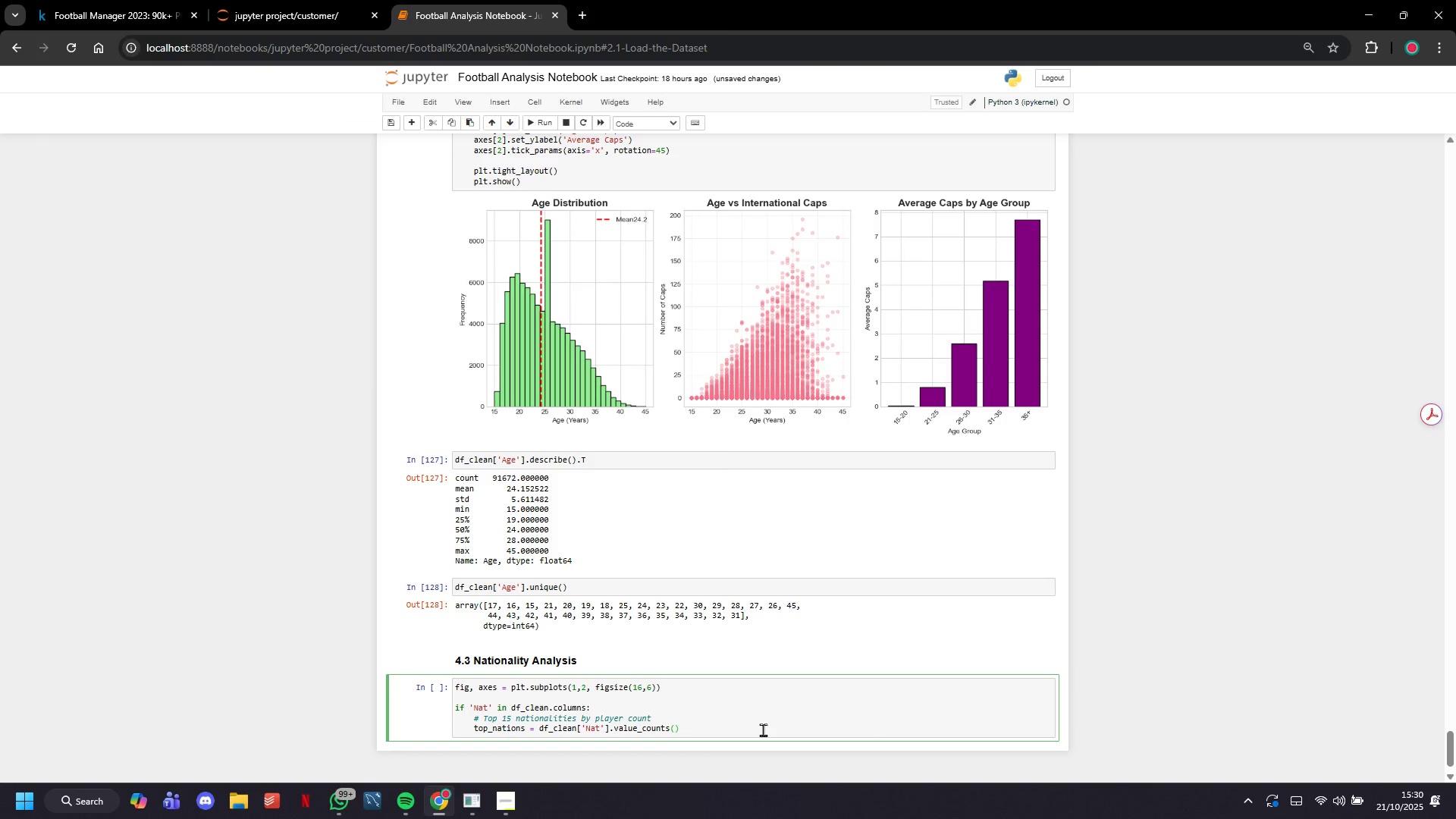 
hold_key(key=ShiftRight, duration=0.53)
 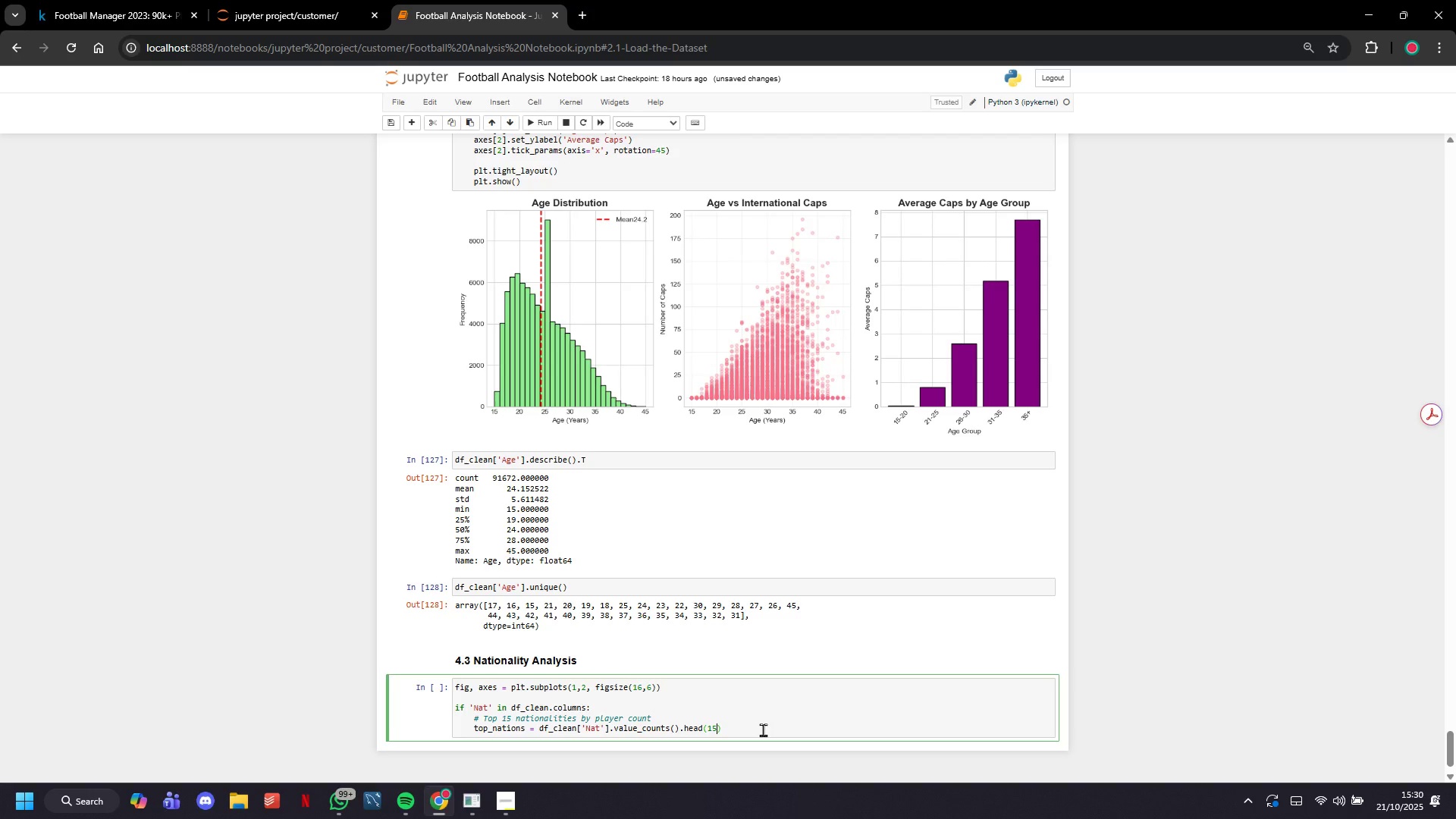 
key(ArrowRight)
 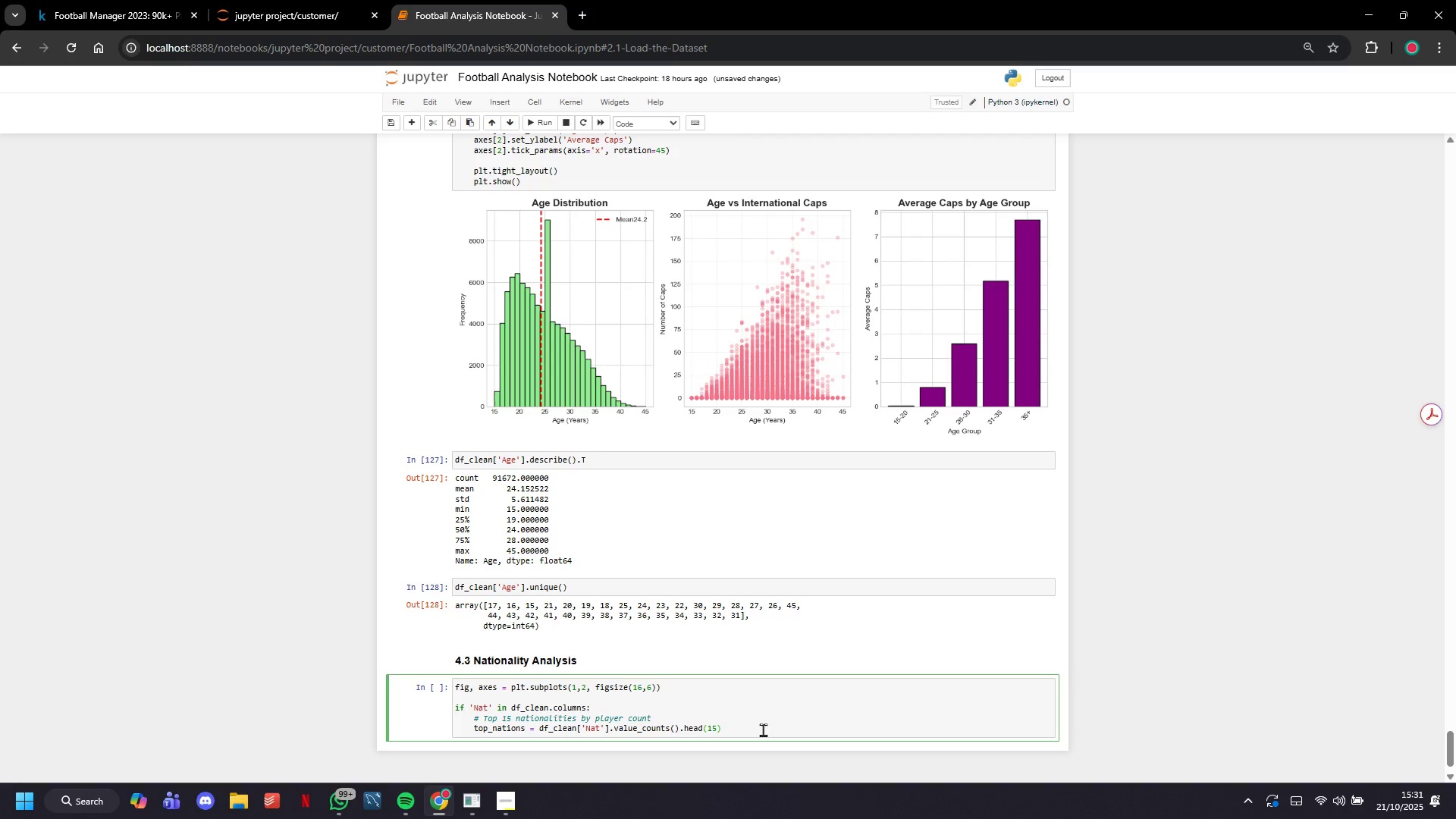 
wait(30.91)
 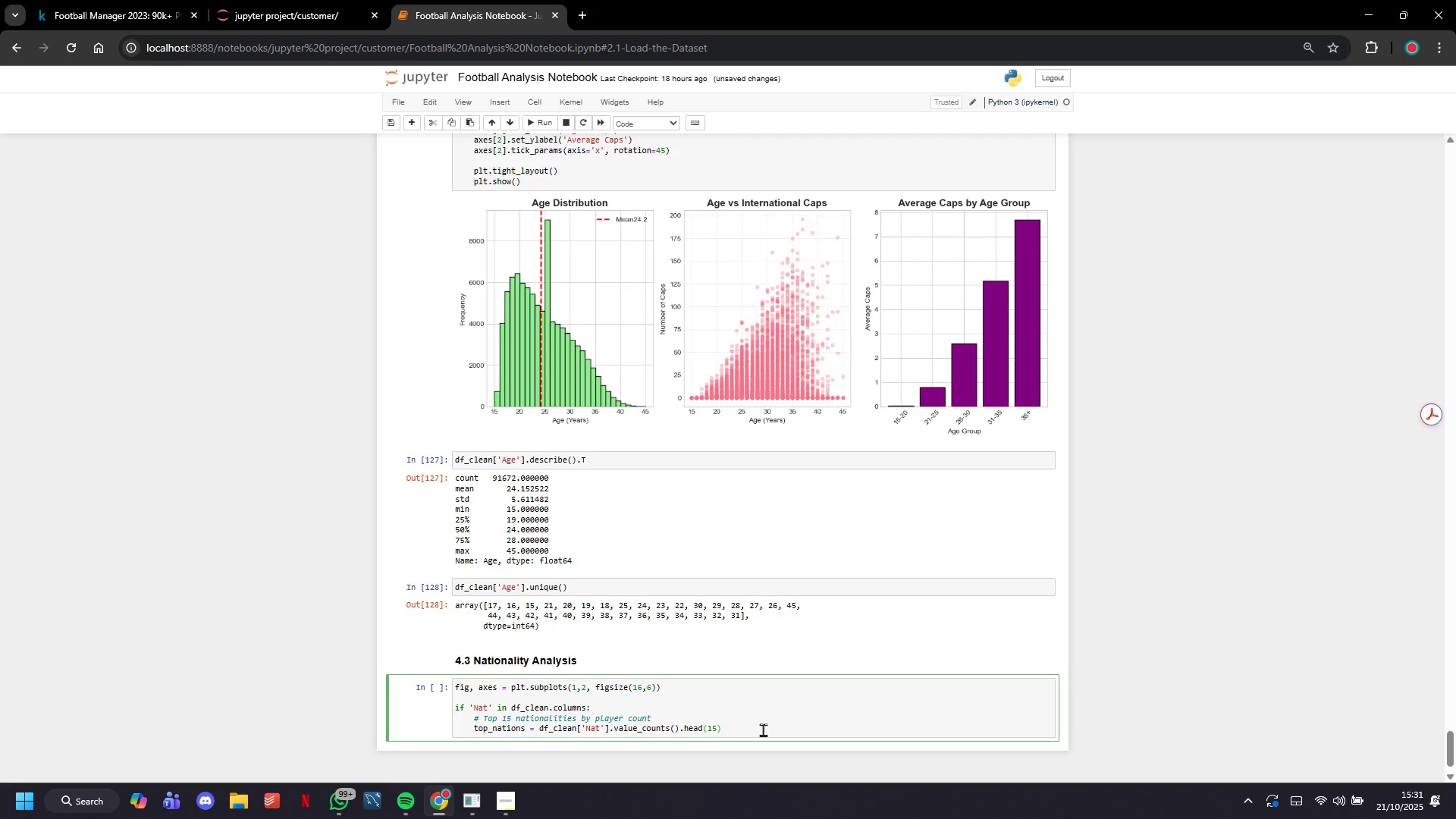 
key(Enter)
 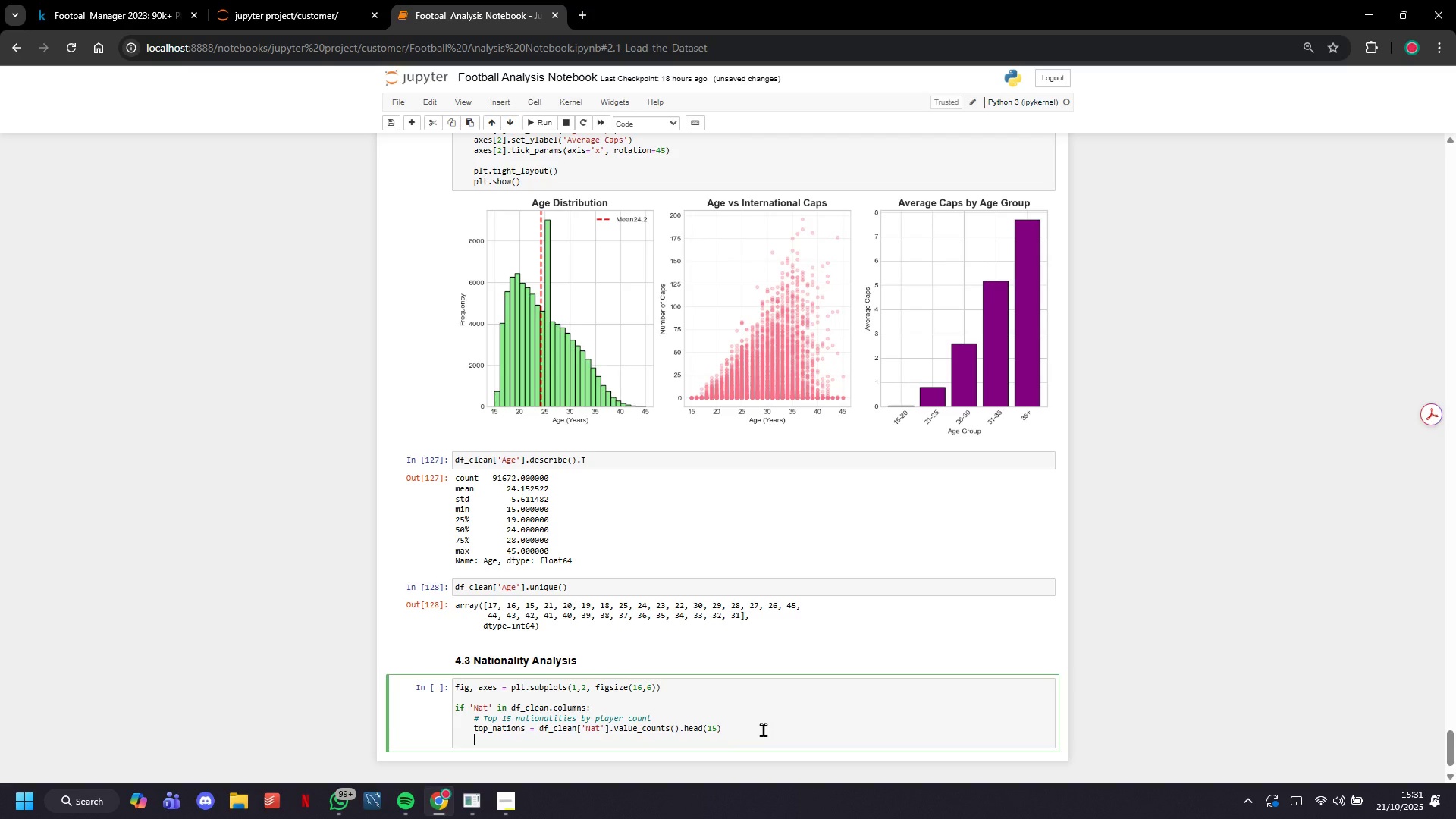 
wait(5.92)
 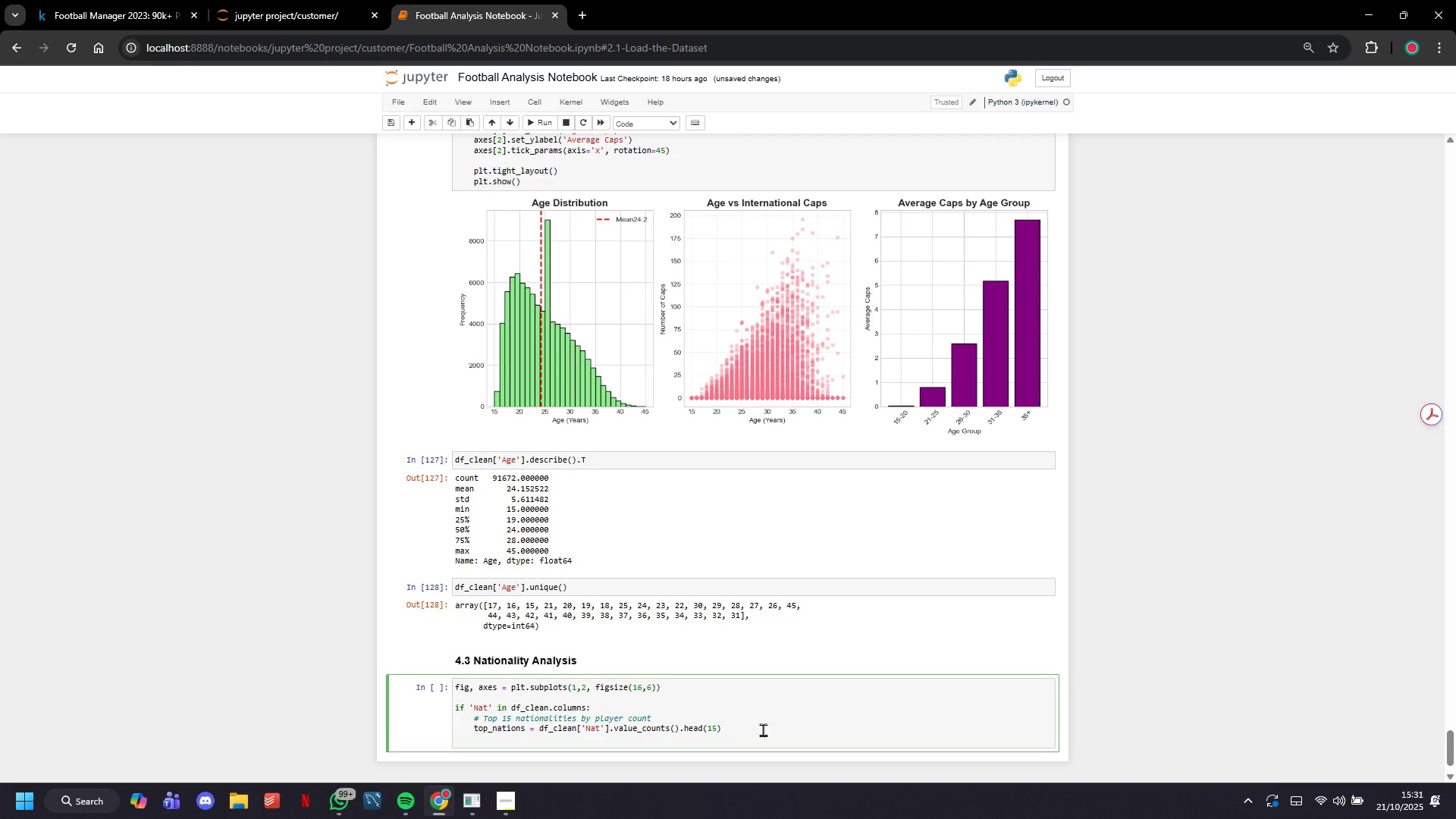 
type(axes{)
key(Backspace)
type([9)
key(Backspace)
type(0)
 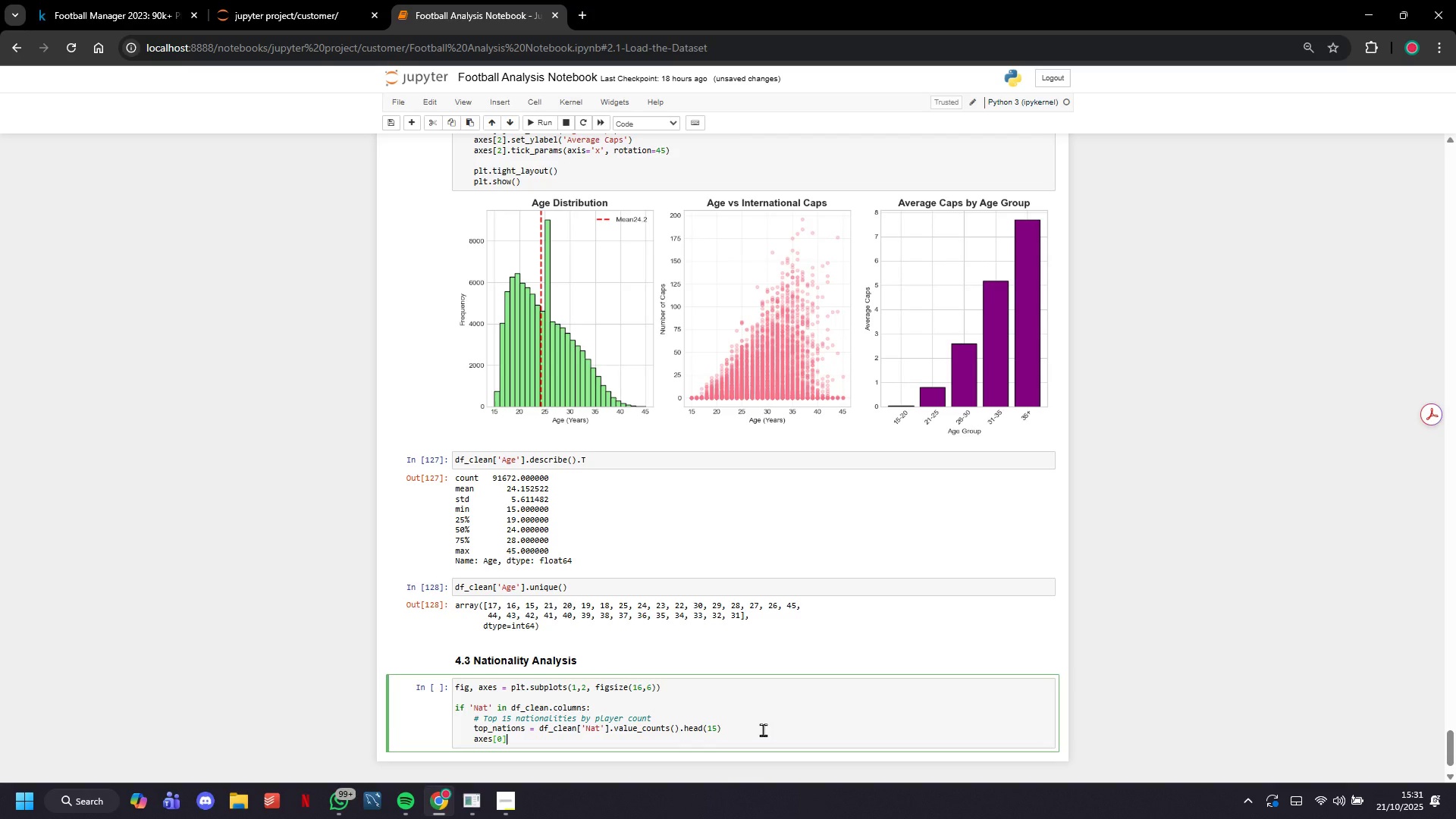 
 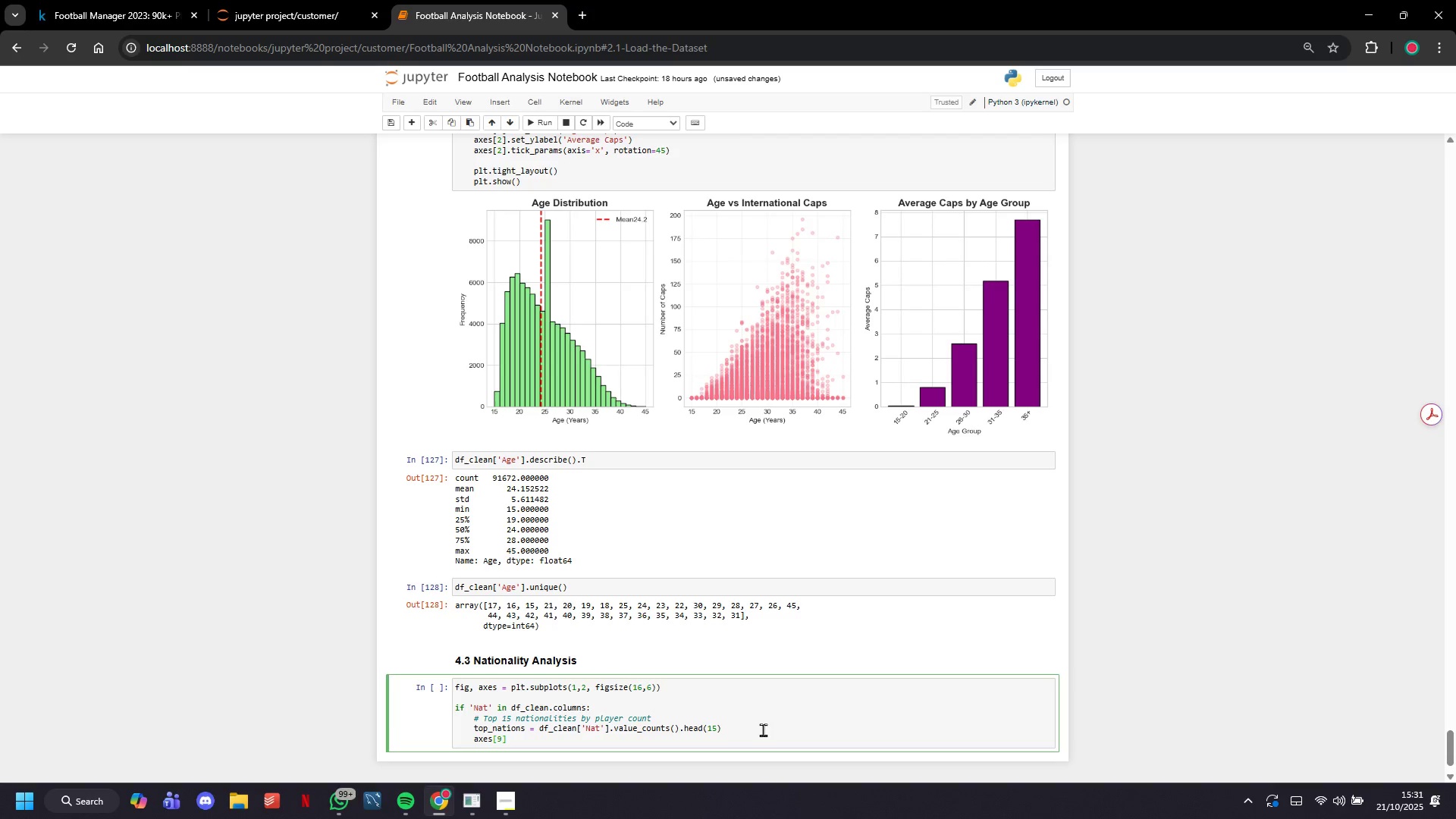 
key(ArrowRight)
 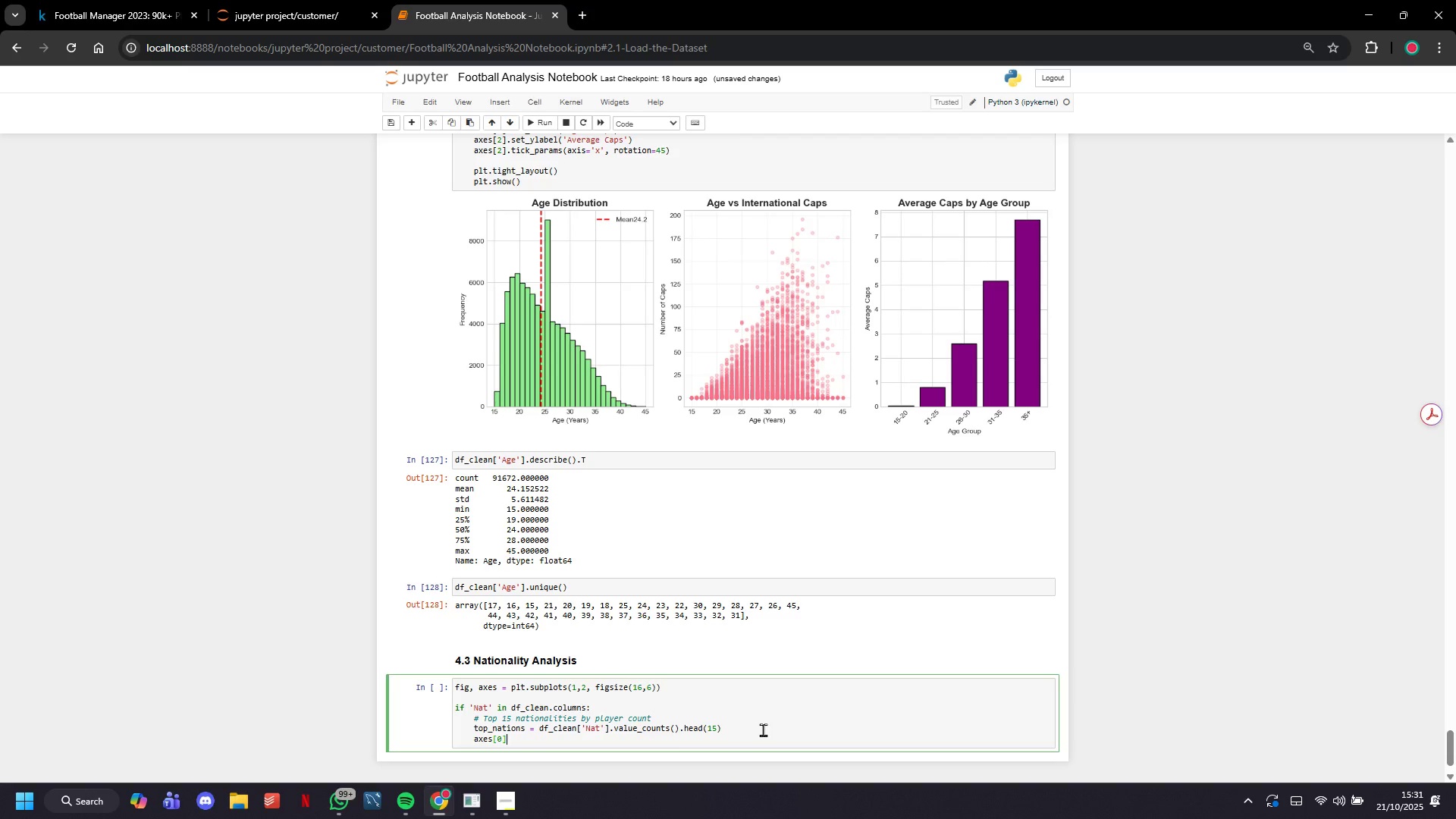 
wait(7.53)
 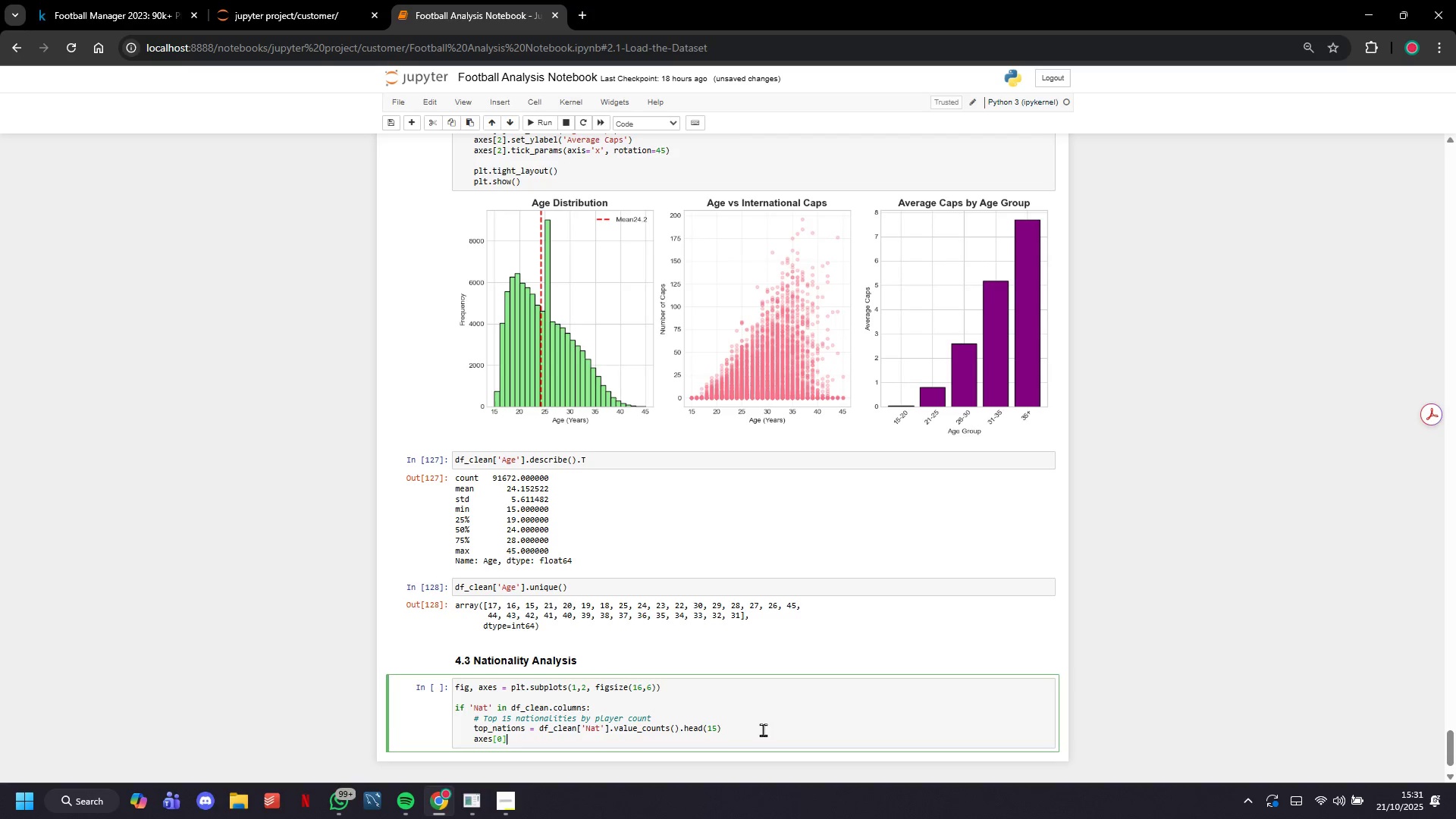 
type(.set_title()
 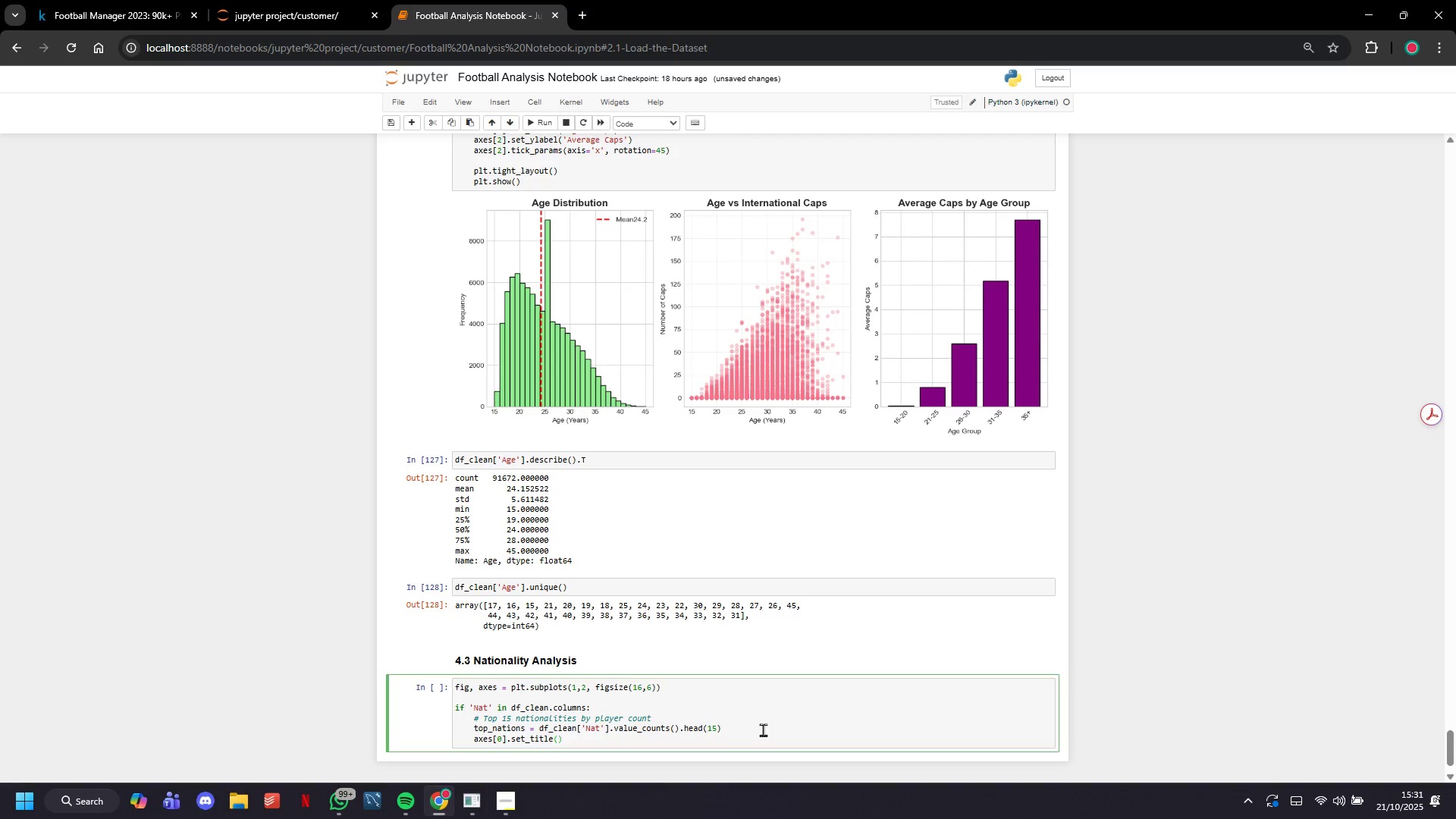 
key(ArrowRight)
 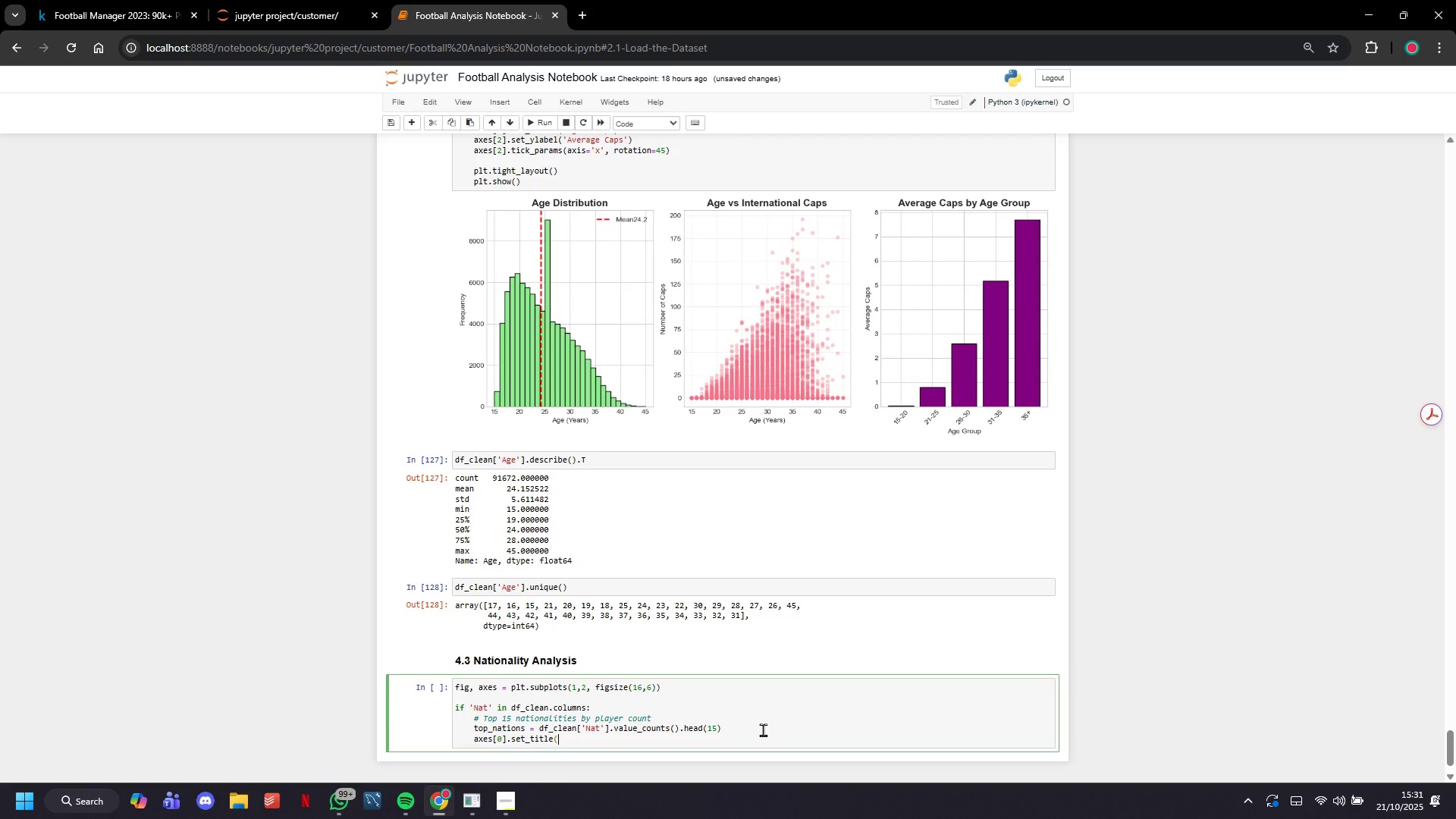 
hold_key(key=Backspace, duration=0.76)
 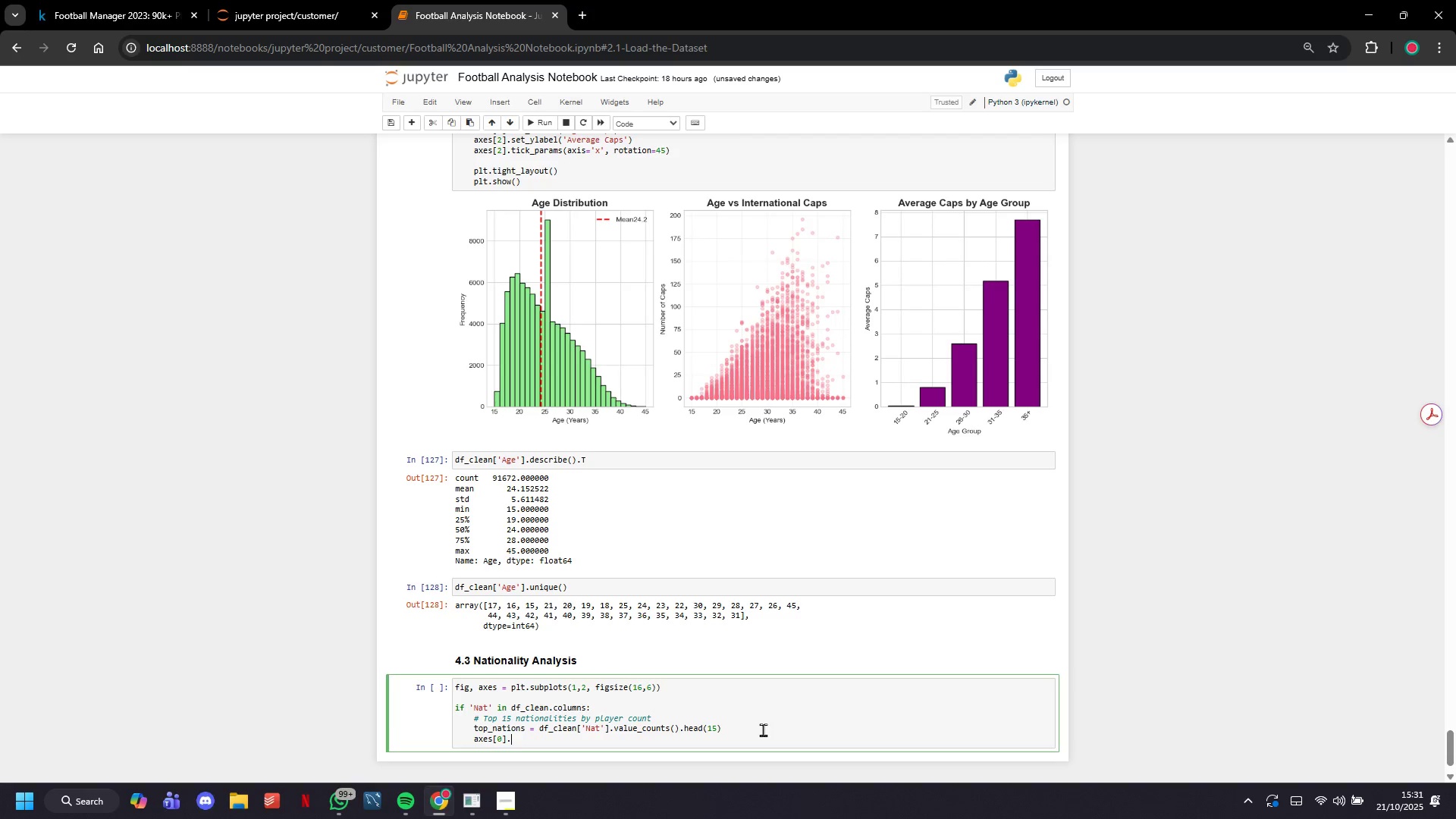 
key(Backspace)
type(barh)
 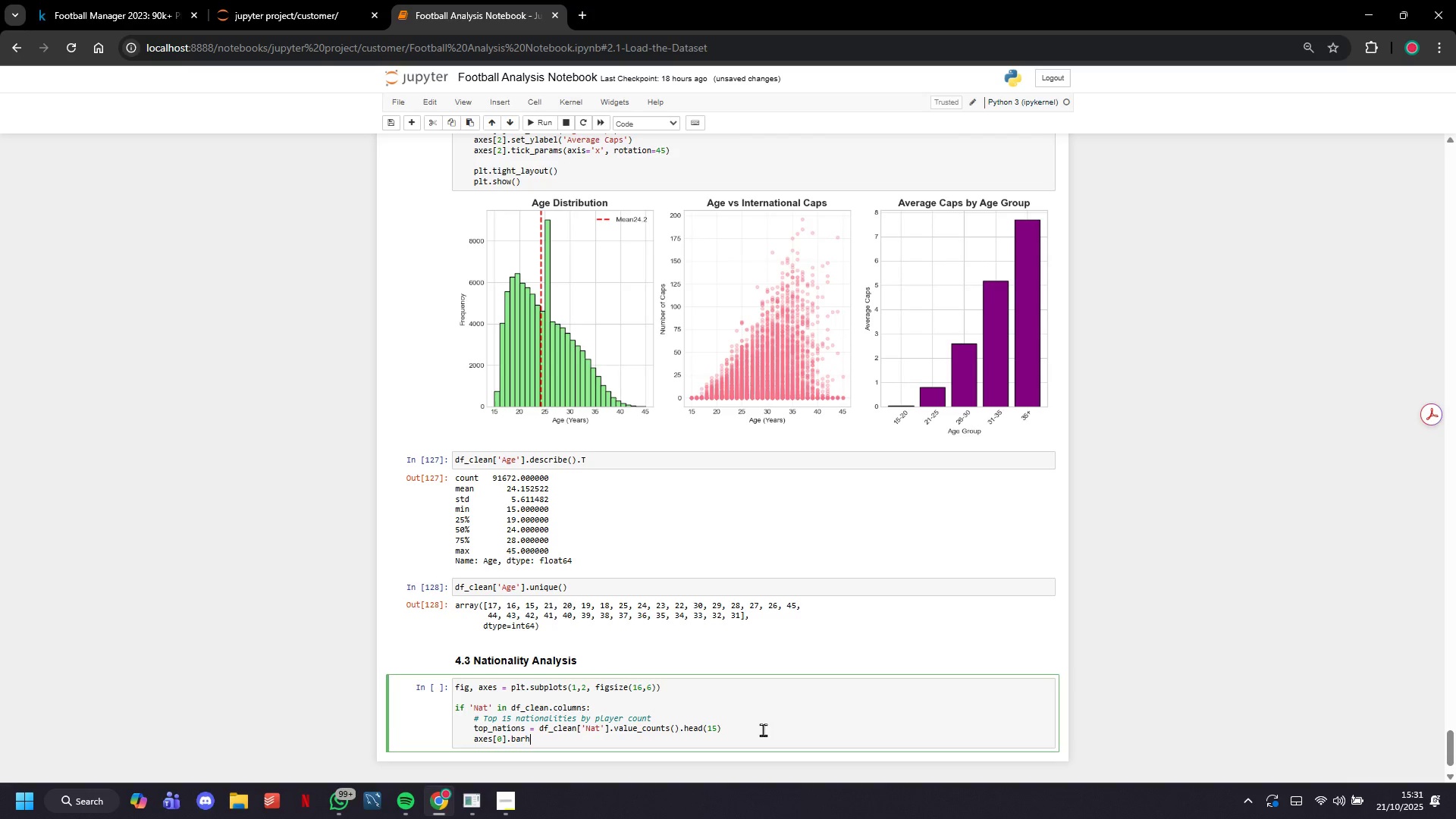 
wait(8.96)
 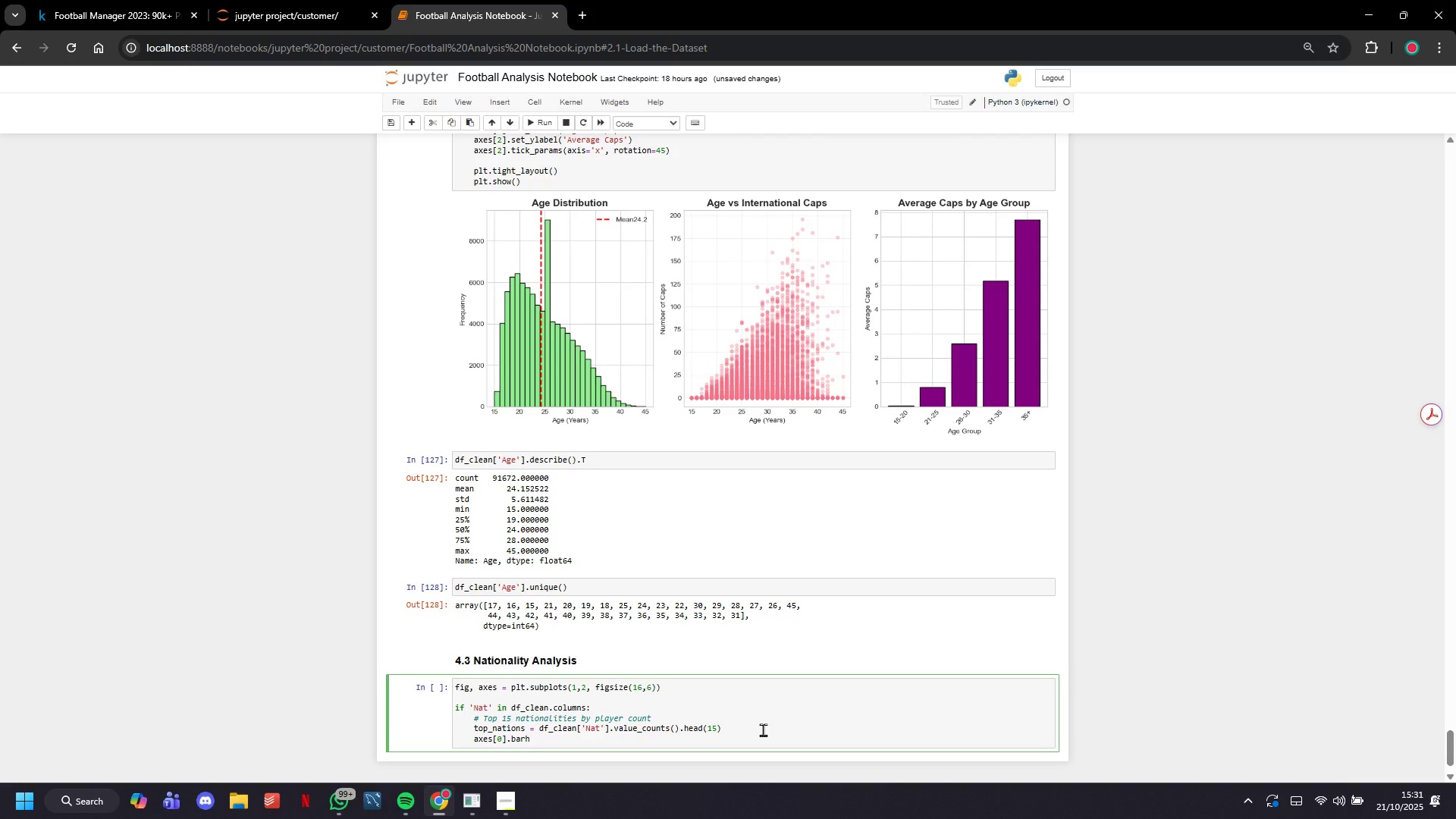 
type((top_nations.indes, top_nations.values, color='skyblue)
 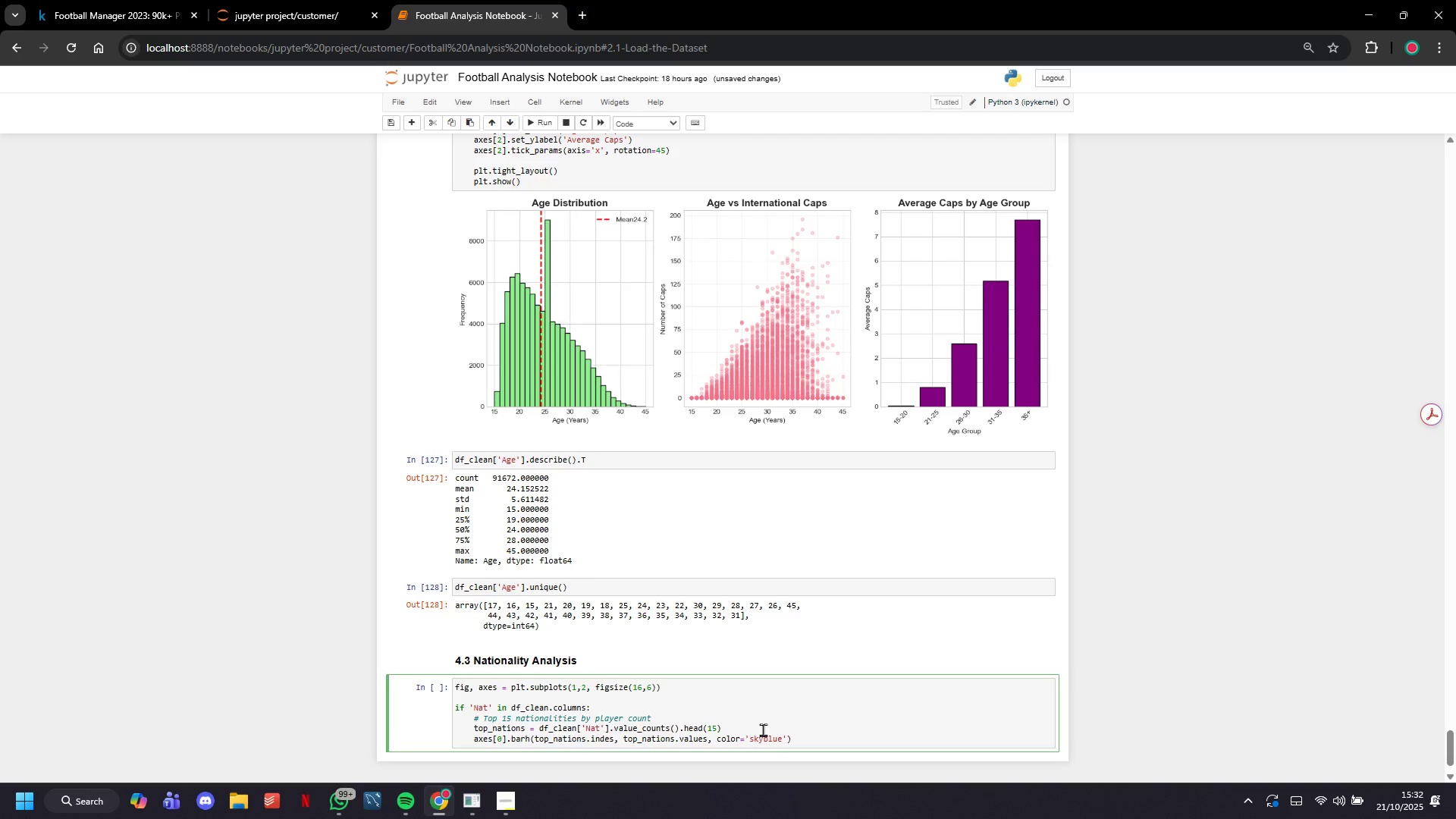 
left_click([548, 121])
 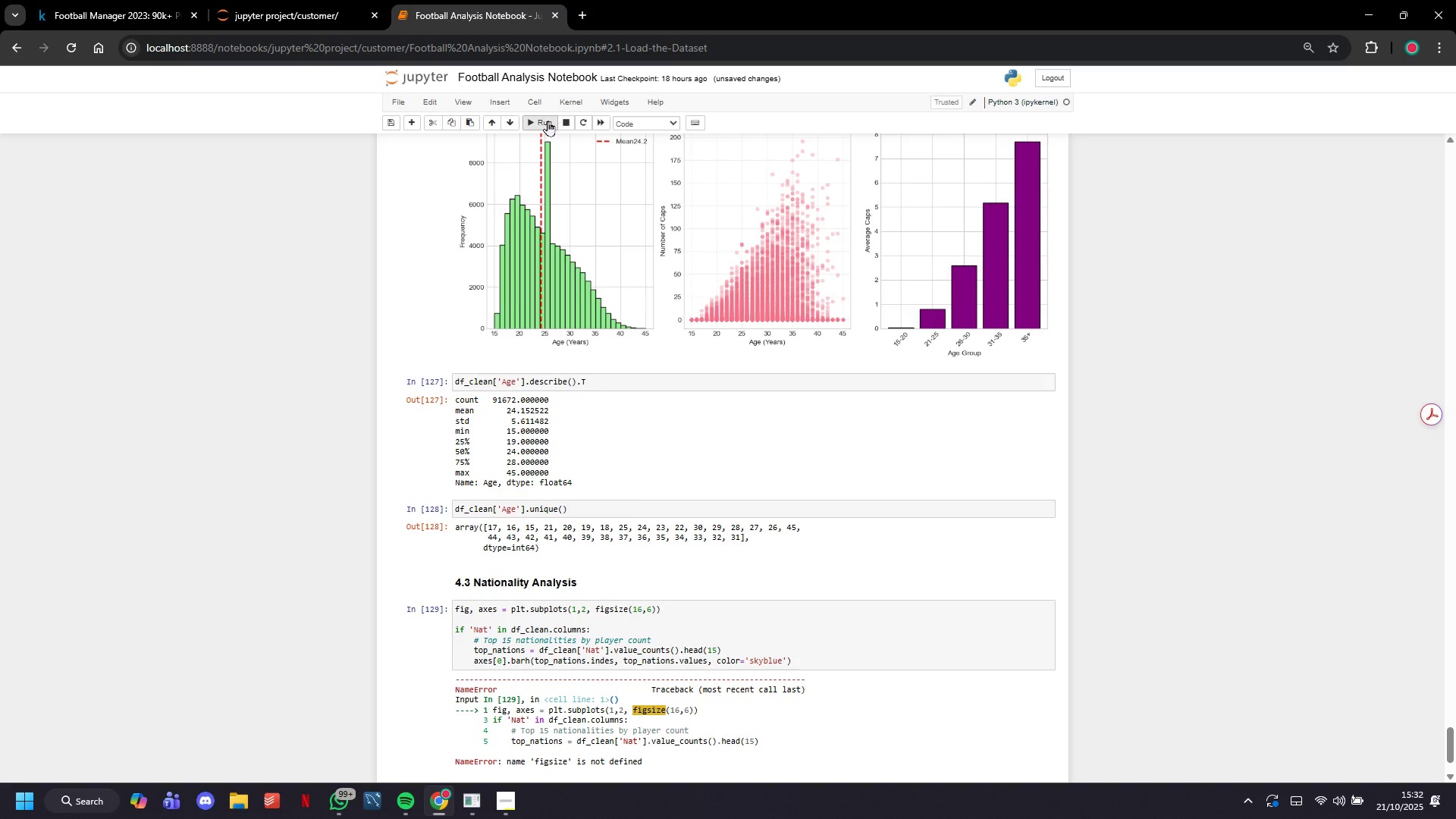 
wait(9.97)
 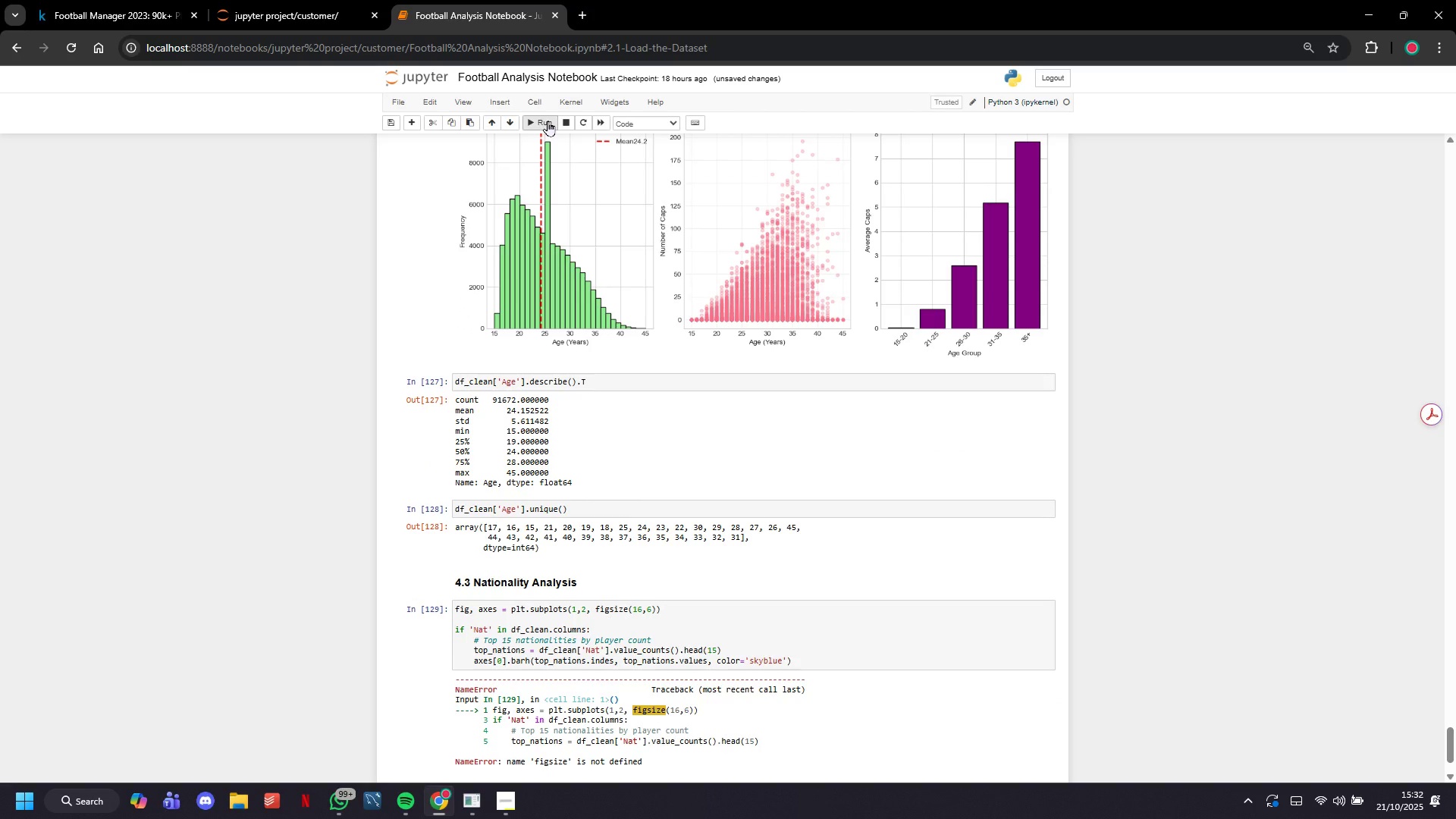 
left_click([629, 607])
 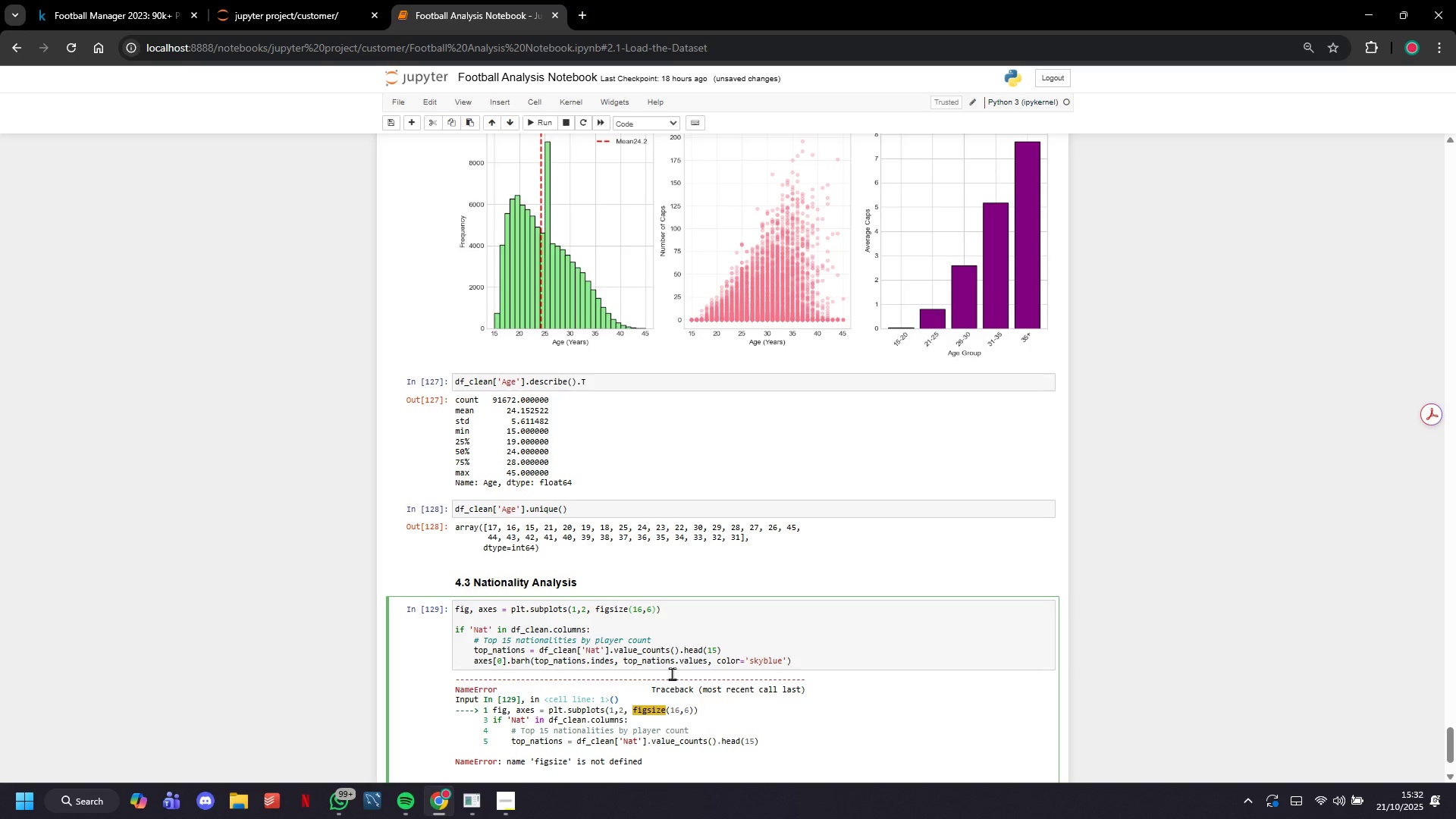 
key(Equal)
 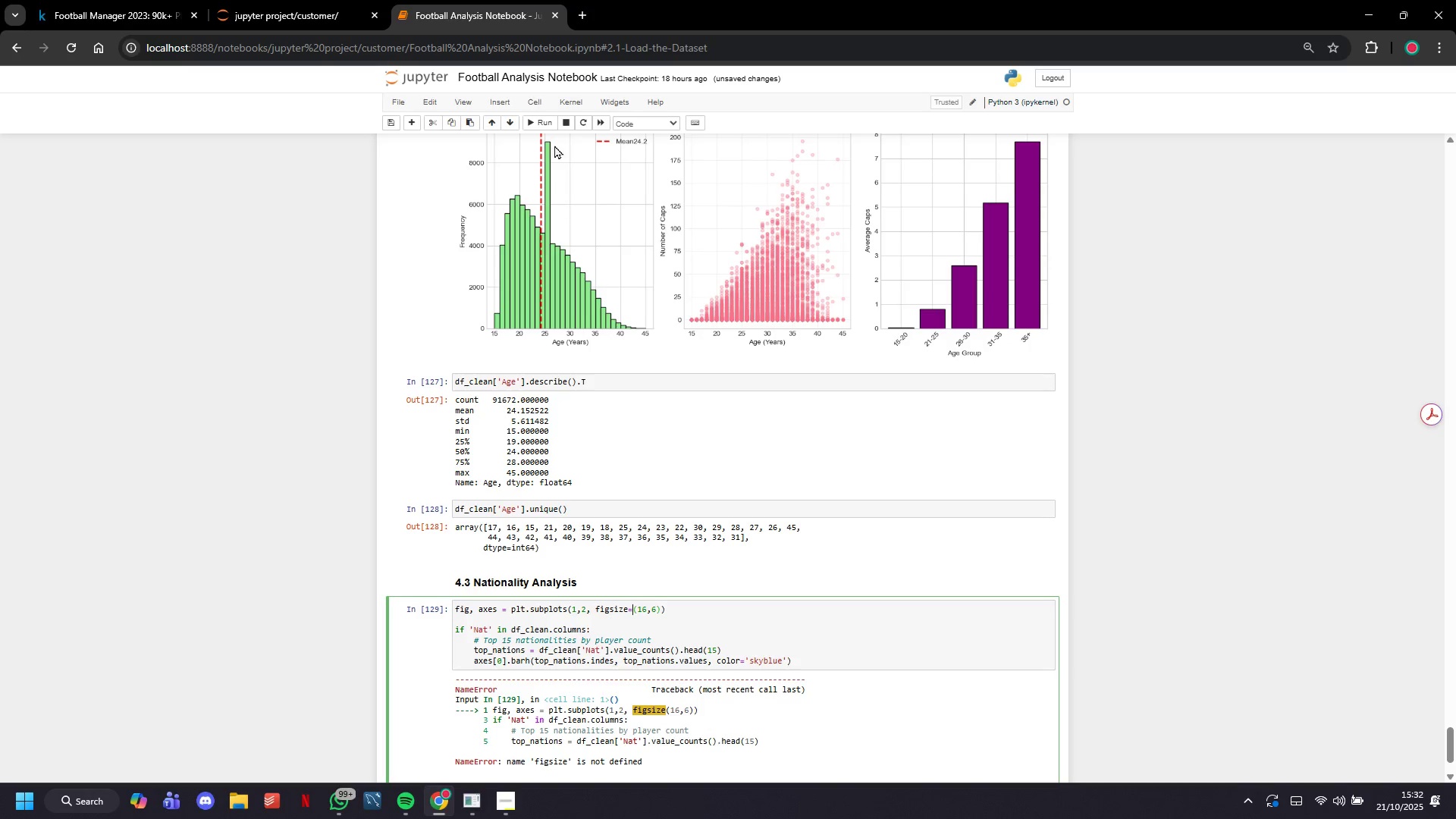 
left_click([544, 118])
 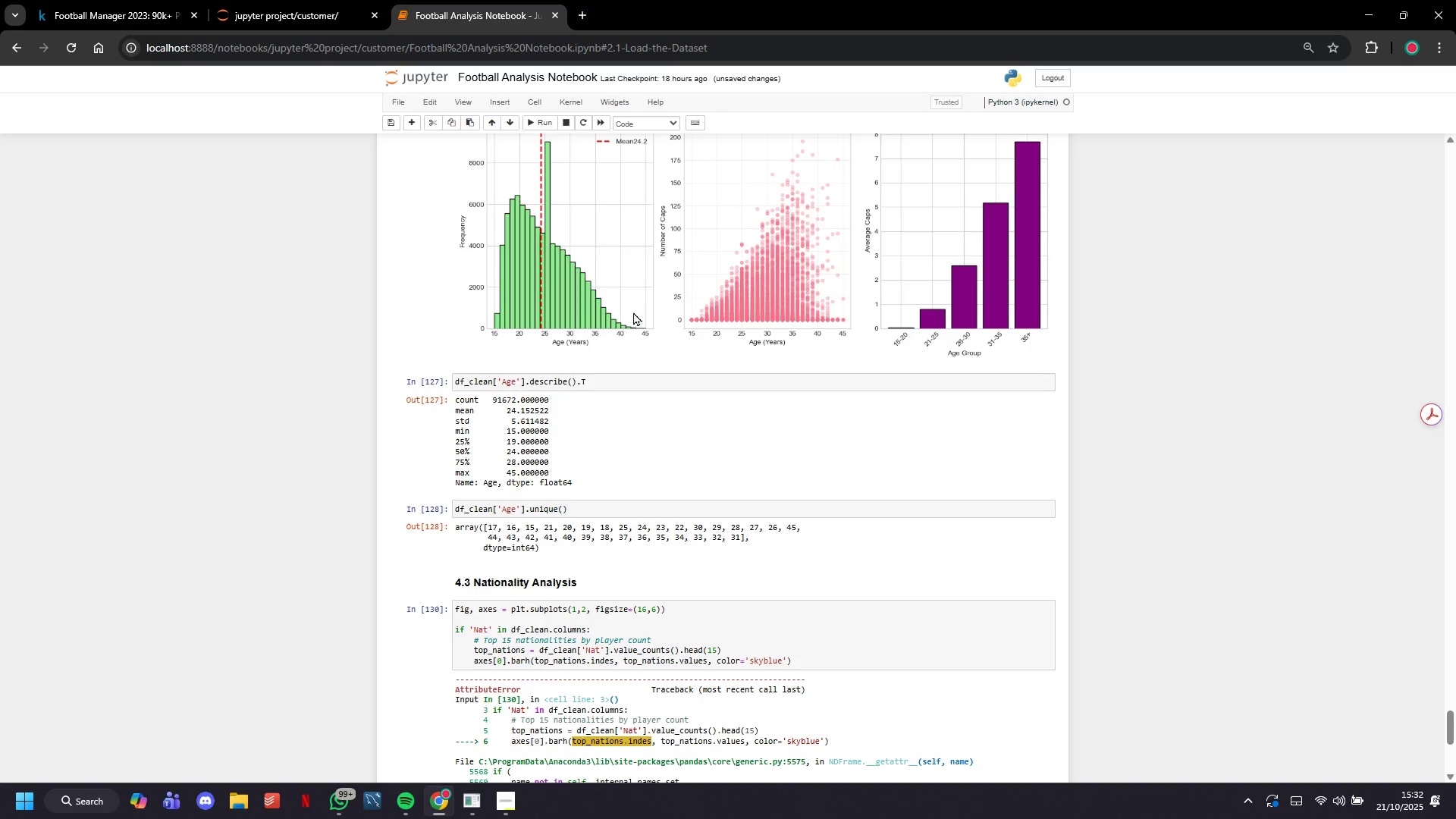 
wait(6.64)
 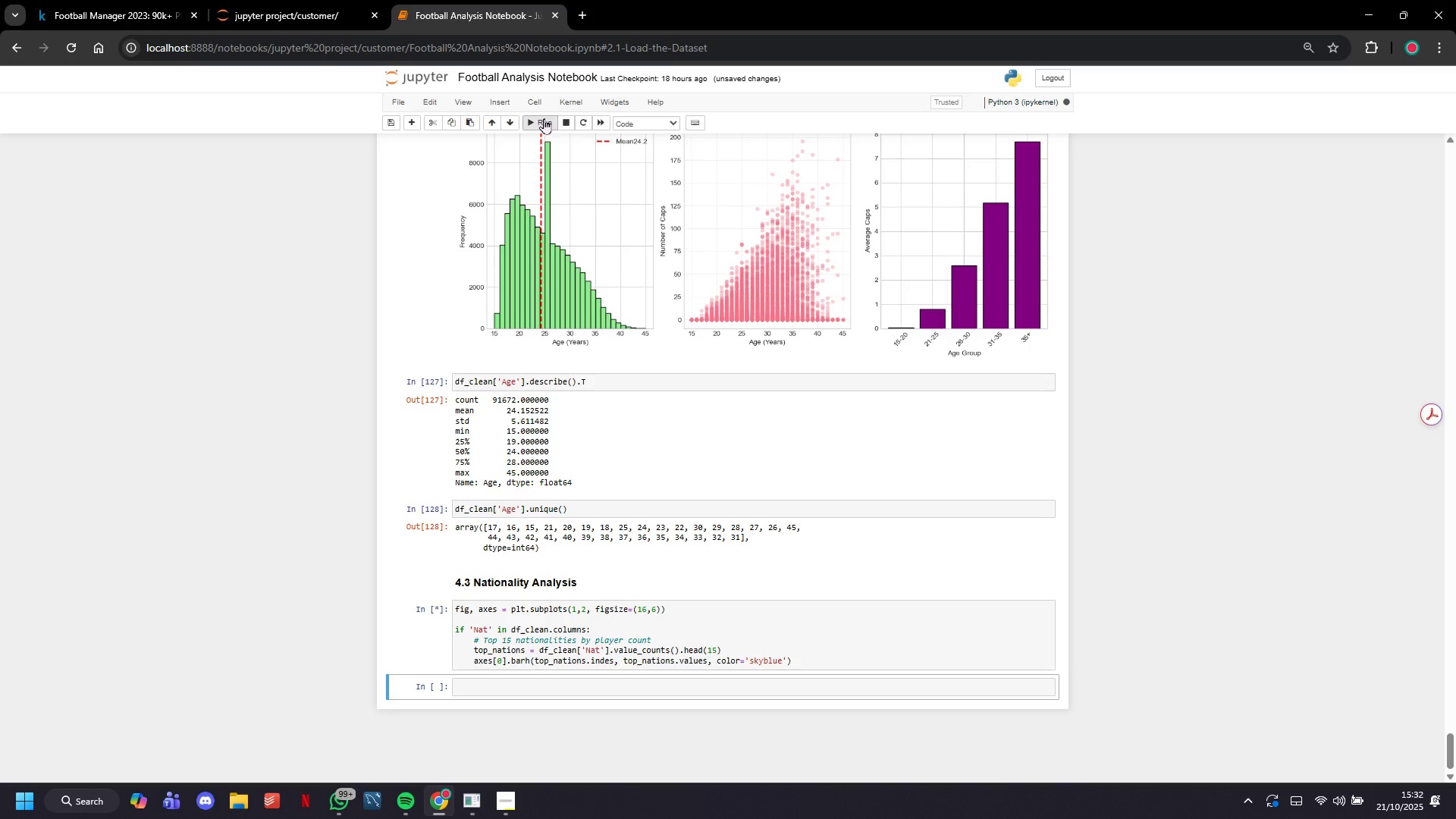 
left_click([612, 661])
 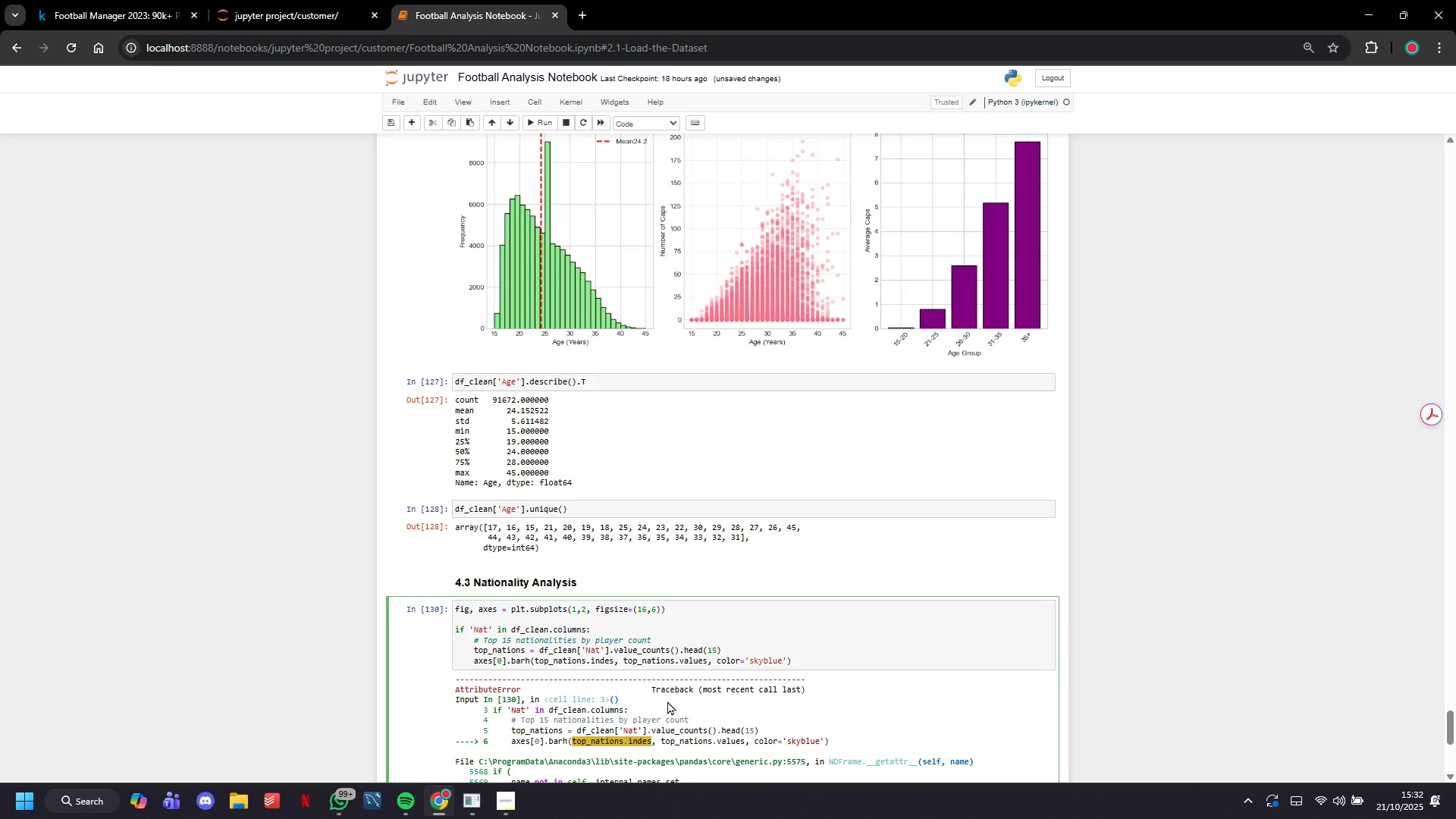 
key(ArrowRight)
 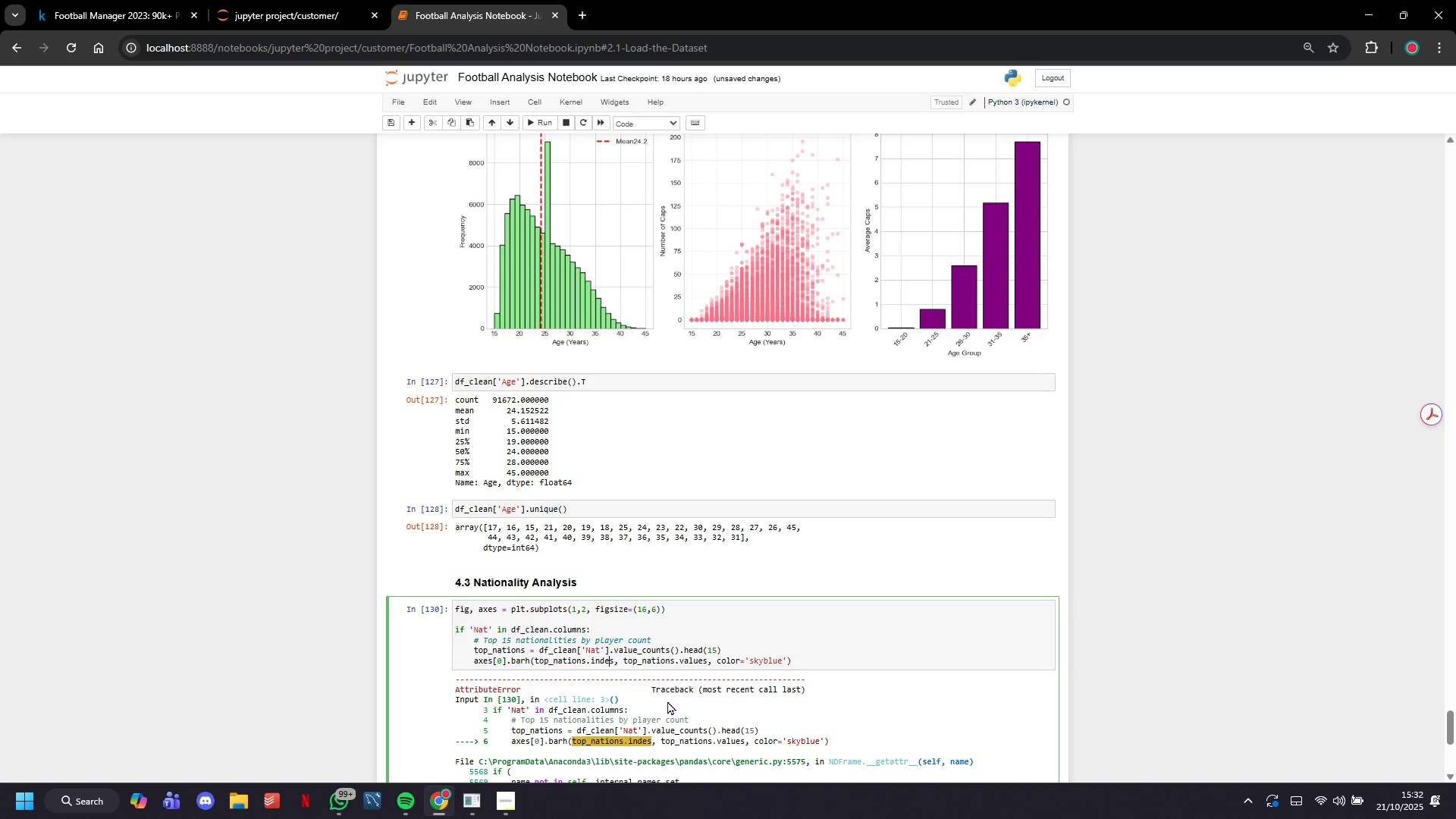 
key(Backspace)
 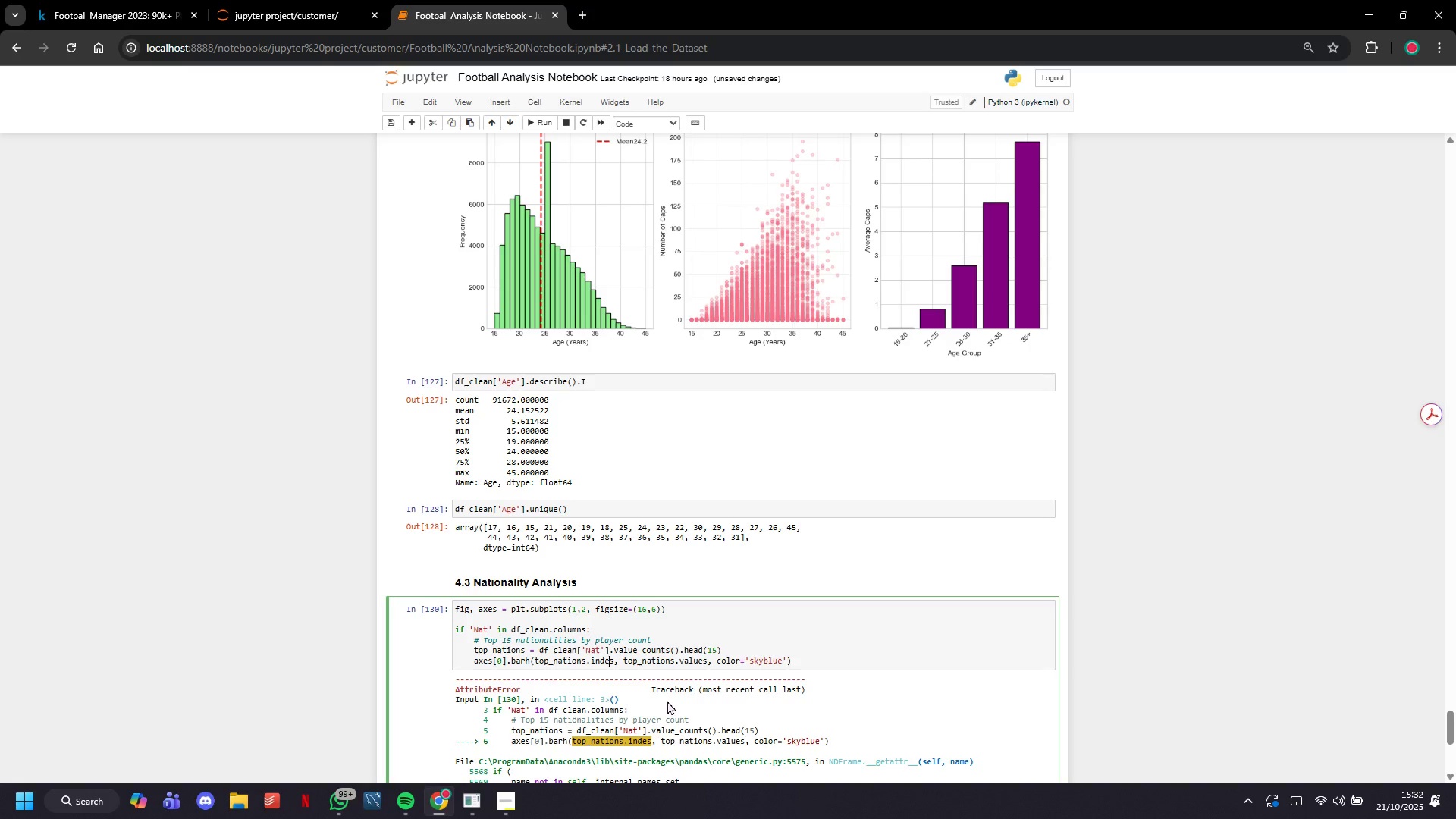 
key(X)
 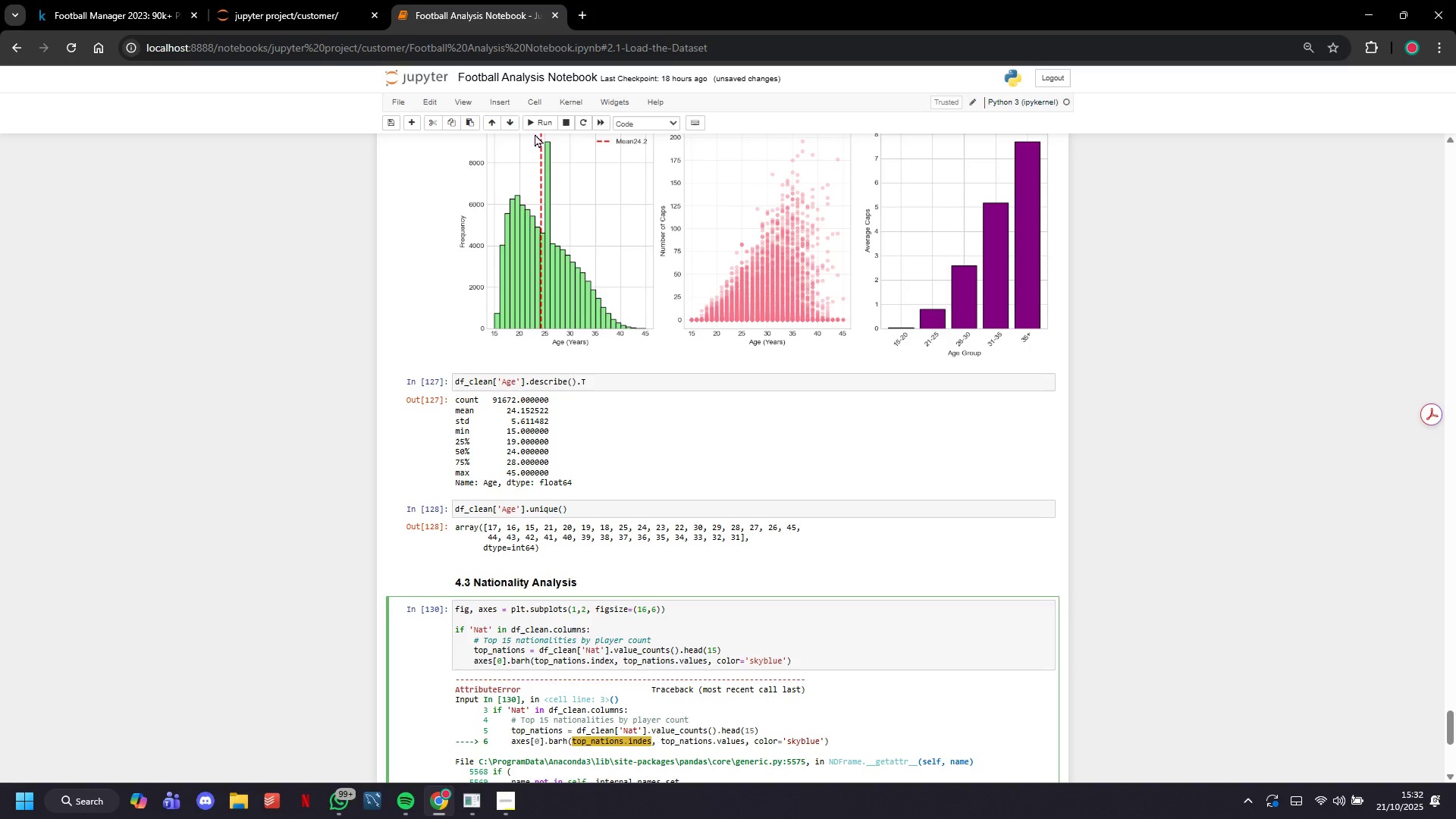 
left_click([538, 121])
 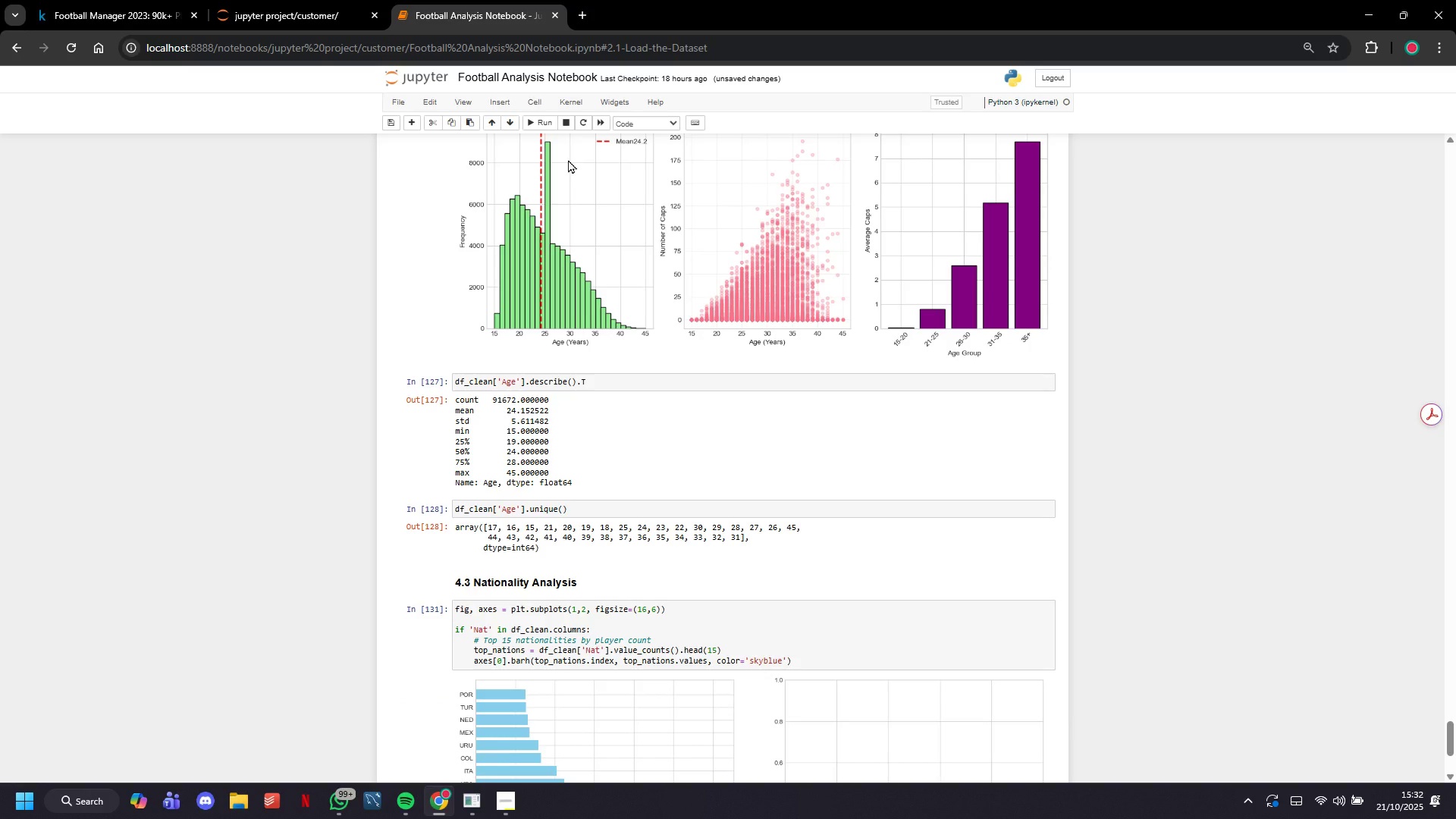 
scroll: coordinate [883, 745], scroll_direction: down, amount: 4.0
 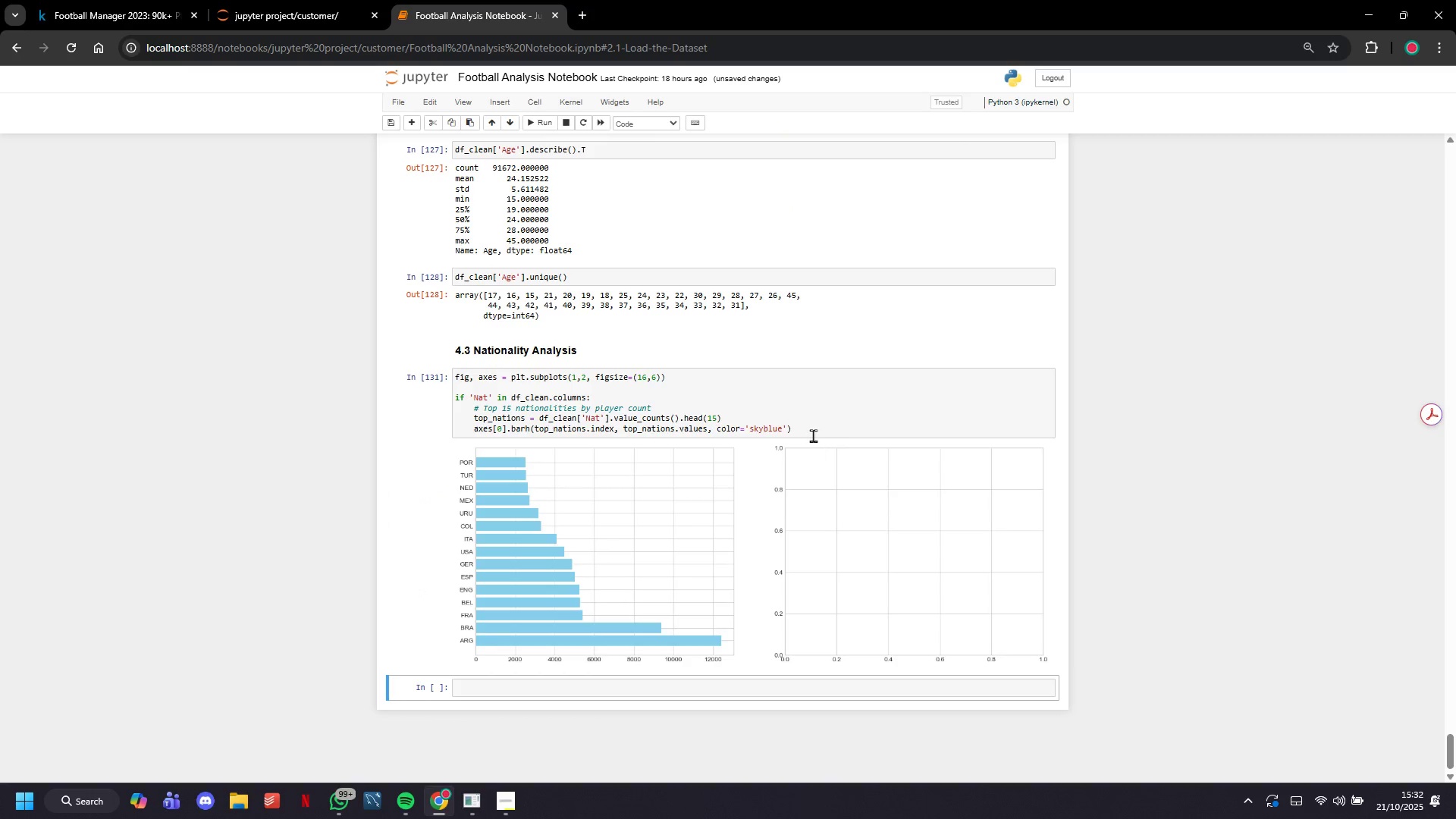 
left_click([811, 431])
 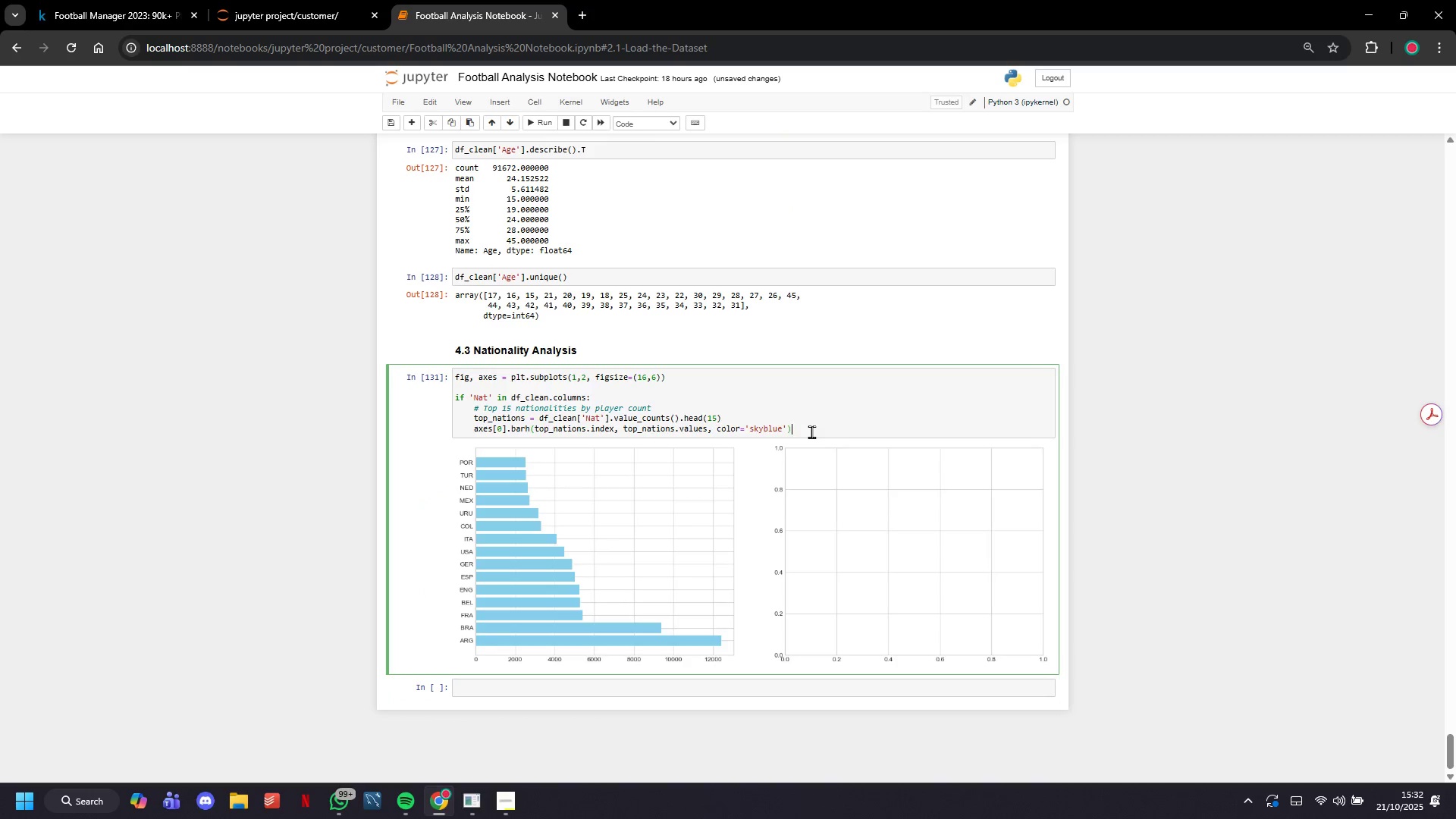 
key(ArrowUp)
 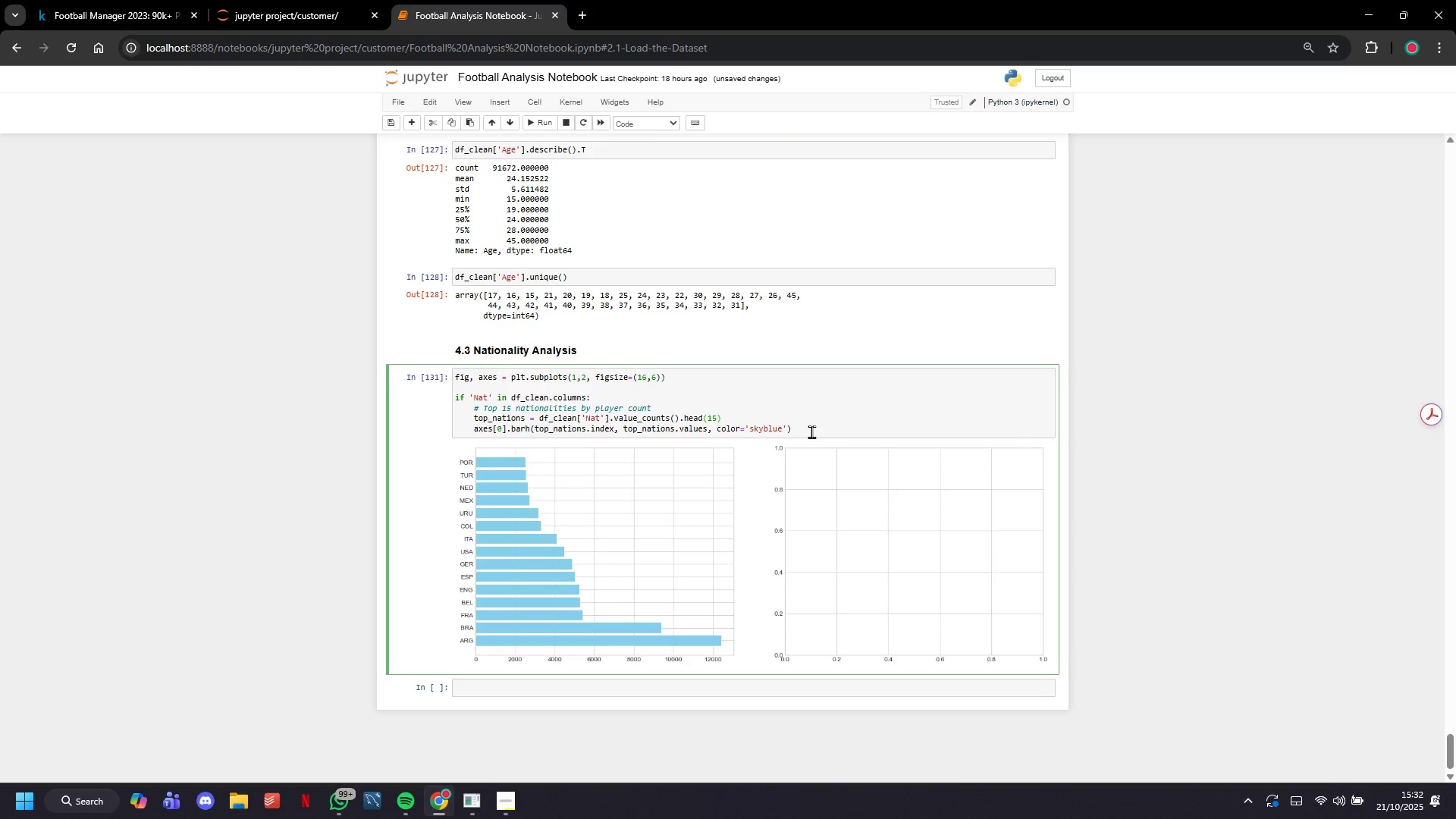 
key(ArrowDown)
 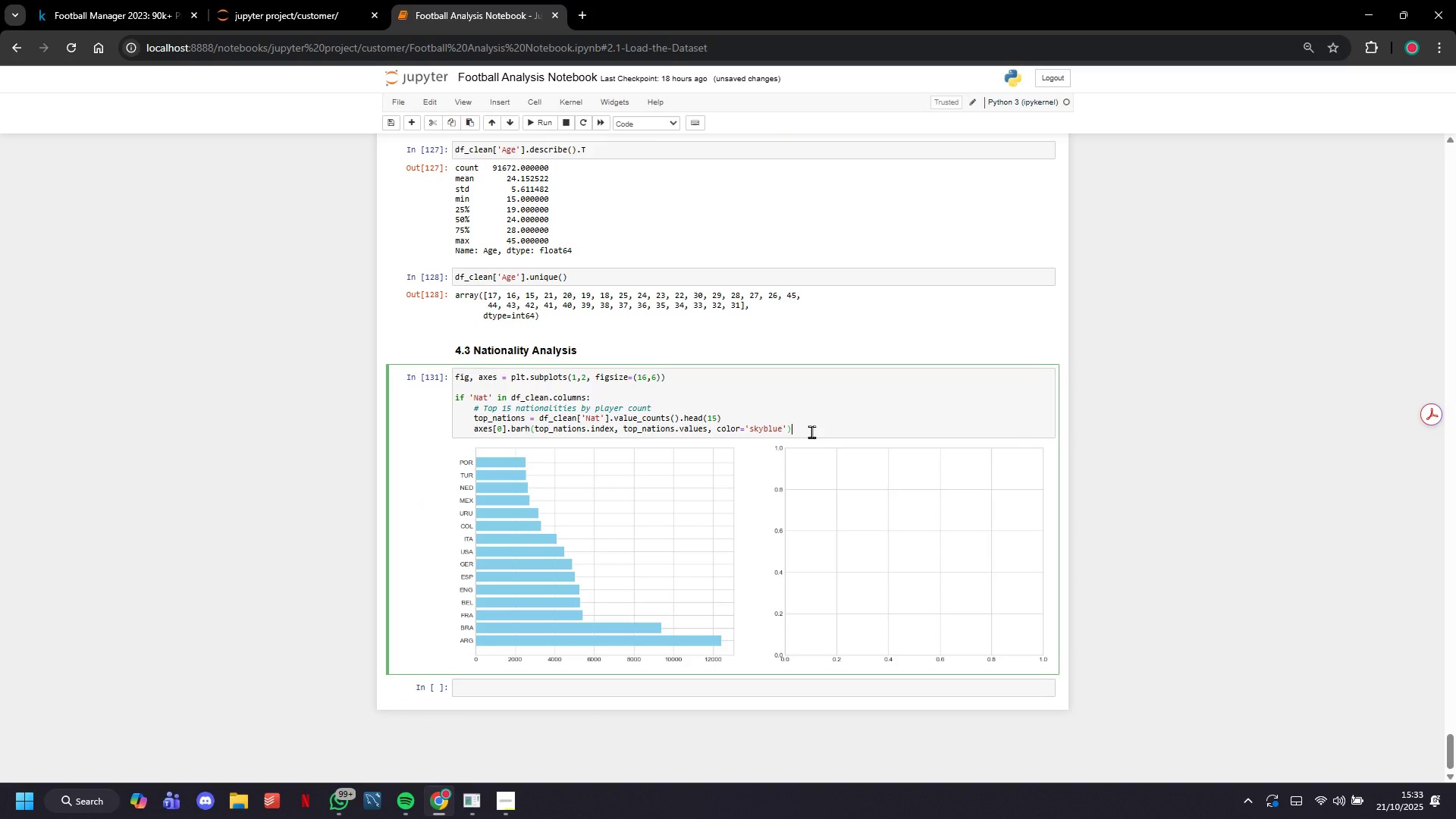 
hold_key(key=ArrowRight, duration=0.41)
 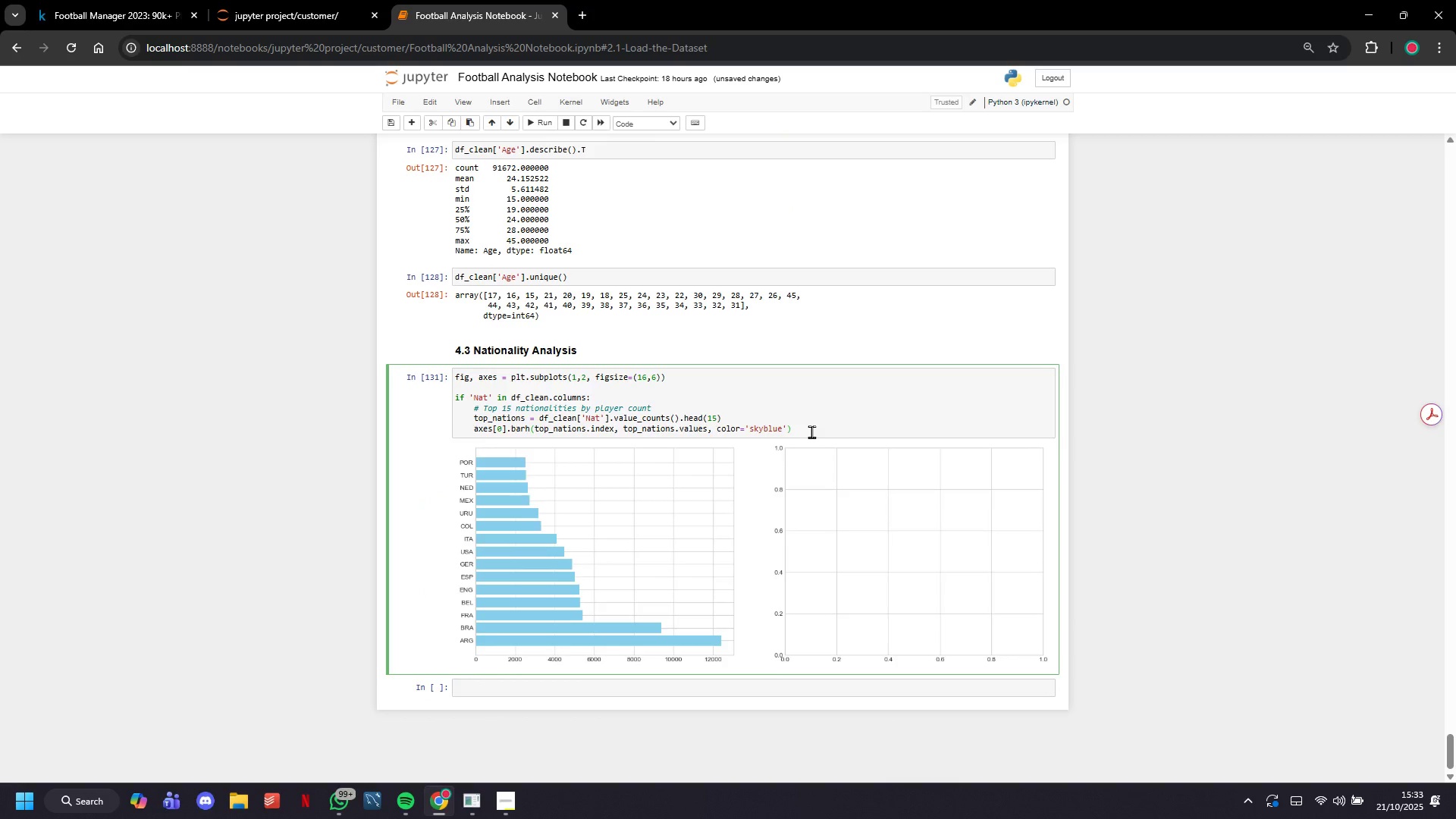 
key(Enter)
 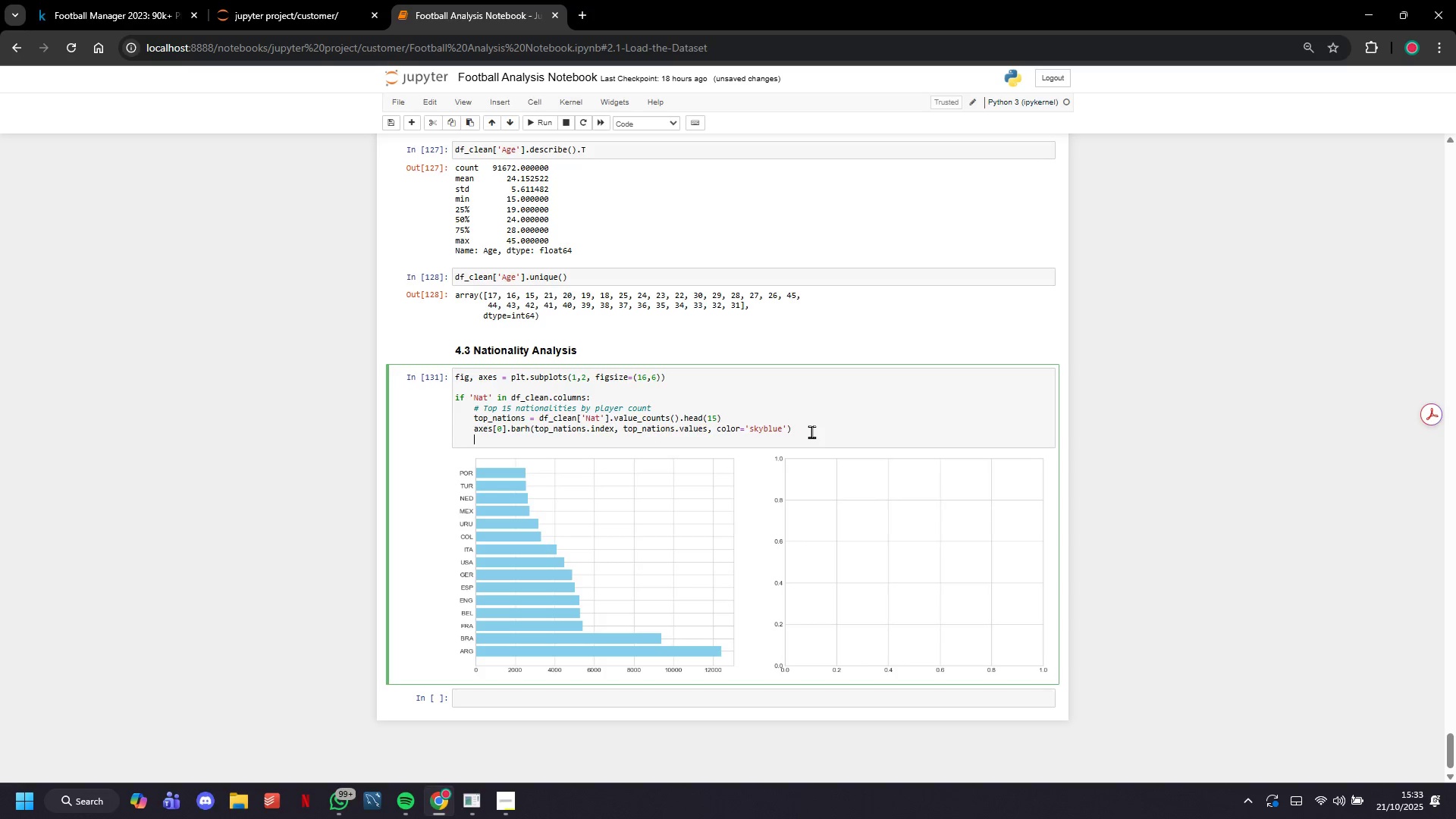 
wait(18.85)
 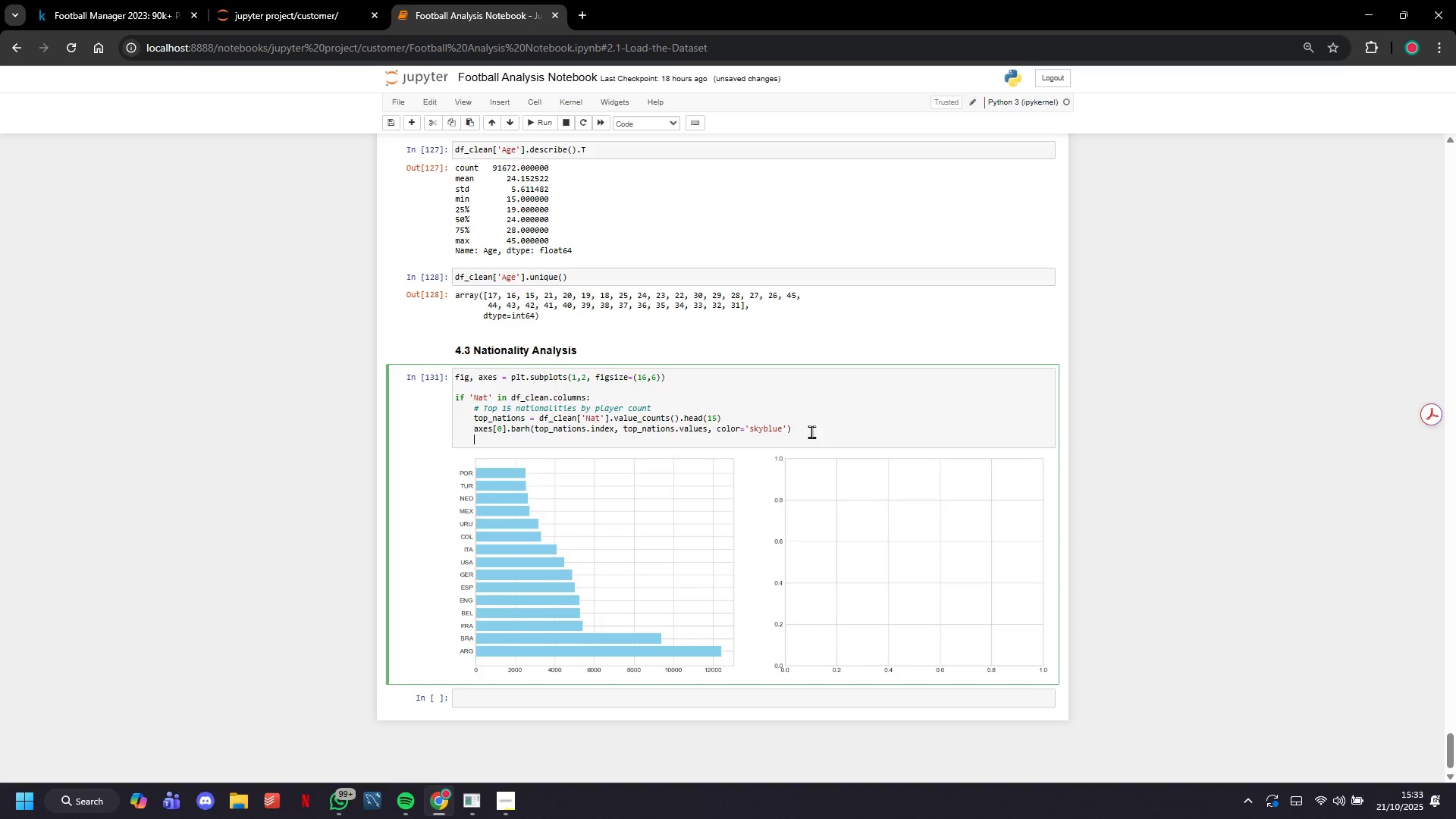 
type(axes[0)
 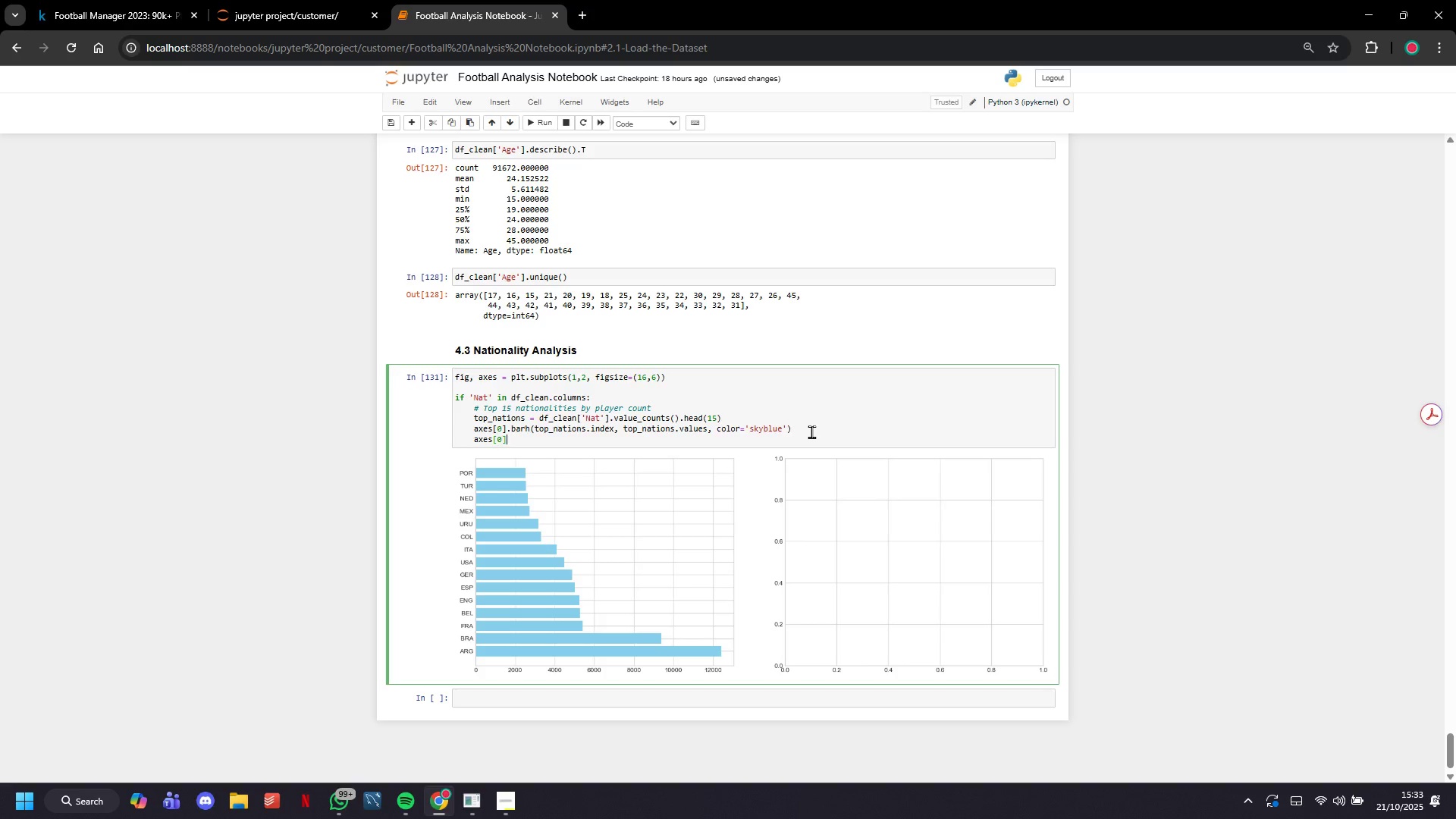 
key(ArrowRight)
 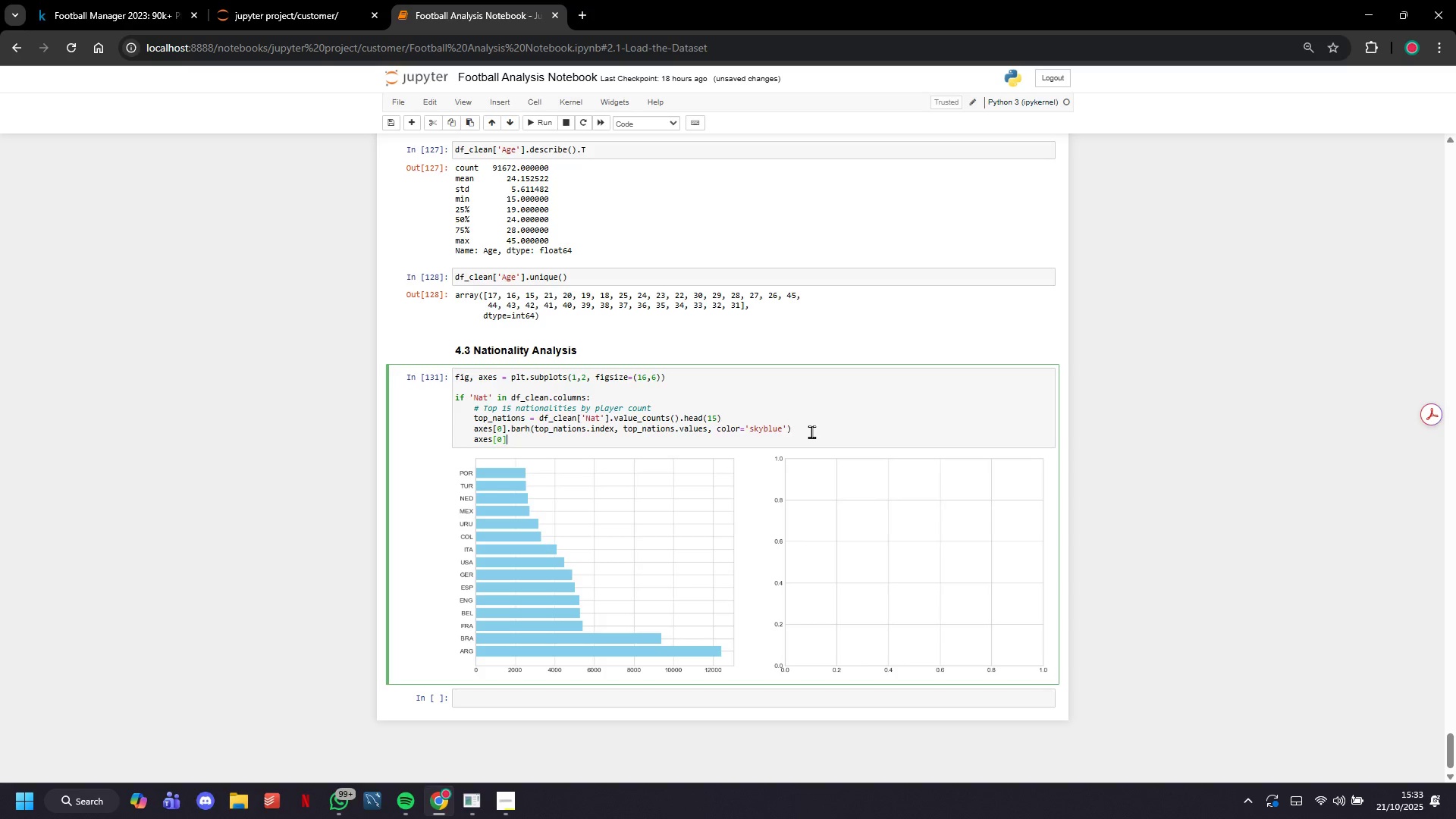 
key(Period)
 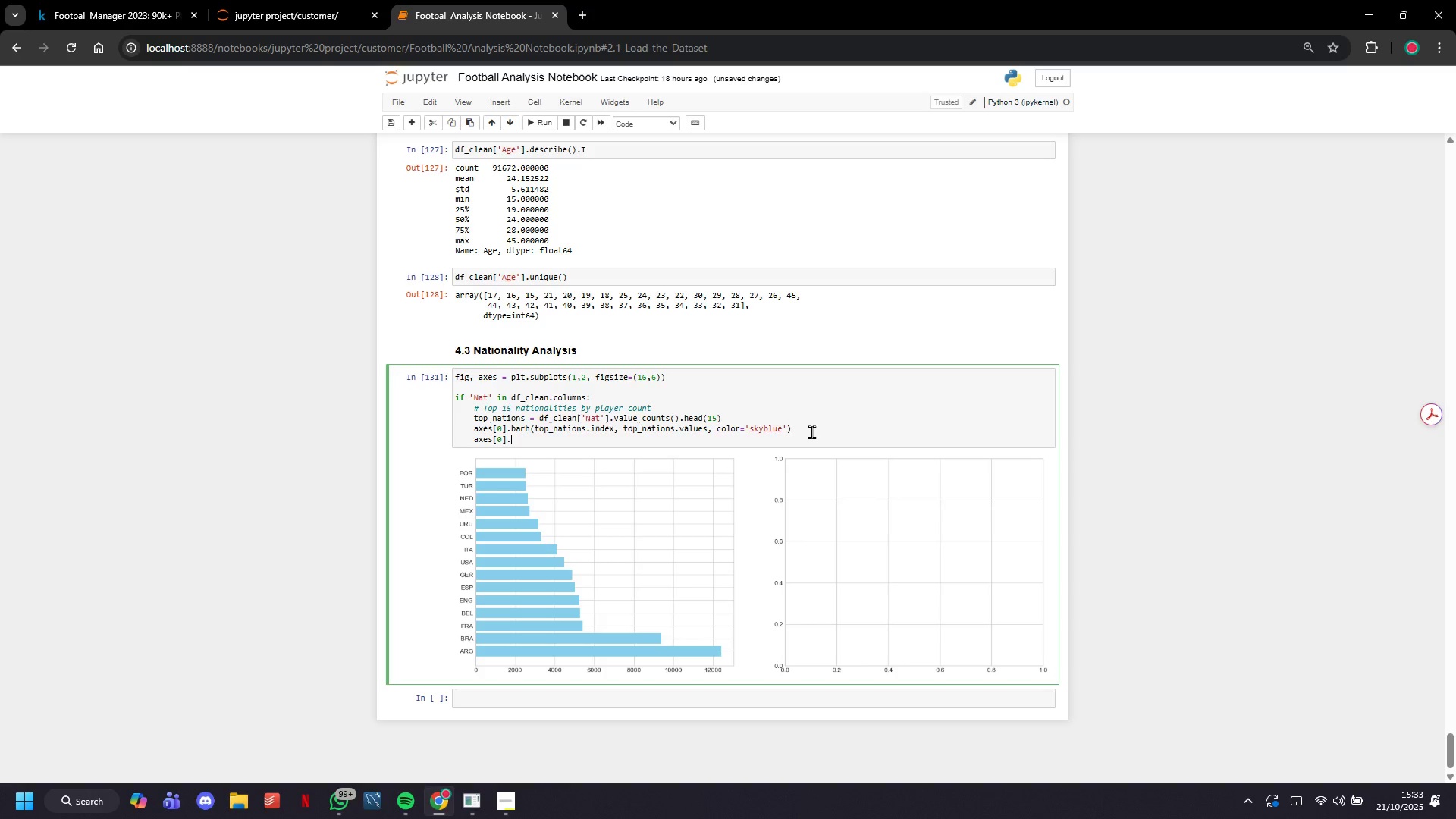 
type(set_title(')
 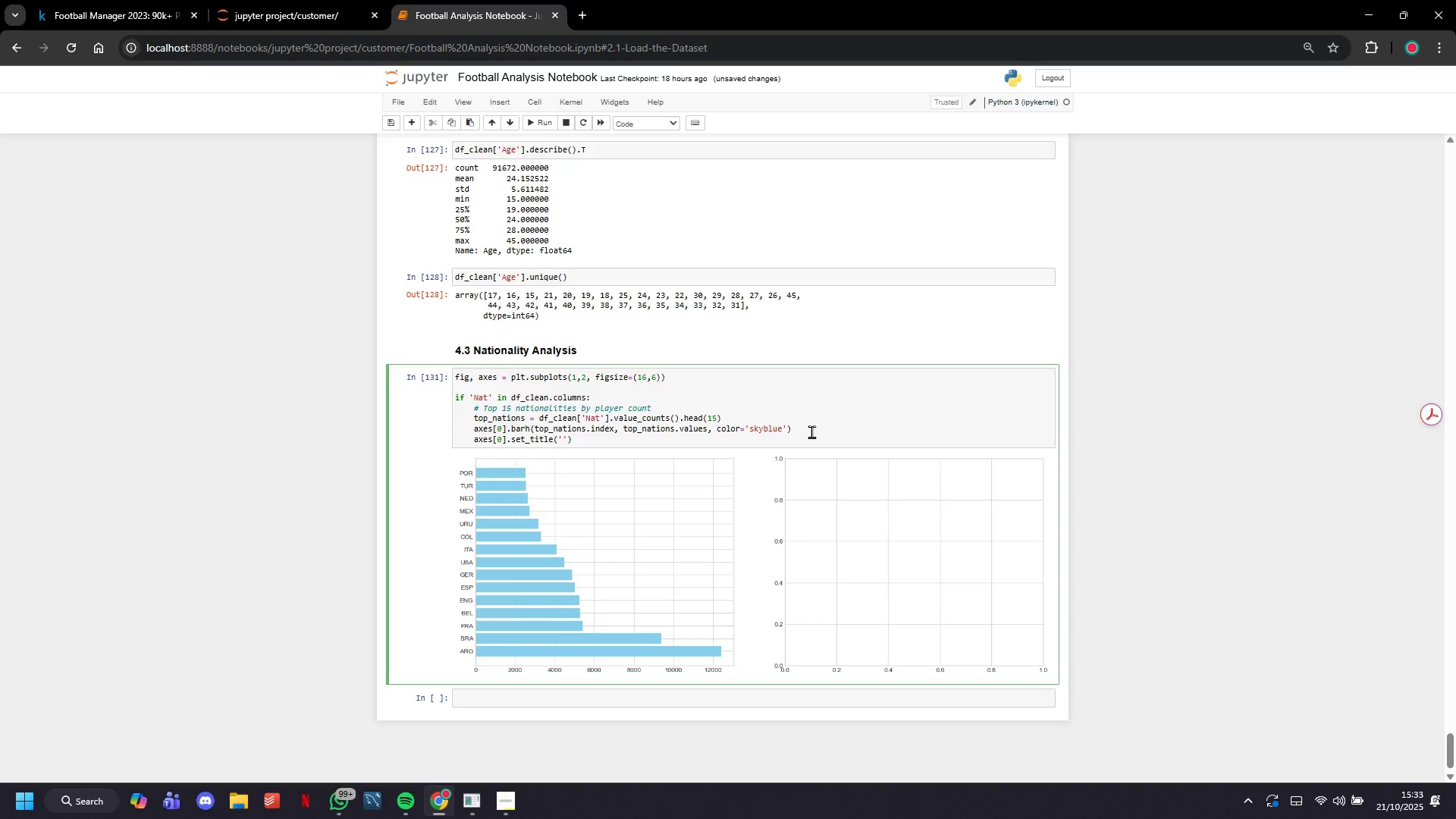 
wait(9.62)
 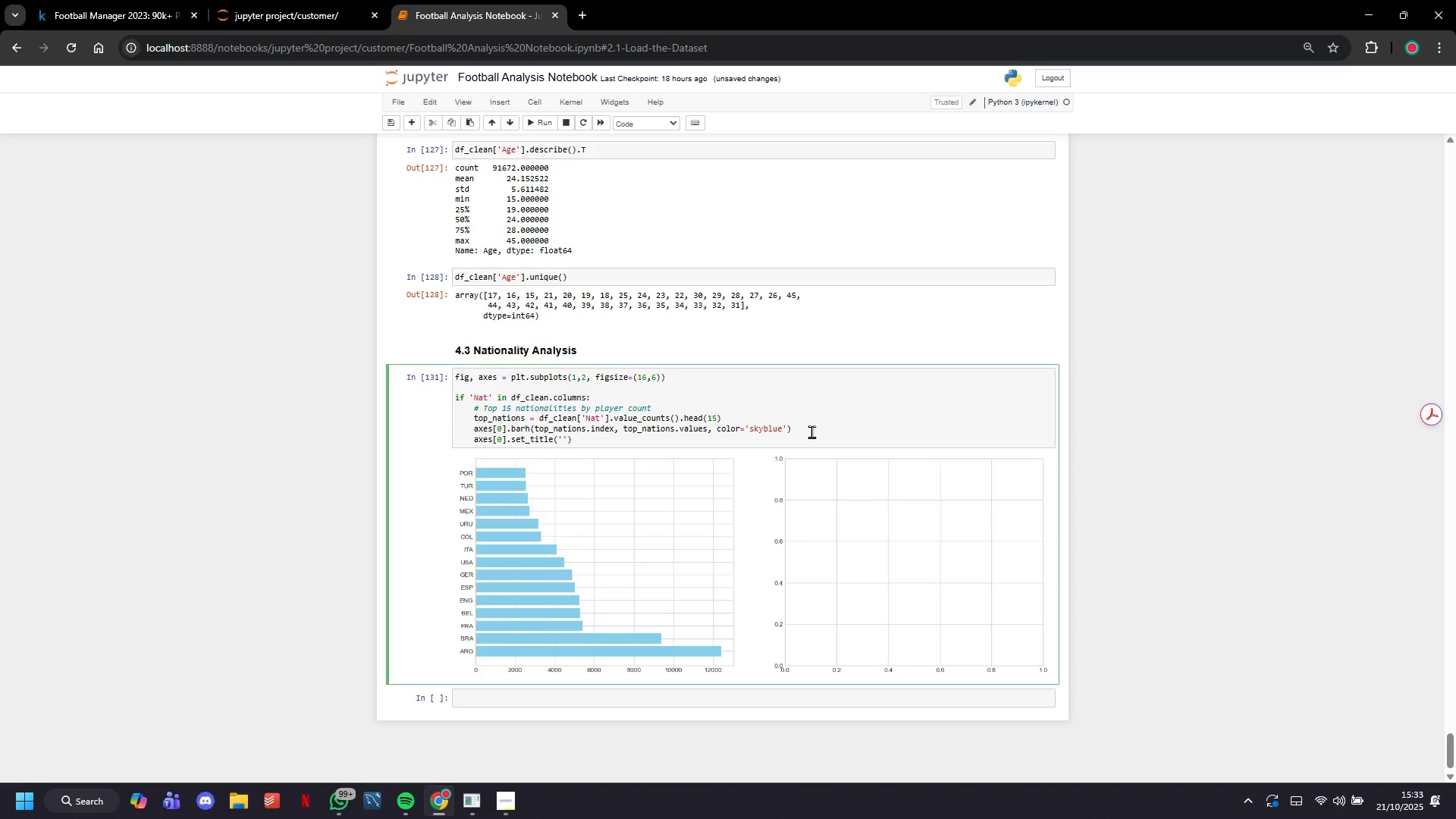 
type(Top 15 Nationalities )
 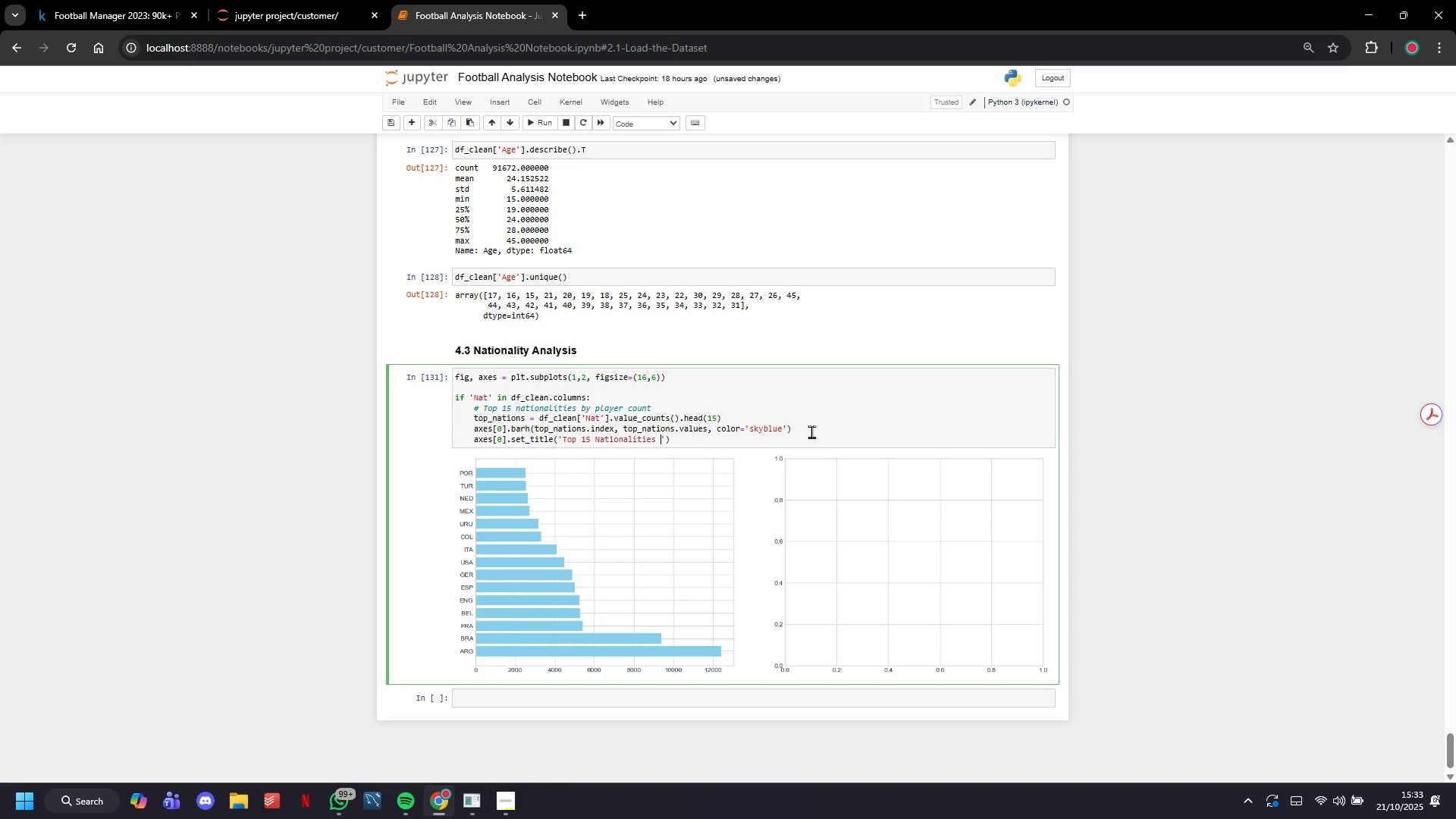 
wait(5.56)
 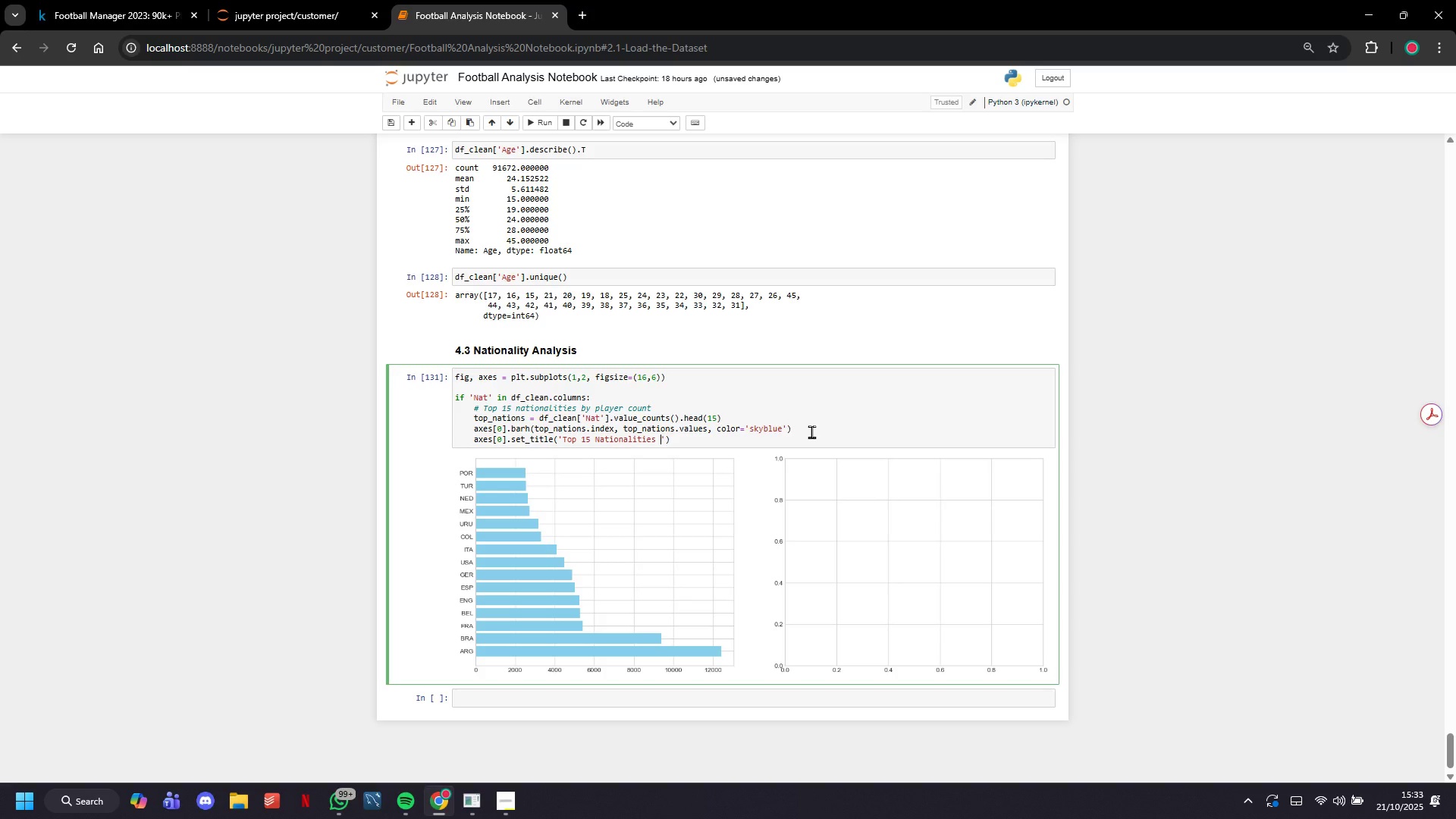 
type(by Player Count)
 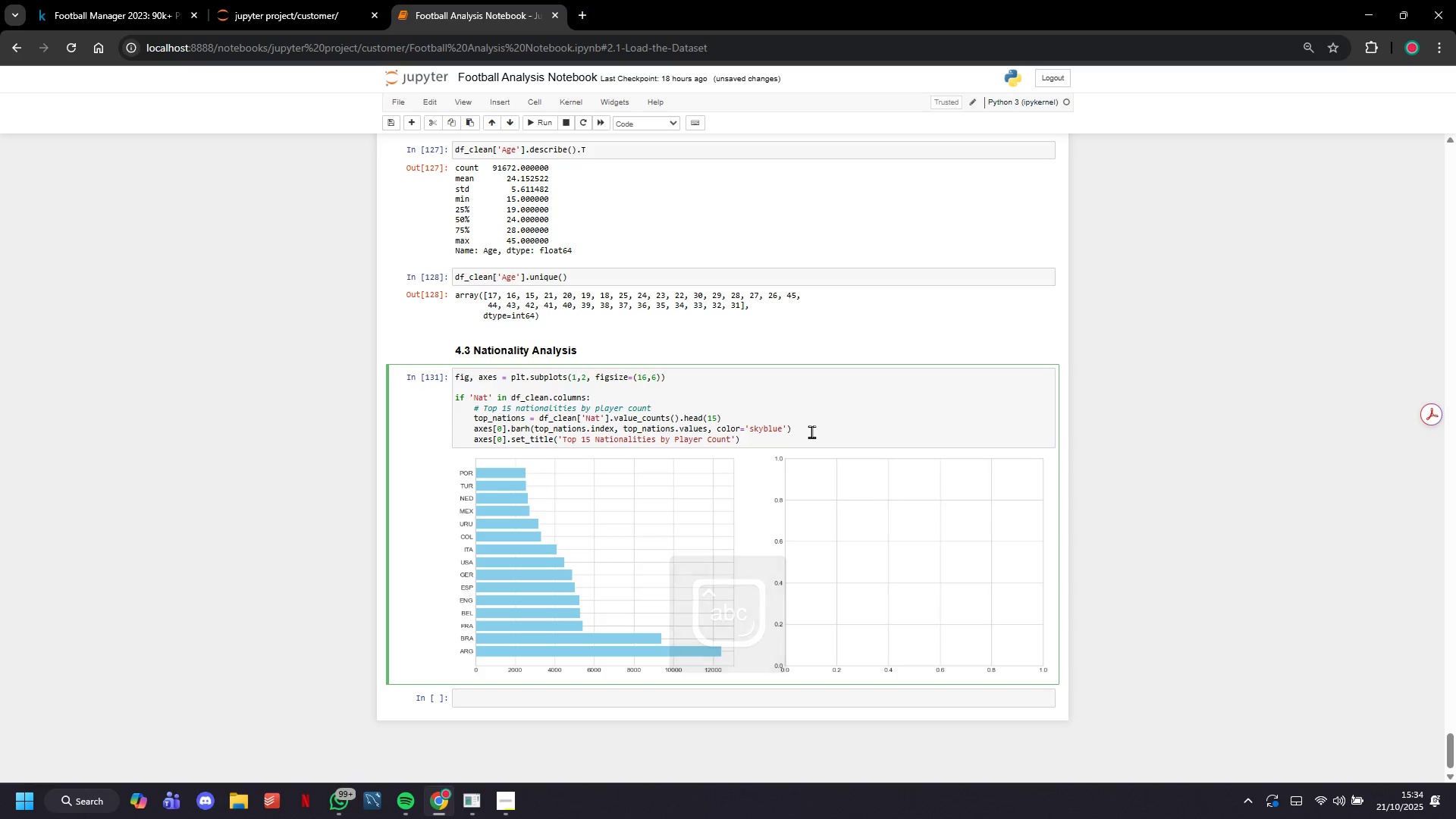 
key(ArrowRight)
 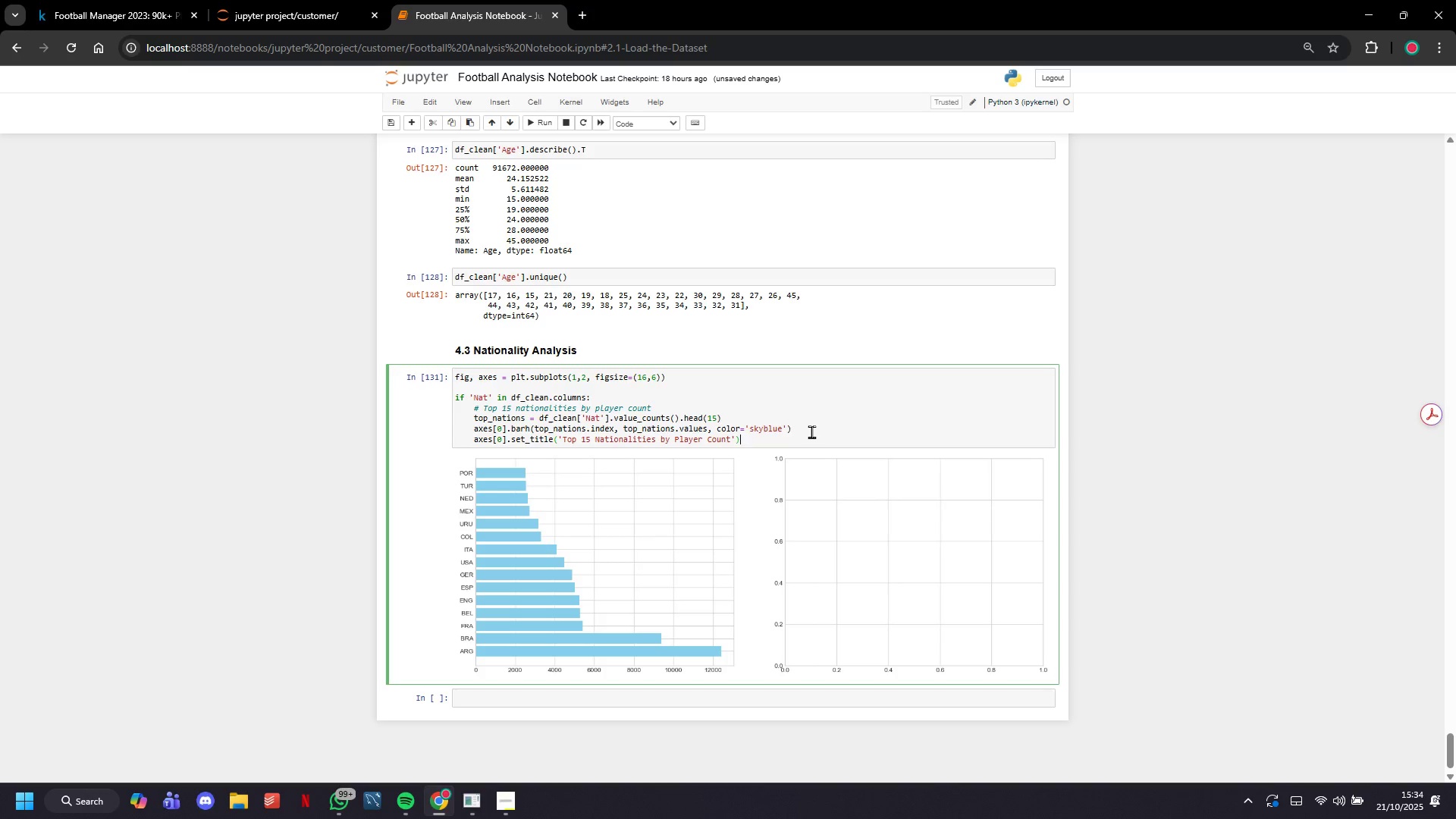 
key(ArrowRight)
 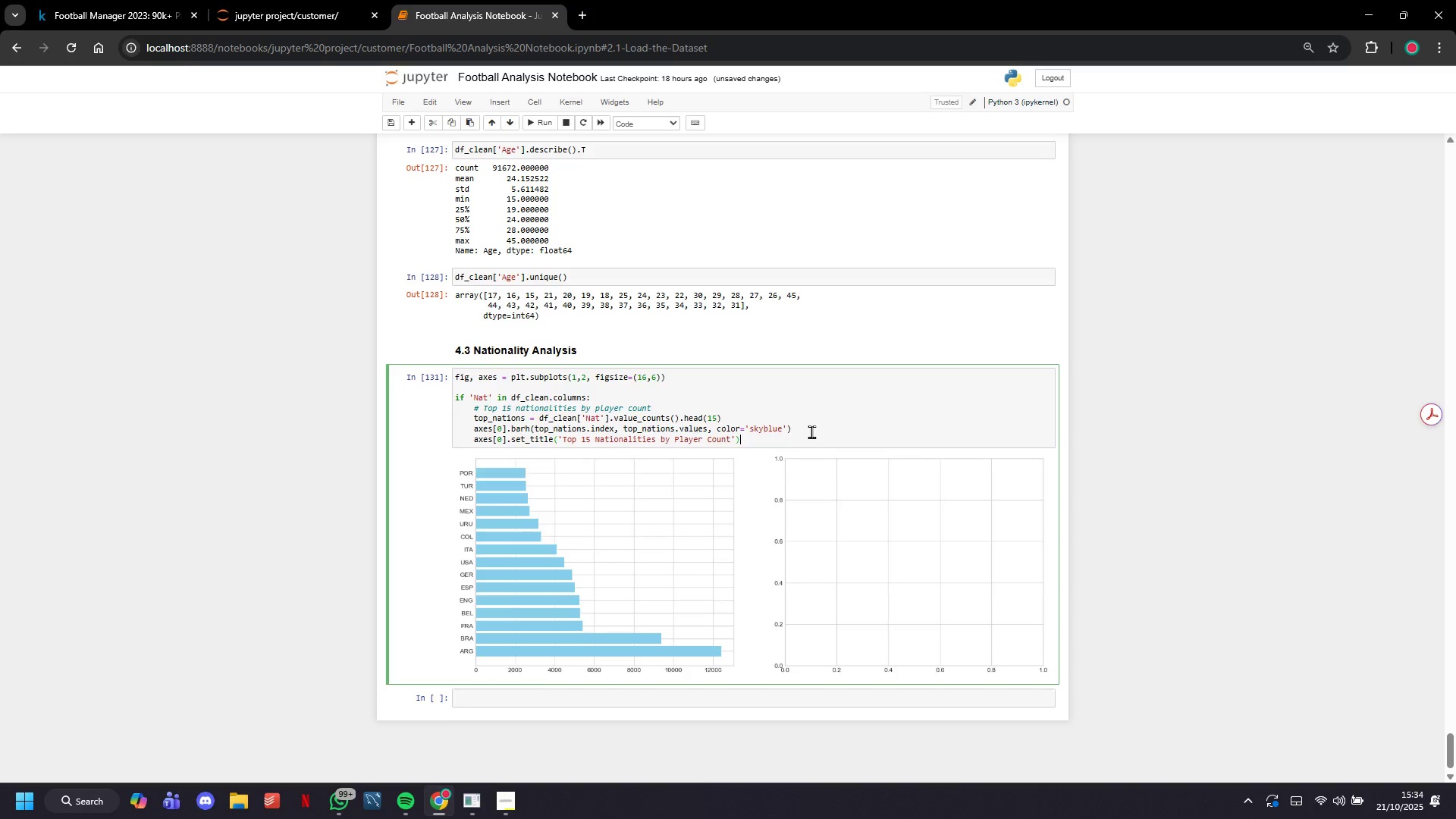 
key(Enter)
 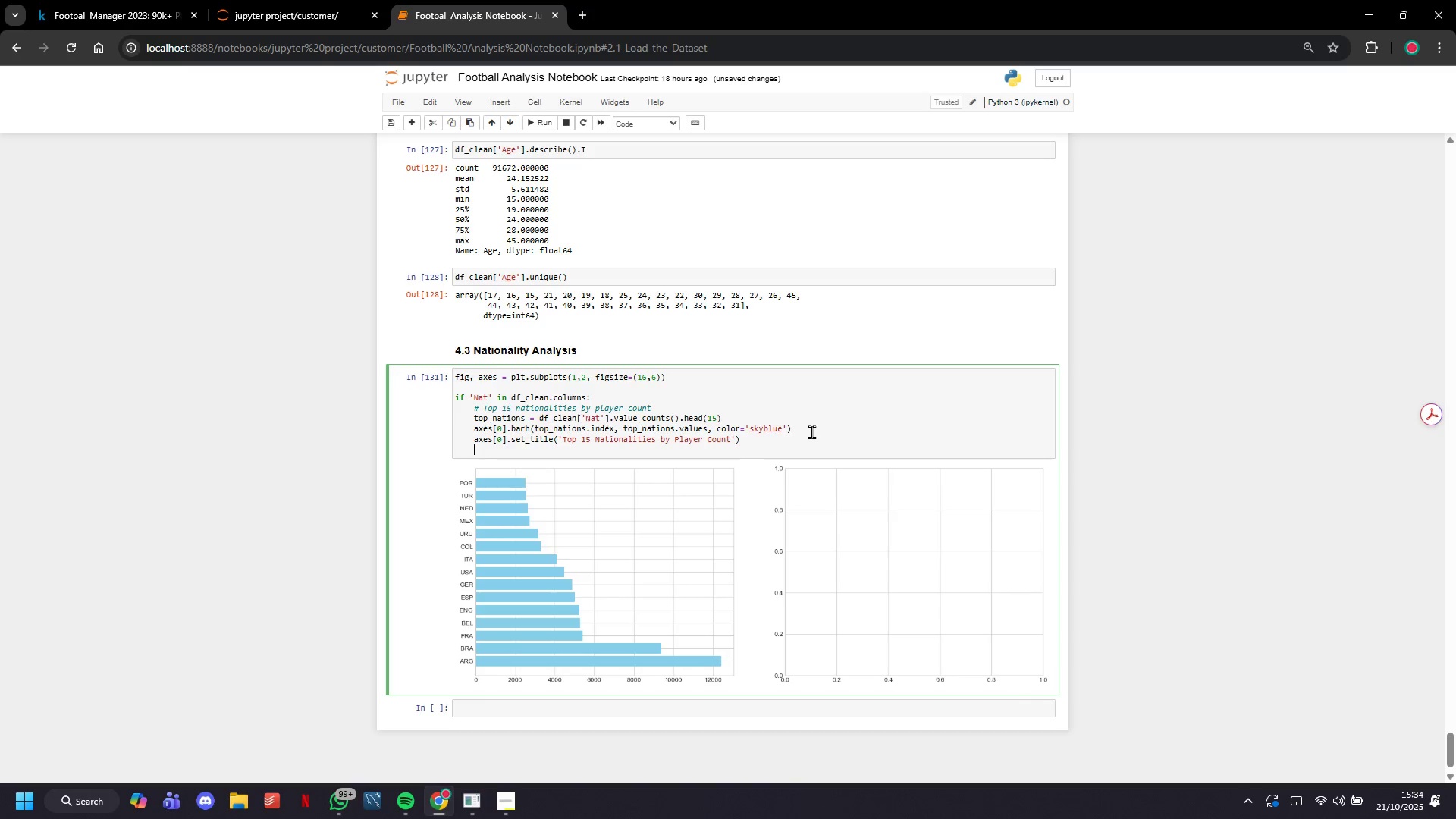 
wait(8.35)
 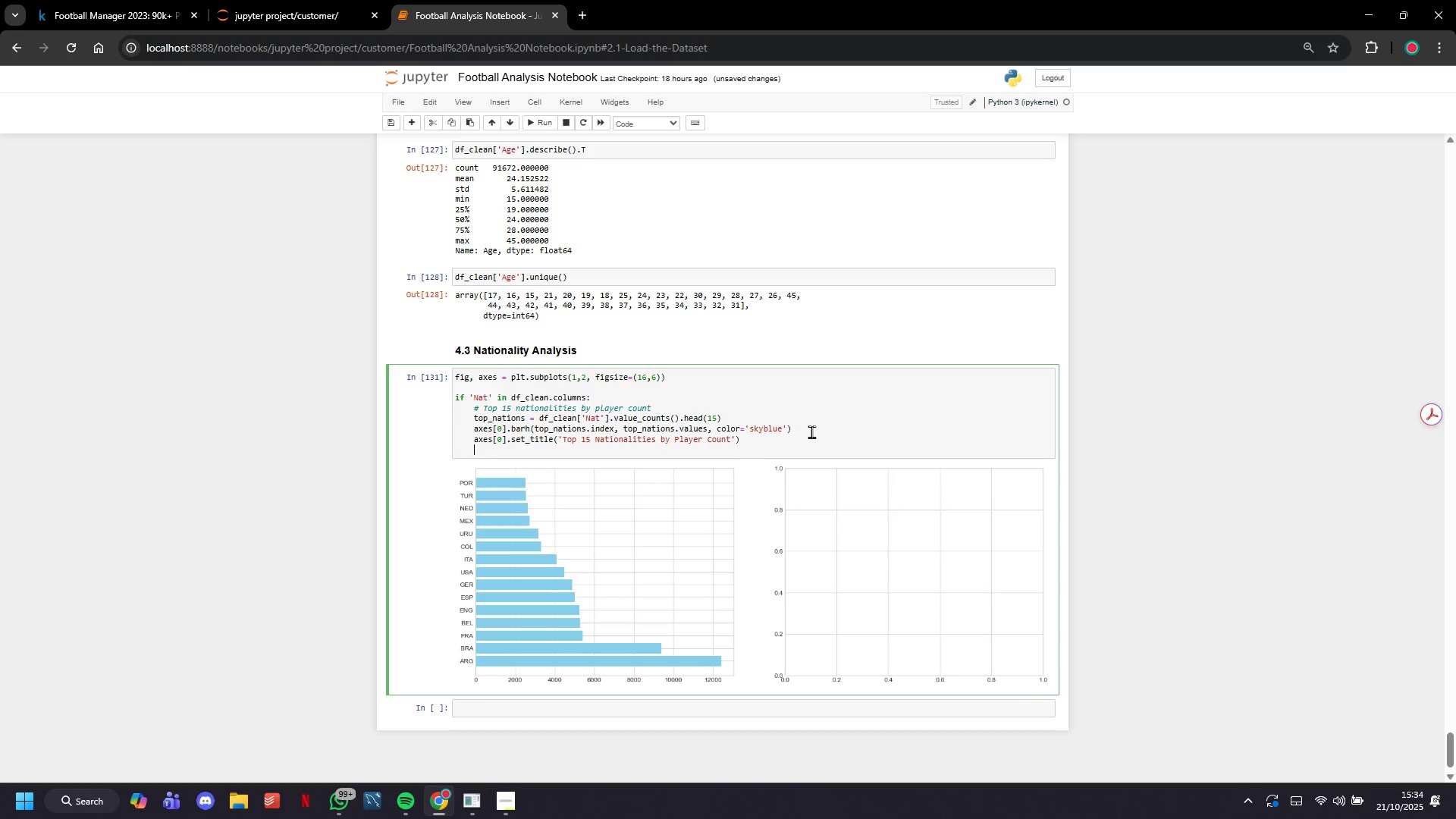 
type(axe)
 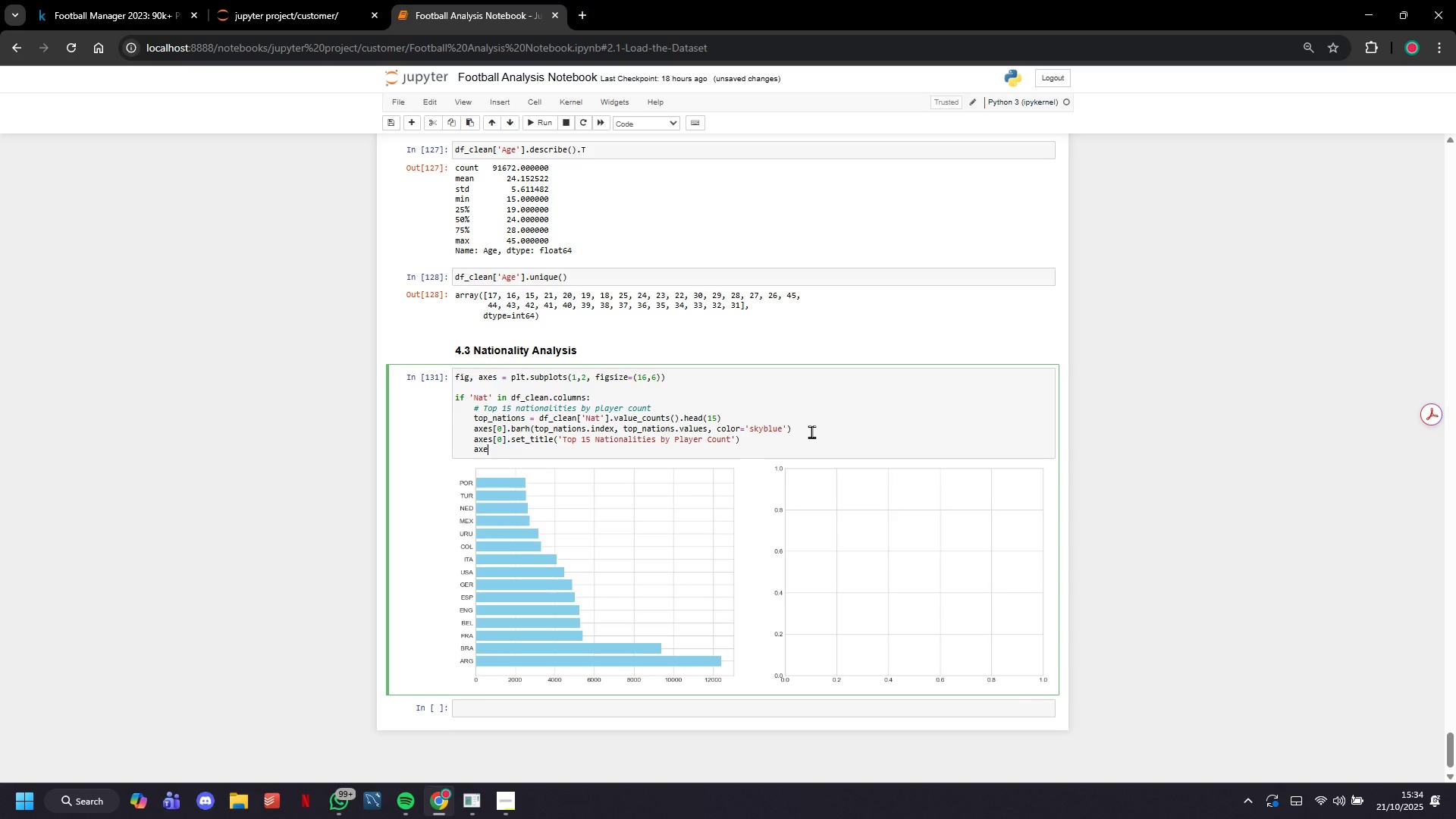 
wait(7.36)
 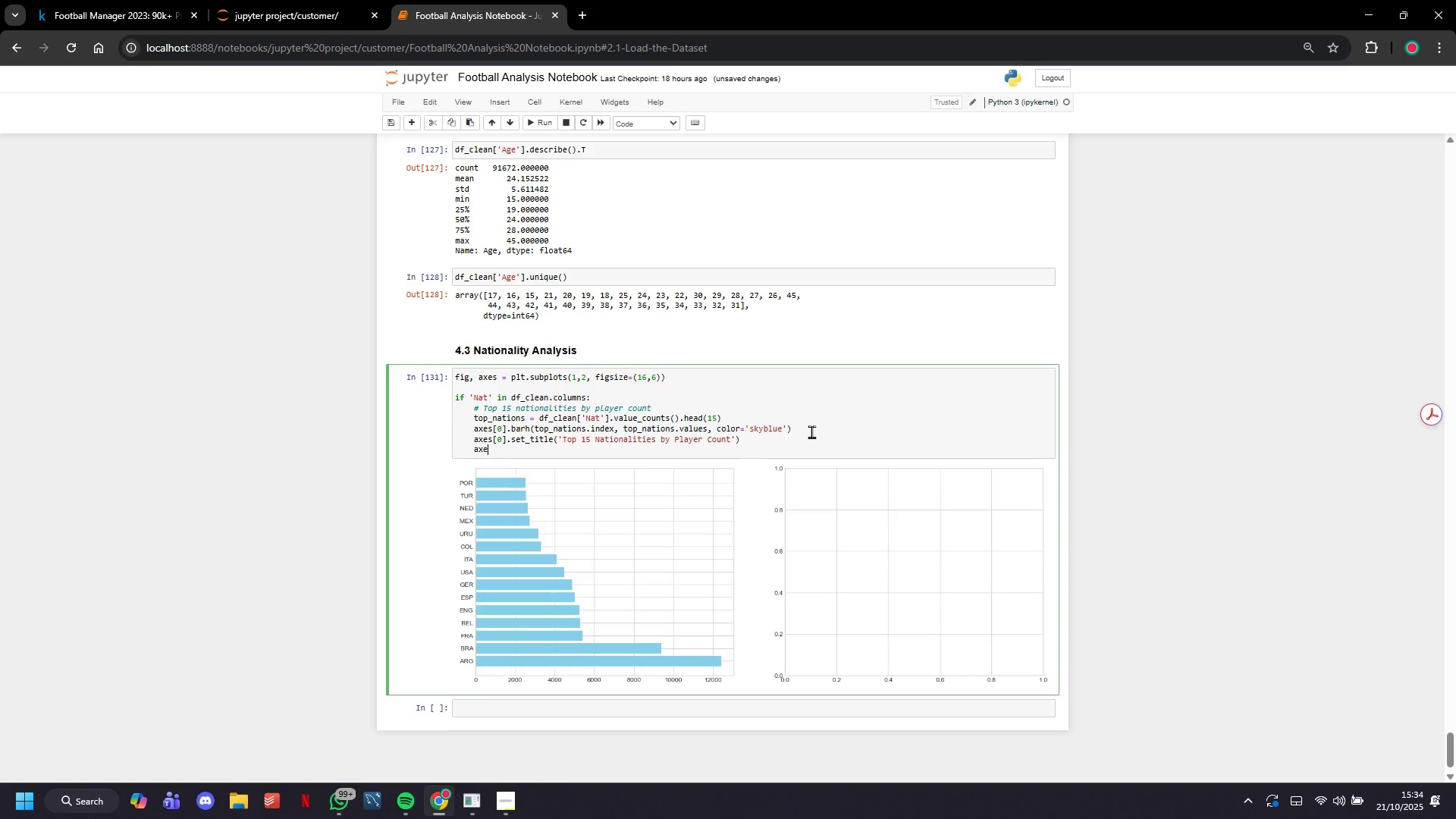 
key(S)
 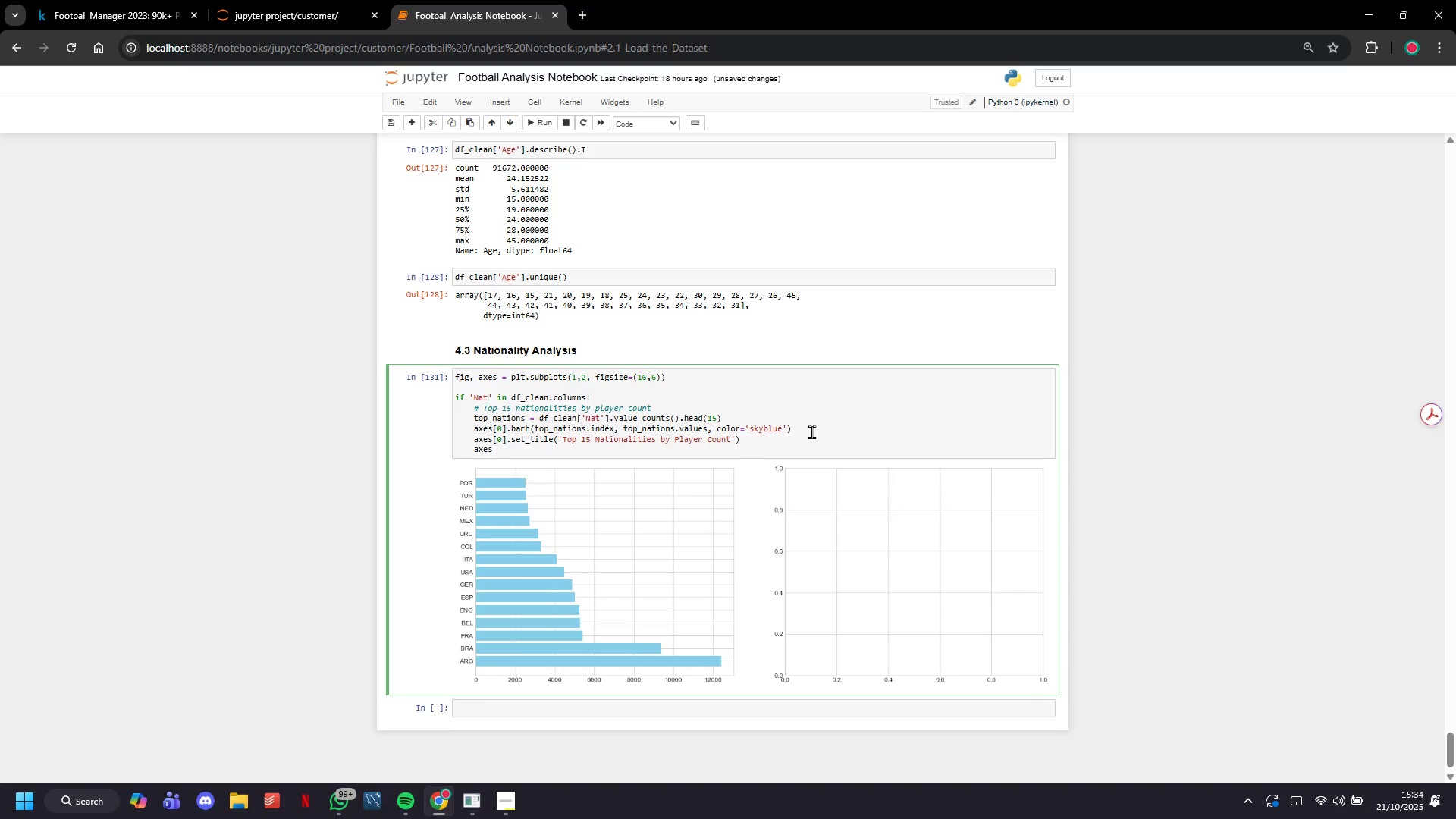 
key(BracketLeft)
 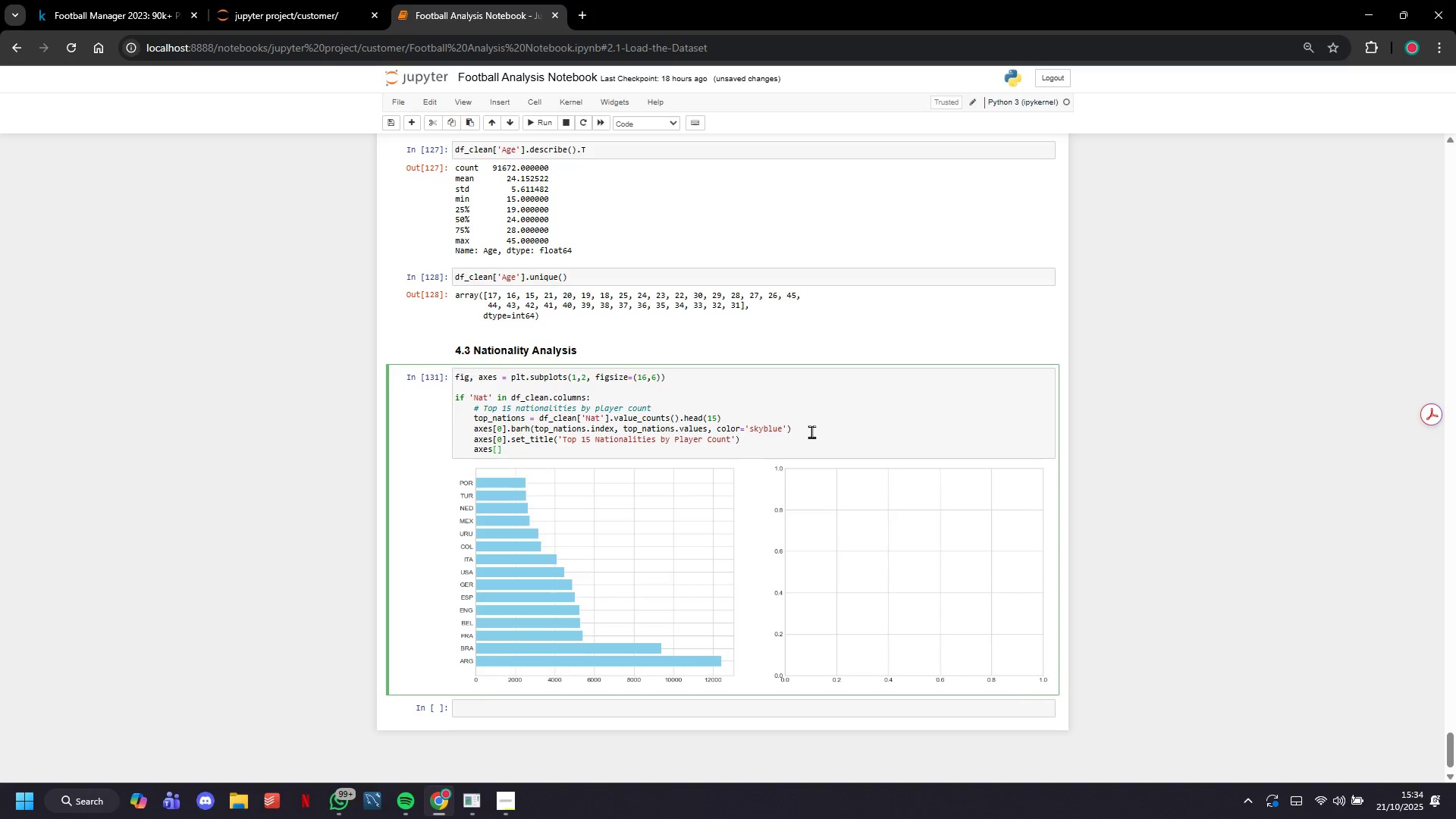 
key(0)
 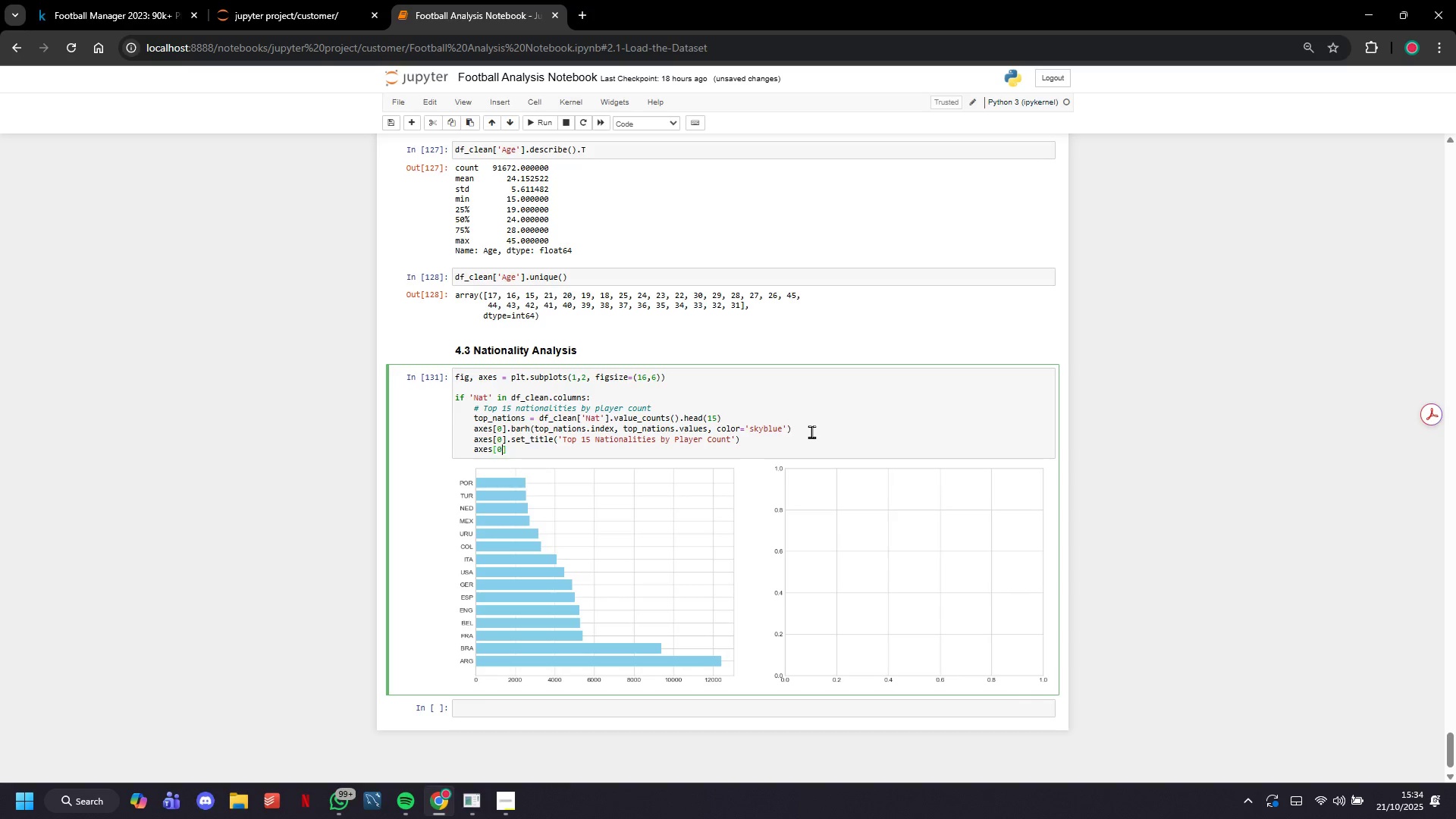 
key(ArrowRight)
 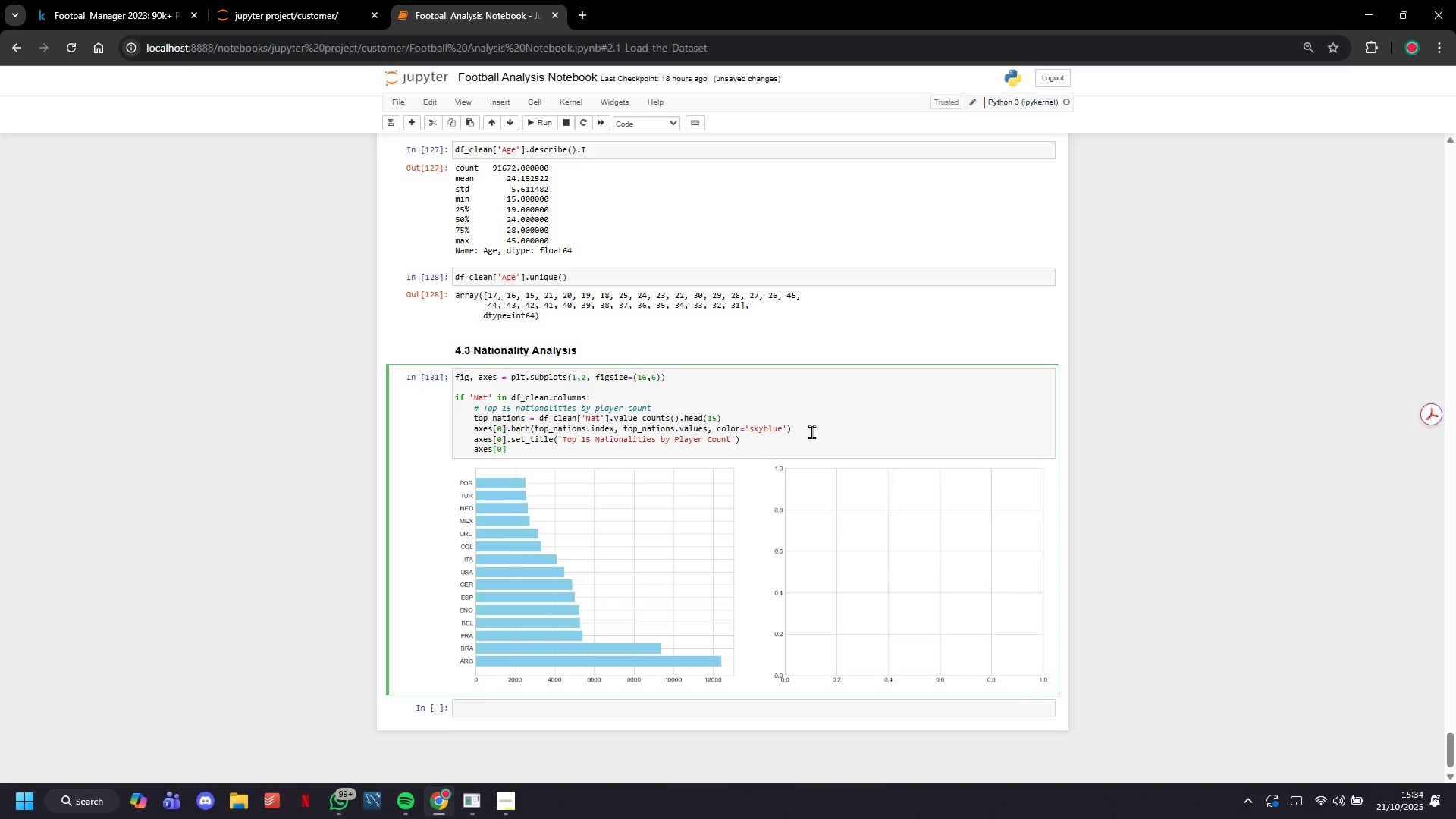 
key(Period)
 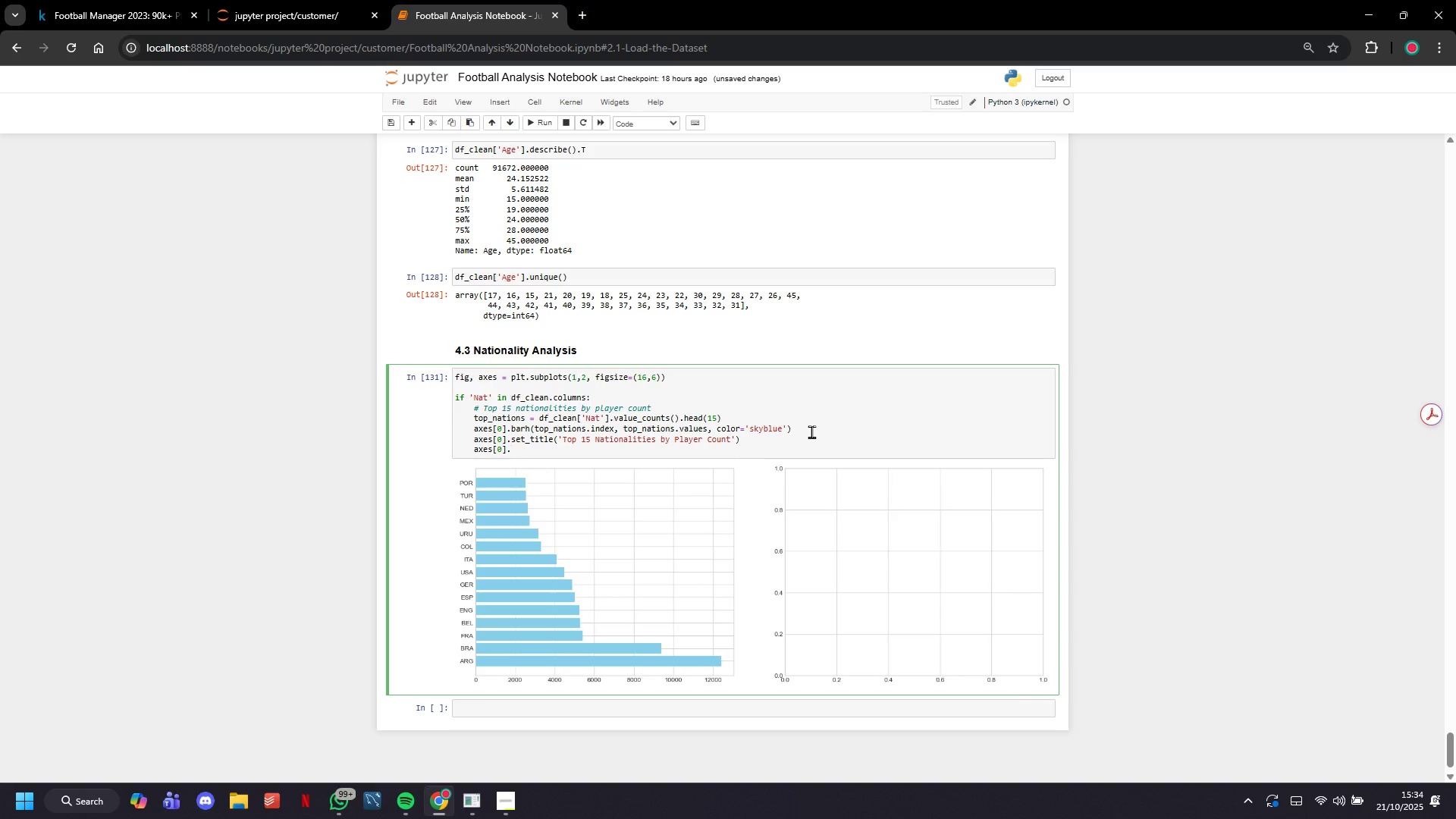 
key(ArrowUp)
 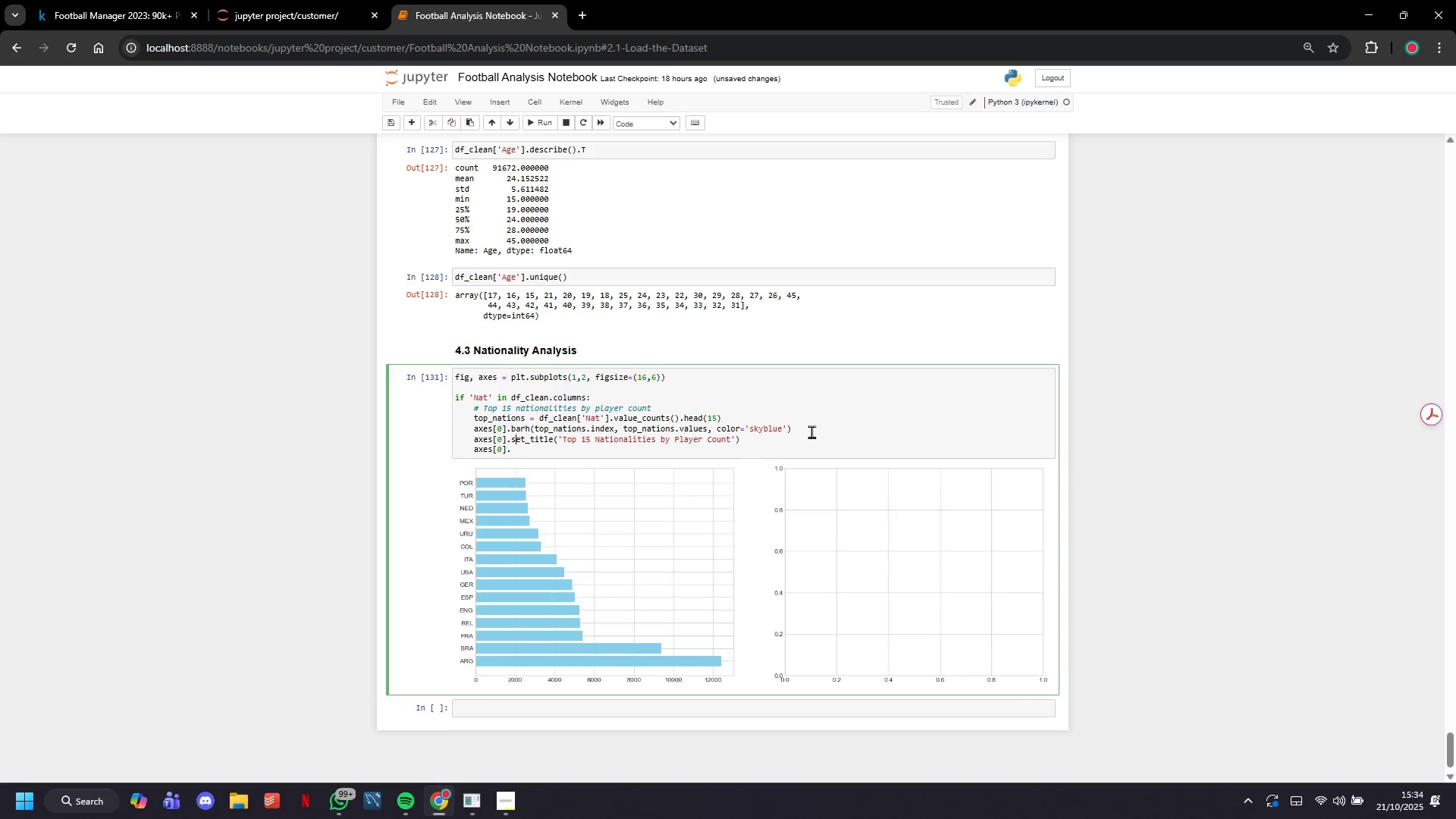 
hold_key(key=ArrowRight, duration=1.51)
 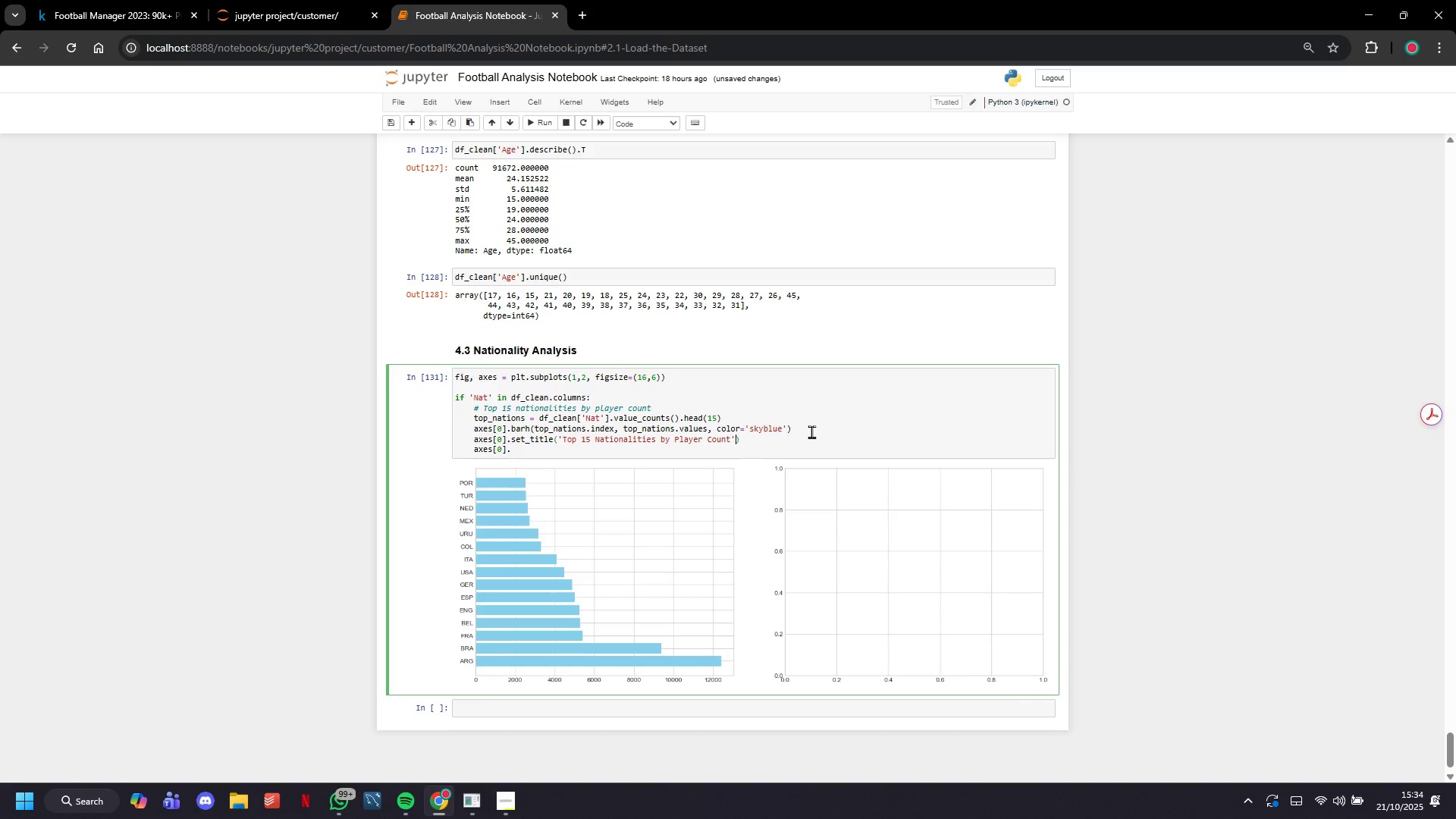 
hold_key(key=ArrowRight, duration=0.39)
 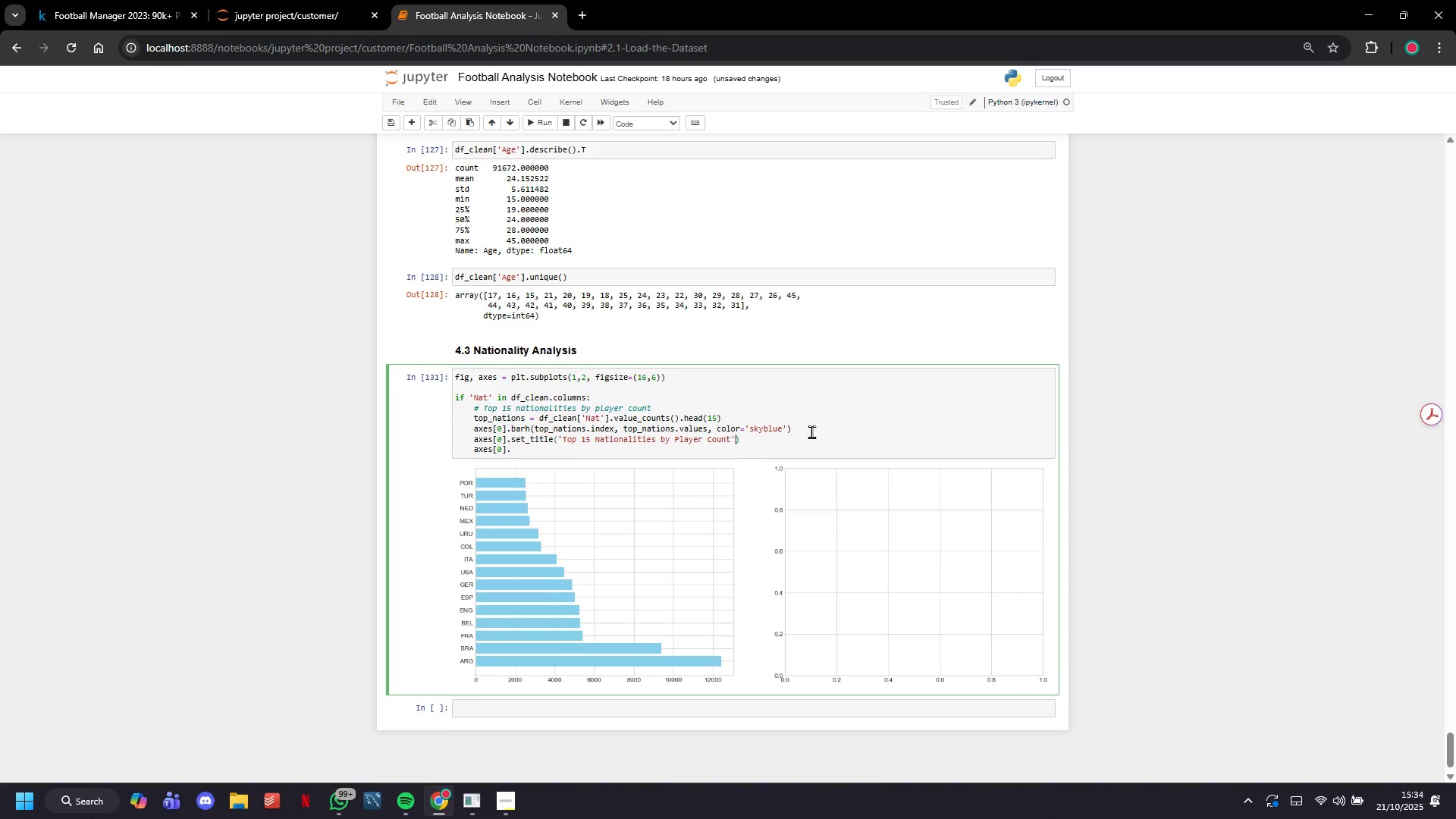 
key(ArrowRight)
 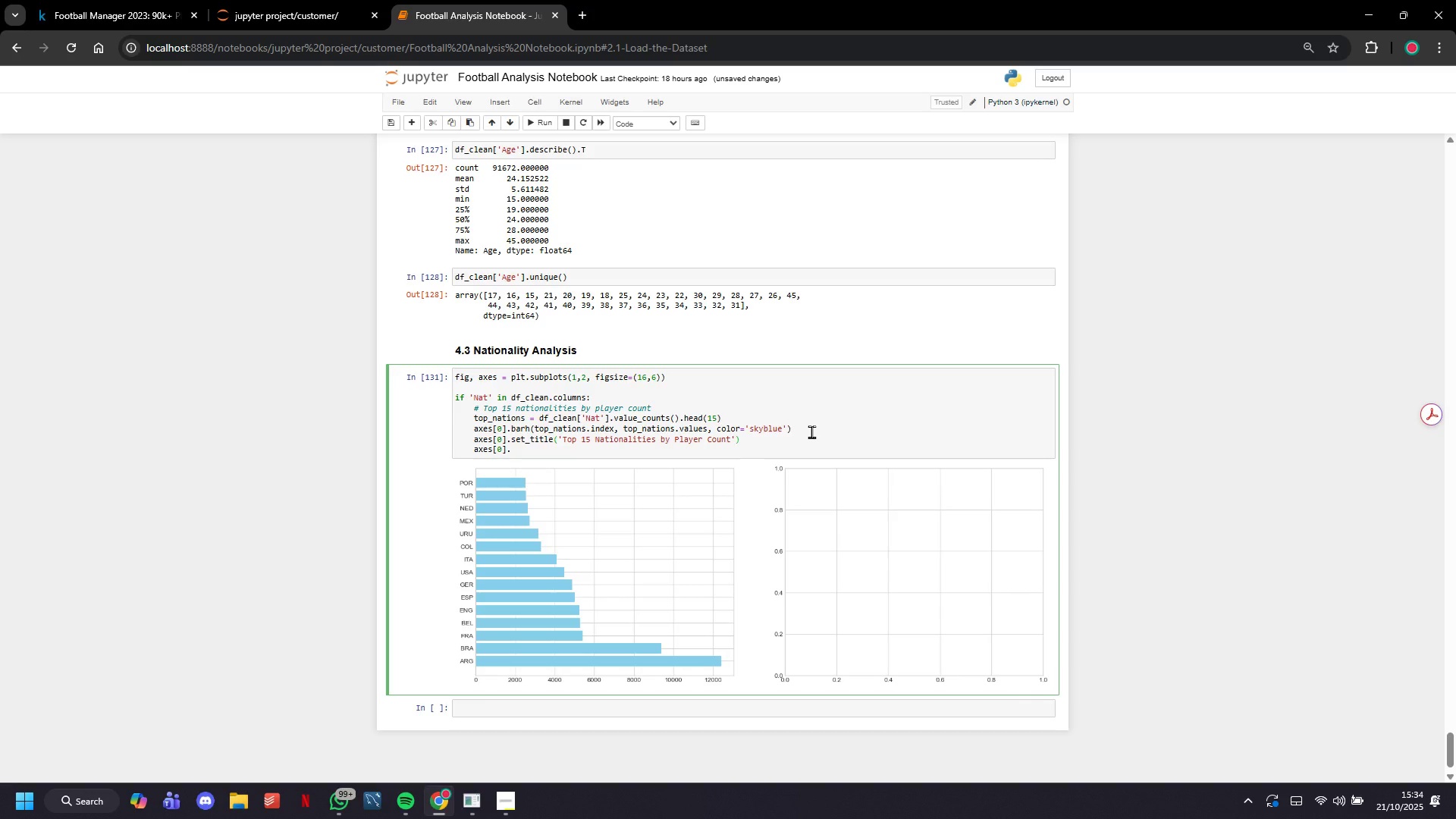 
type(, fontsixe=14, fontweight='bold)
 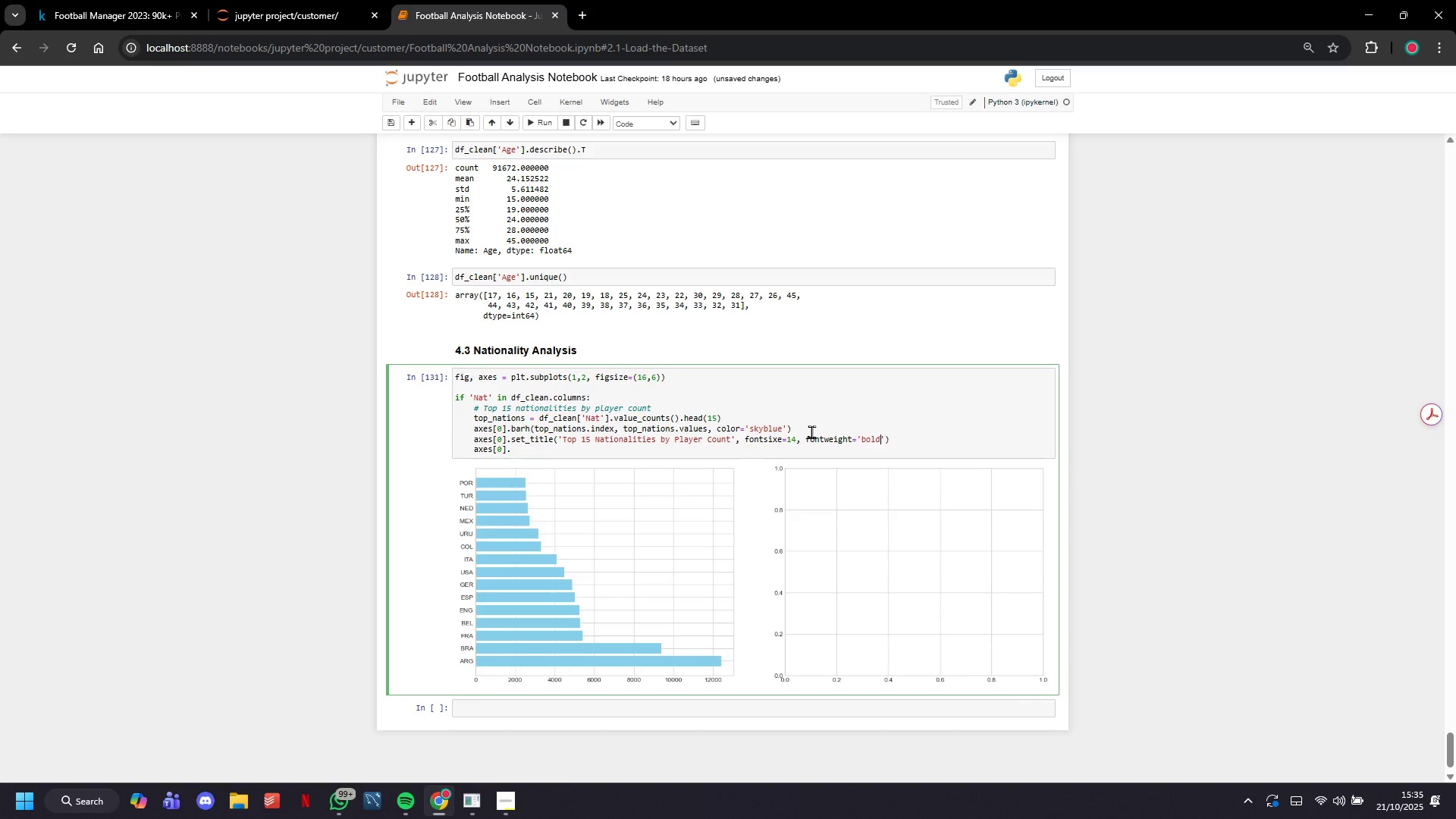 
wait(26.48)
 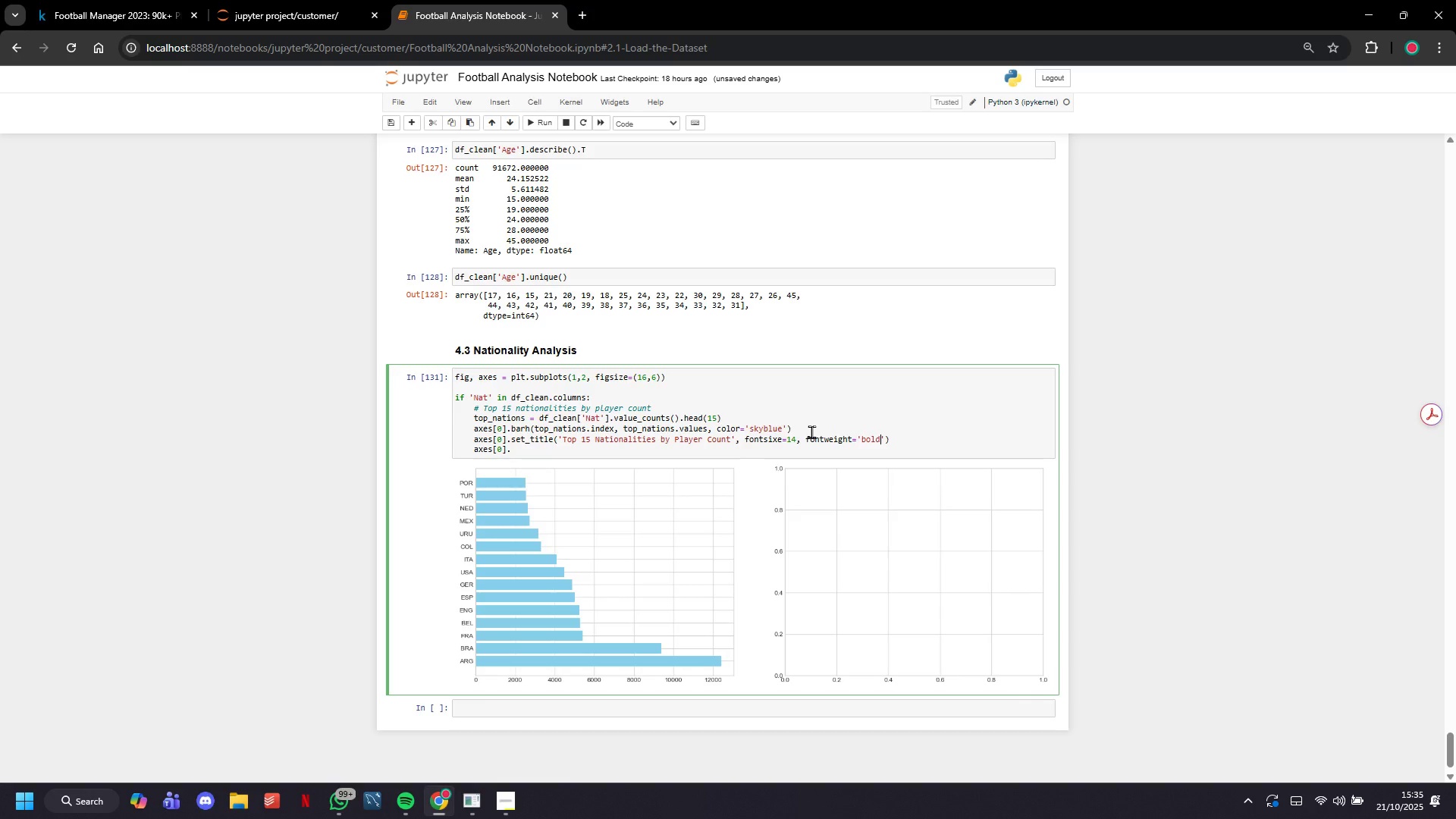 
left_click([768, 453])
 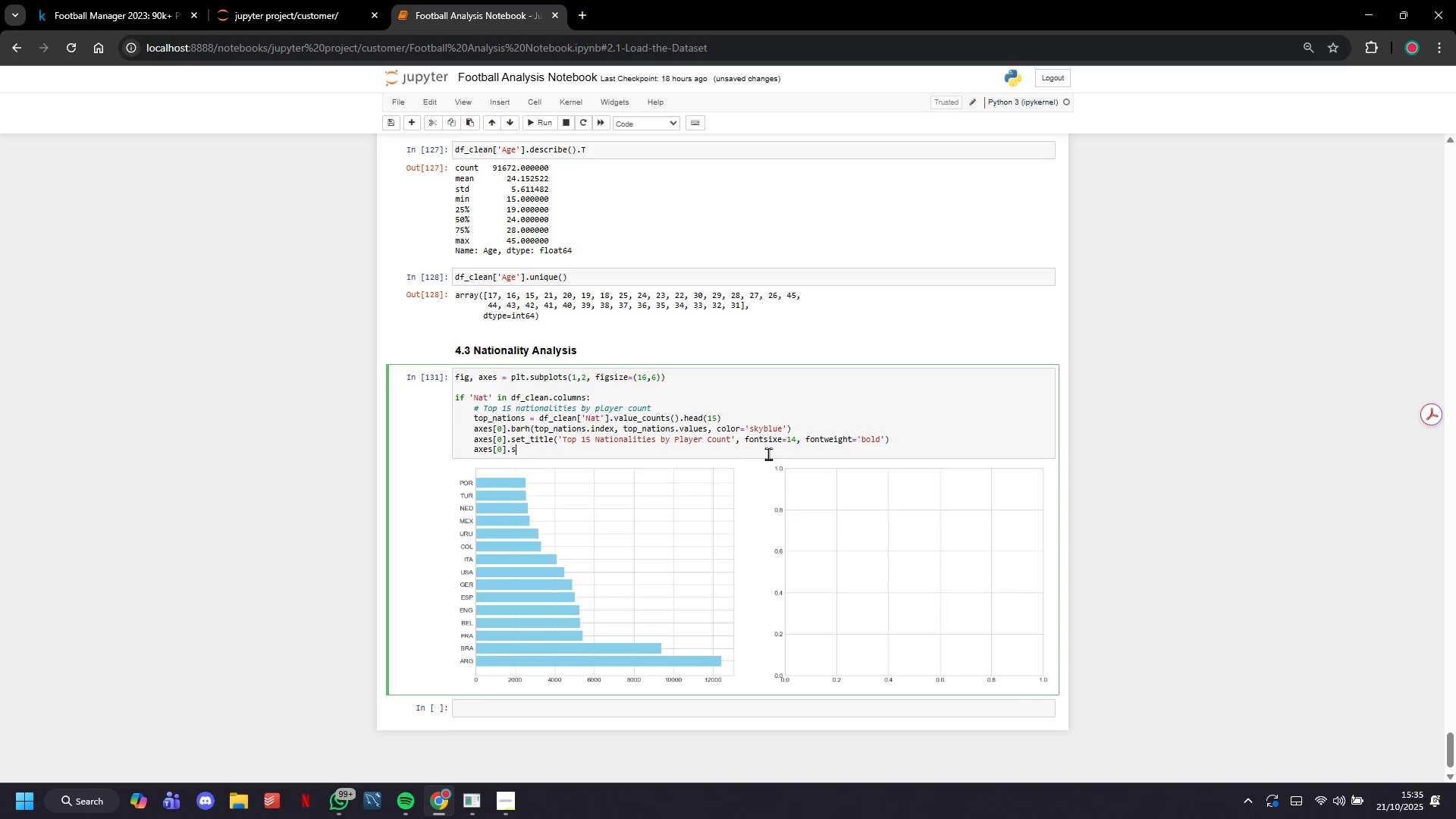 
type(set_)
 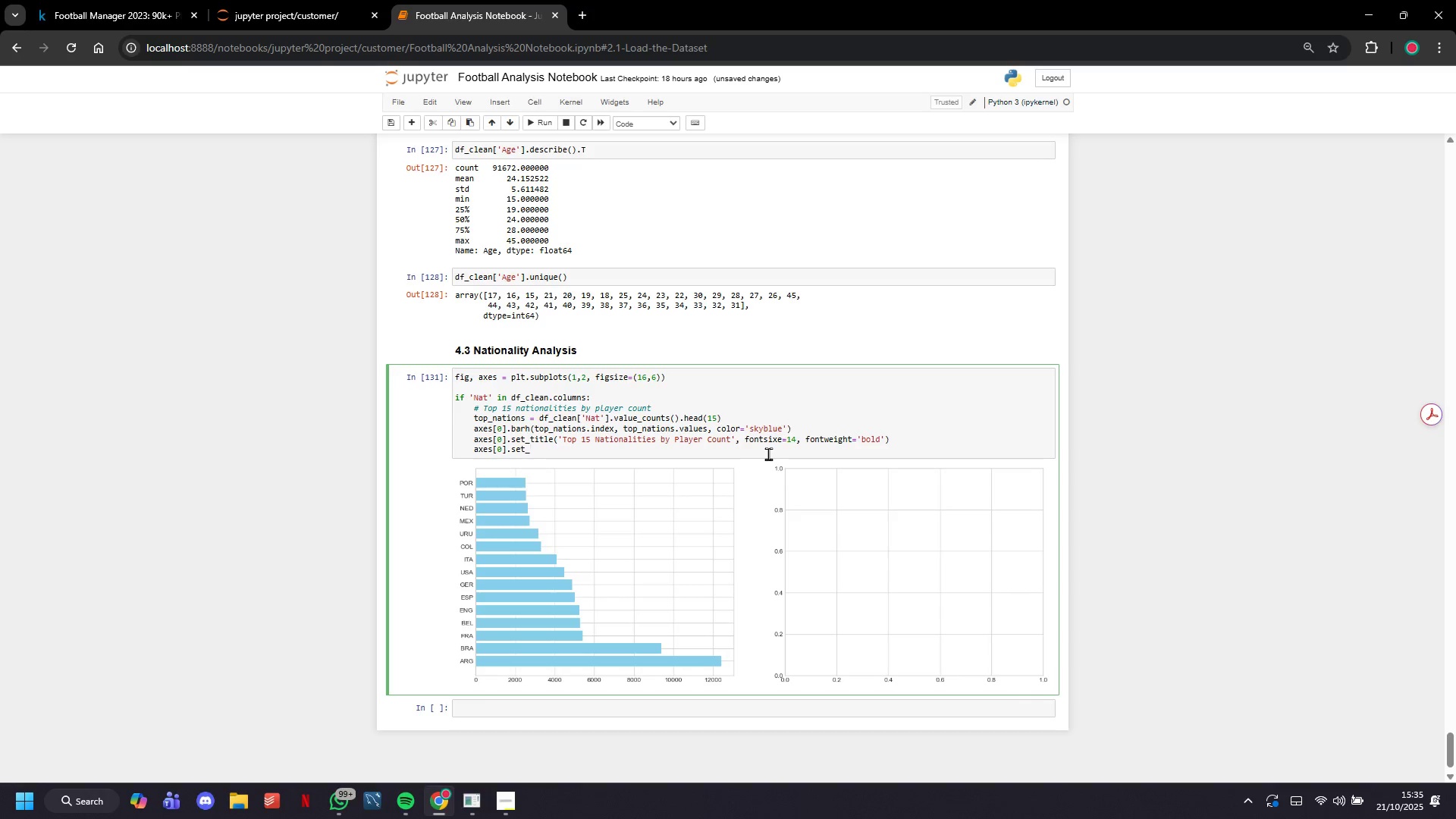 
wait(7.57)
 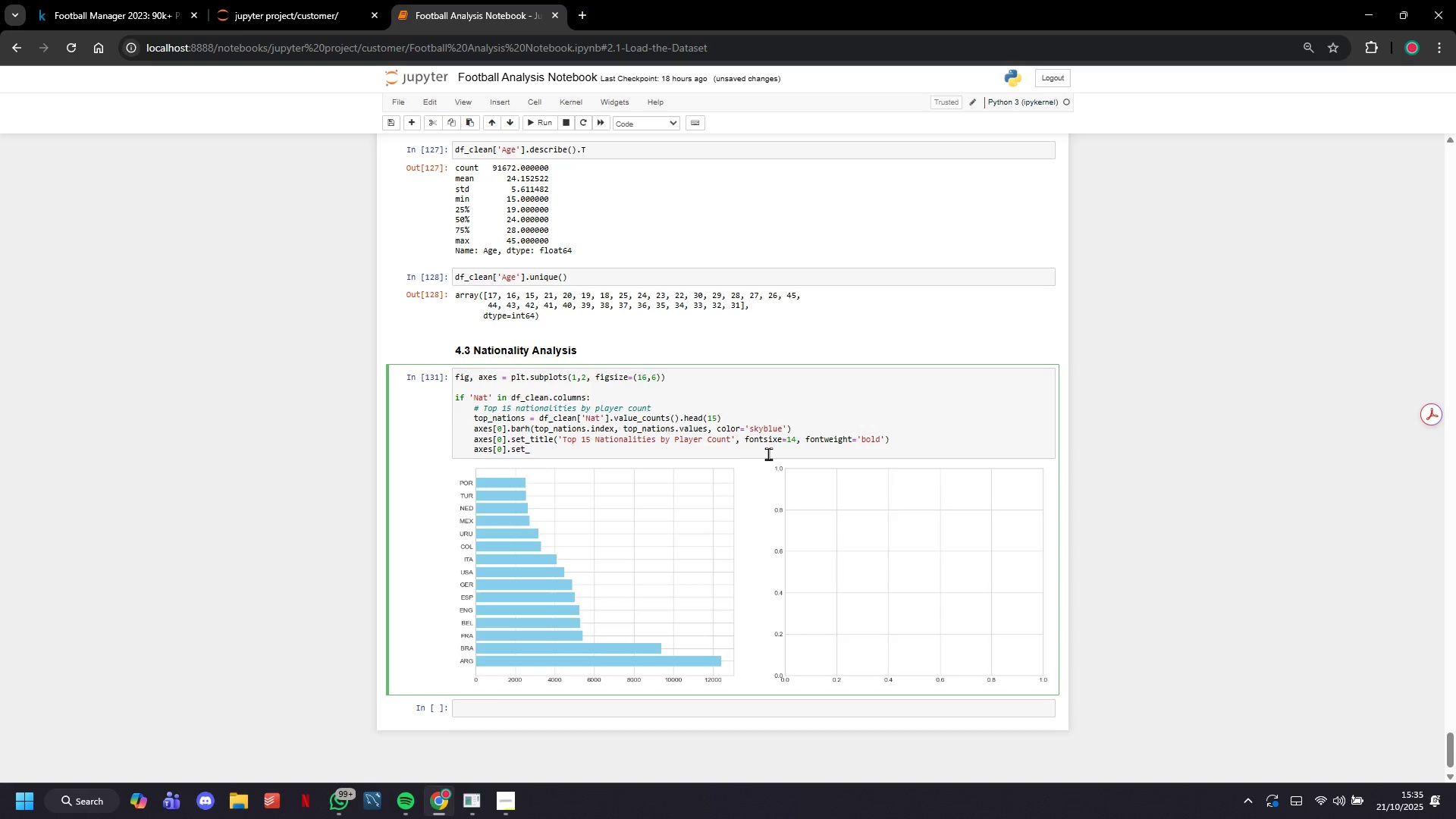 
type(xlabel=)
key(Backspace)
type(('B)
key(Backspace)
type(Numbwer)
key(Backspace)
key(Backspace)
key(Backspace)
type(er of Players)
 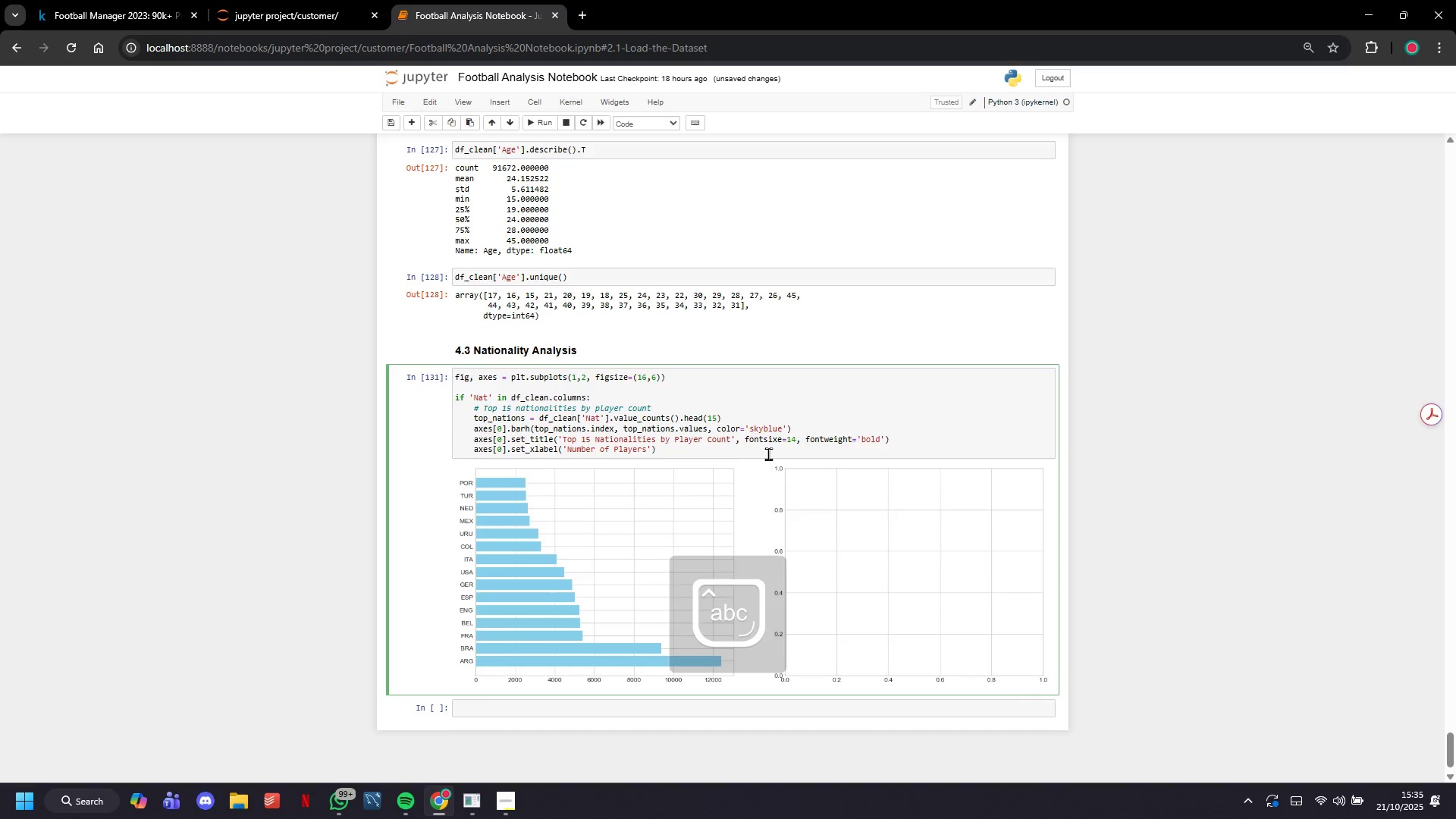 
key(ArrowRight)
 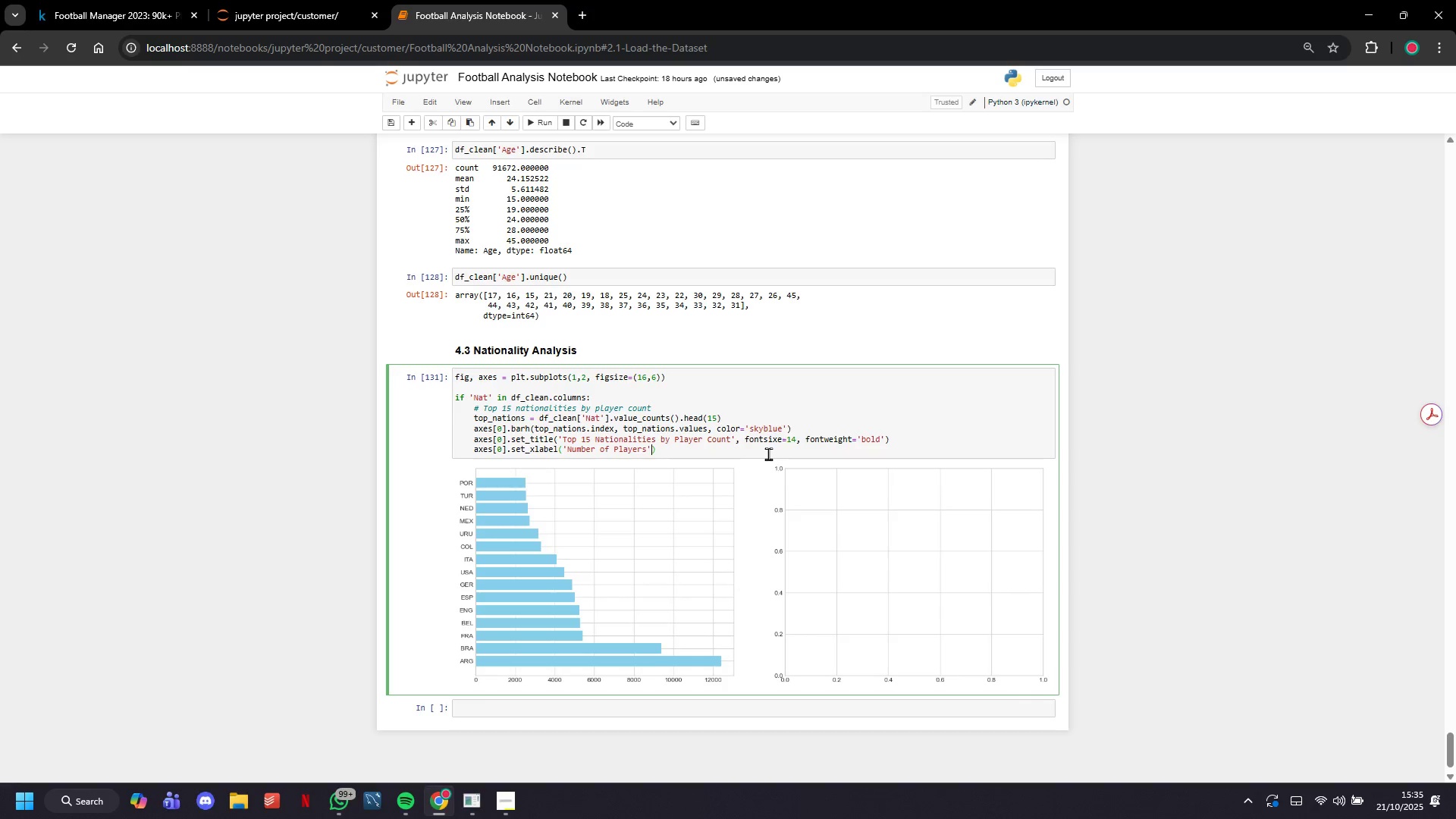 
key(ArrowRight)
 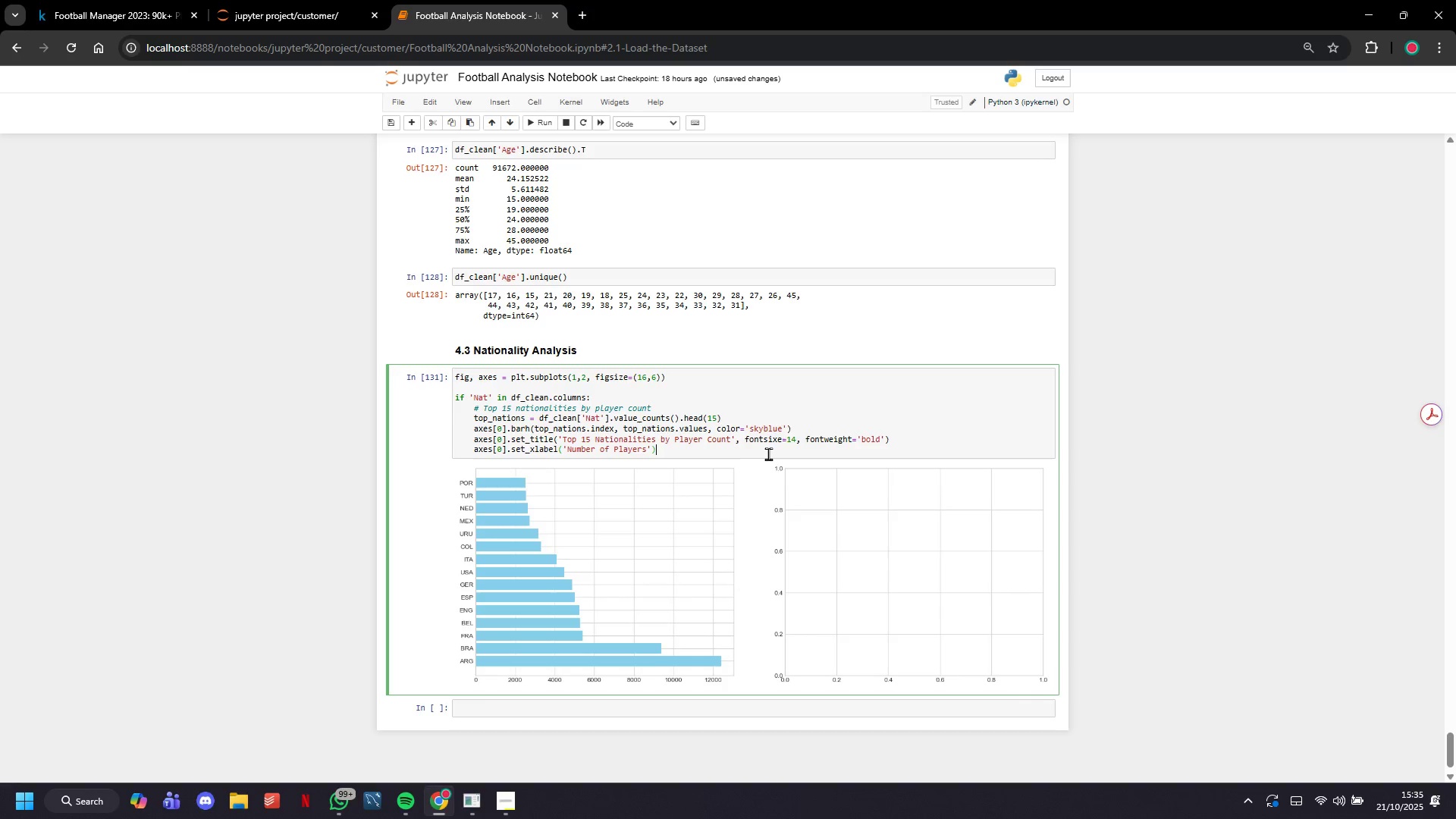 
key(ArrowRight)
 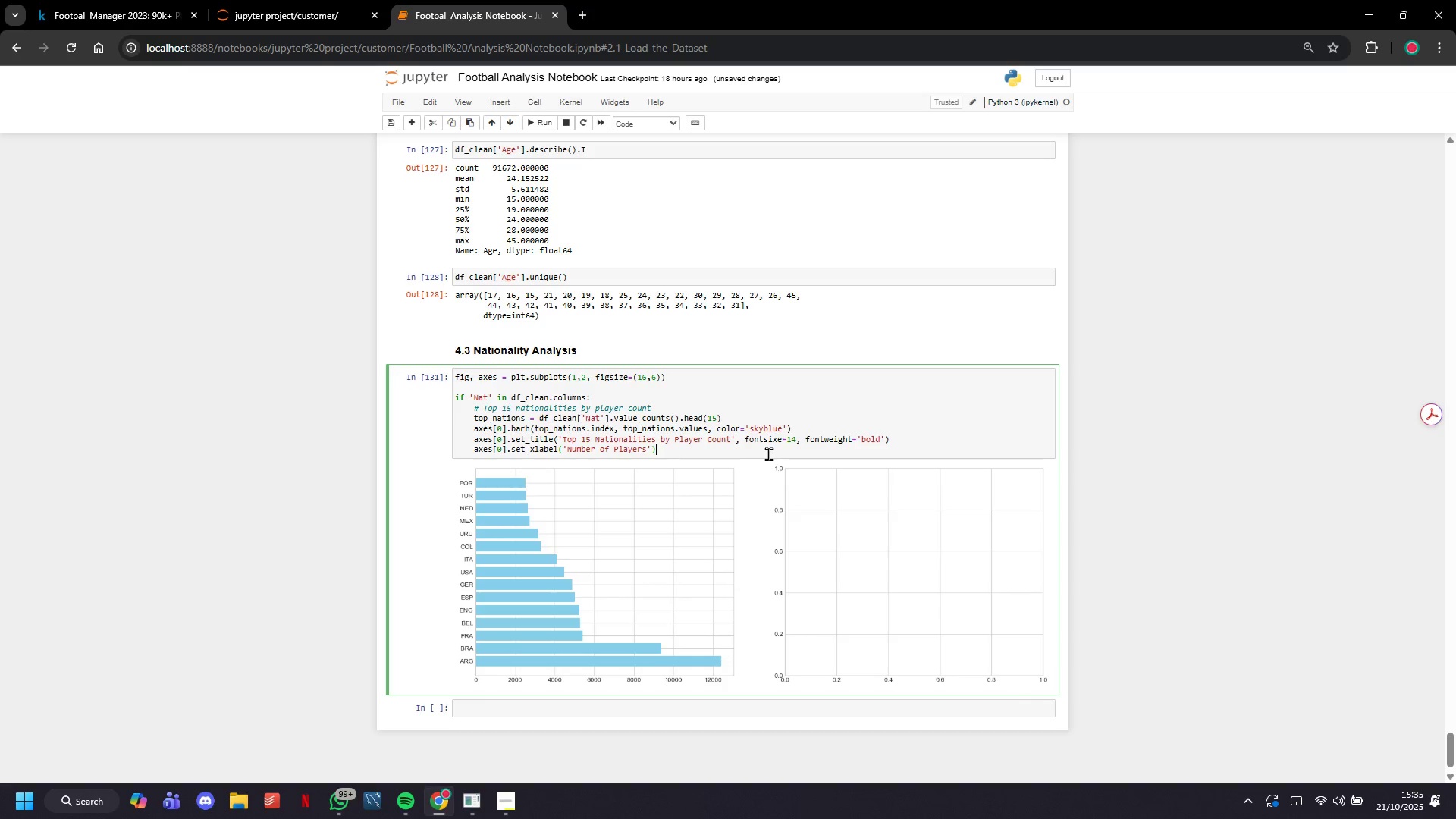 
key(ArrowRight)
 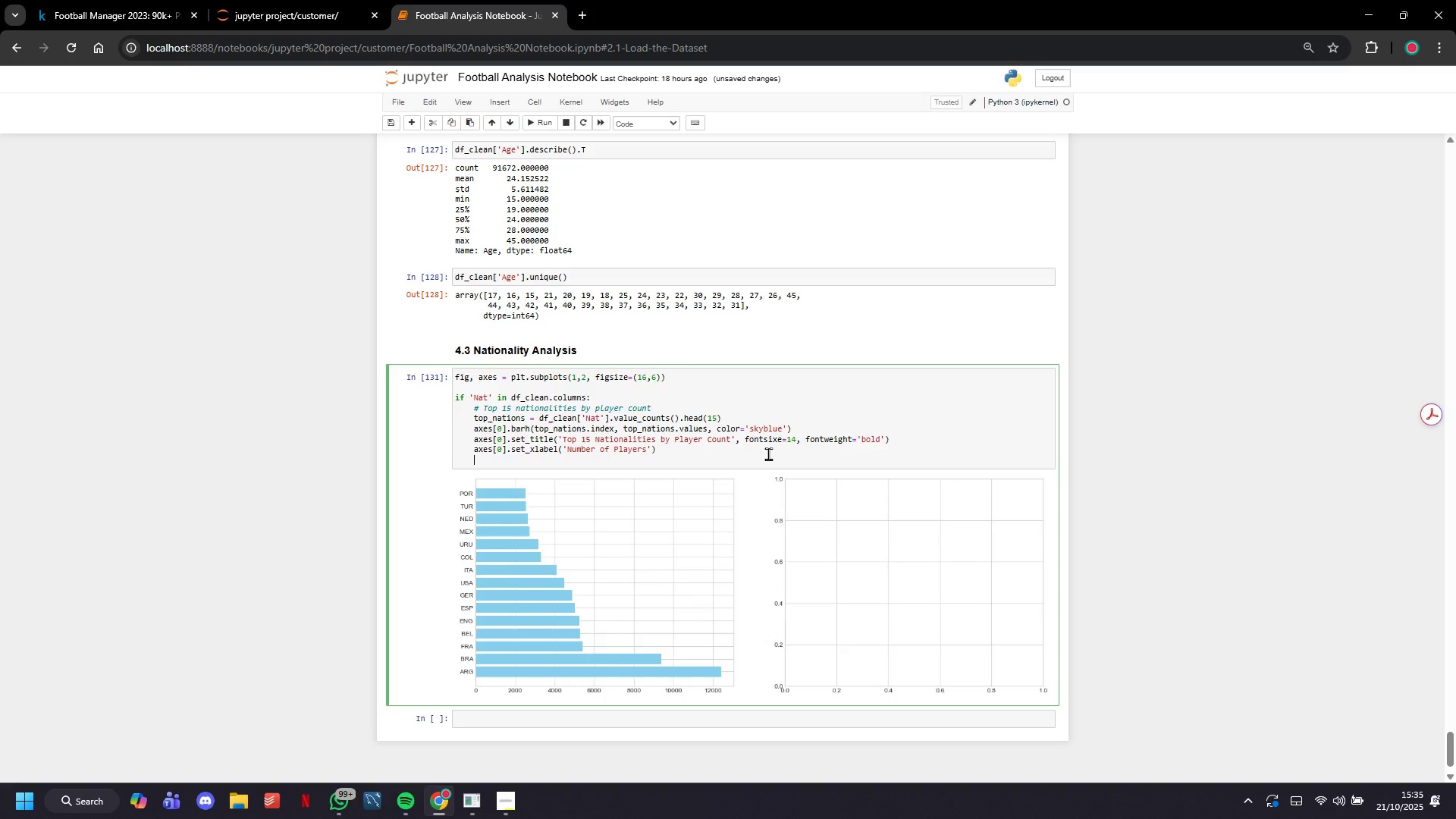 
key(Enter)
 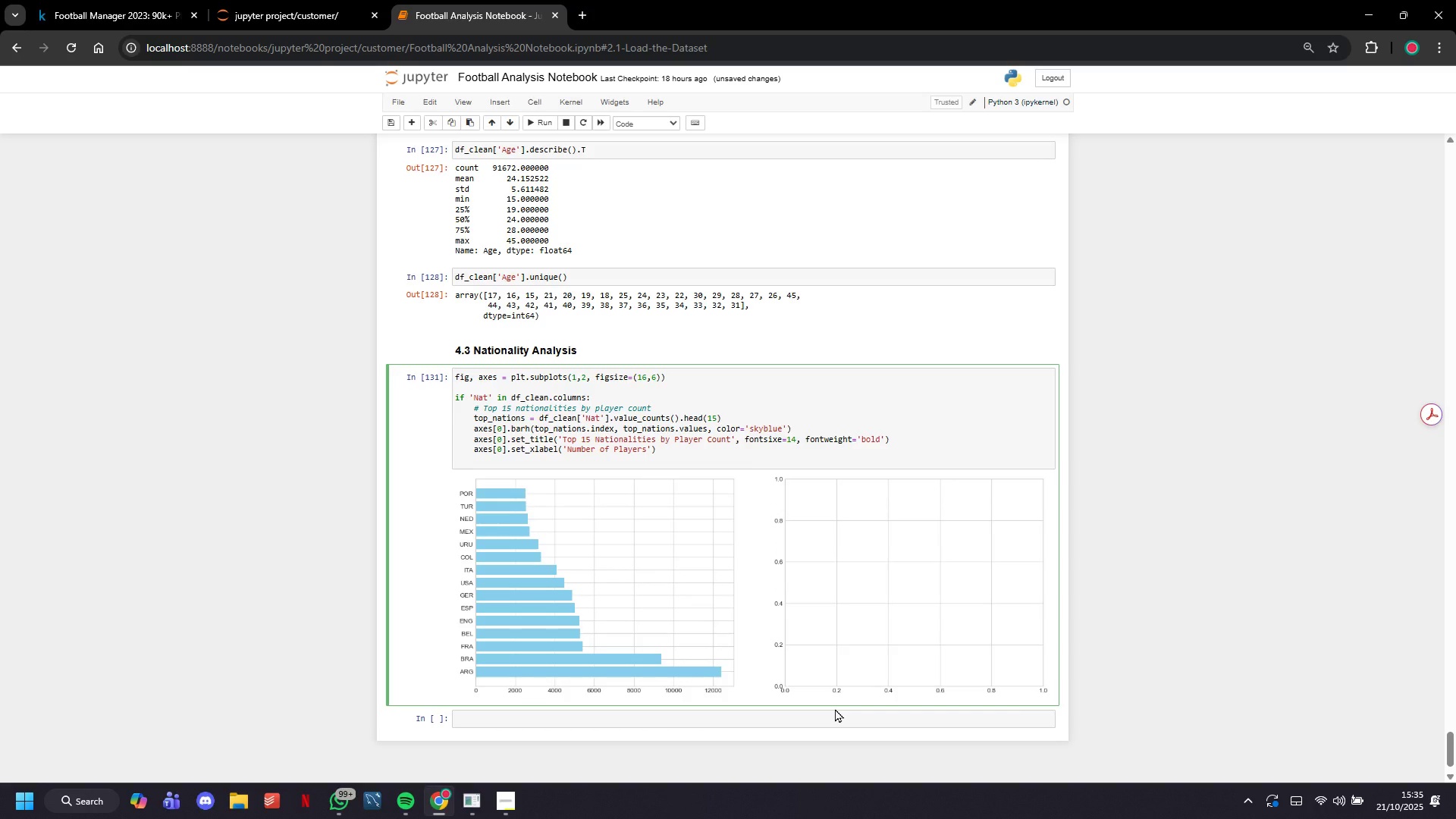 
type(axes[0)
 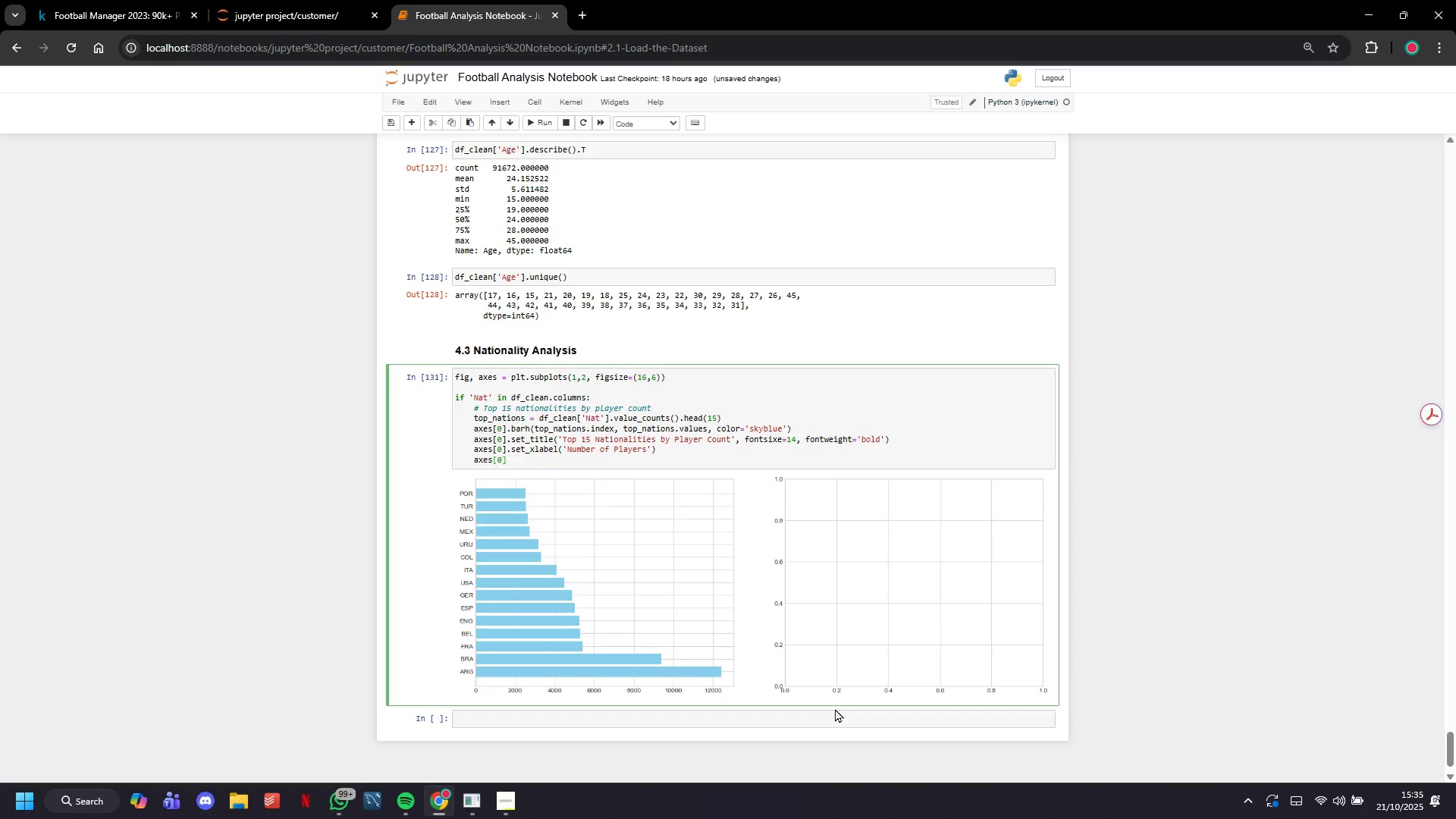 
key(ArrowRight)
 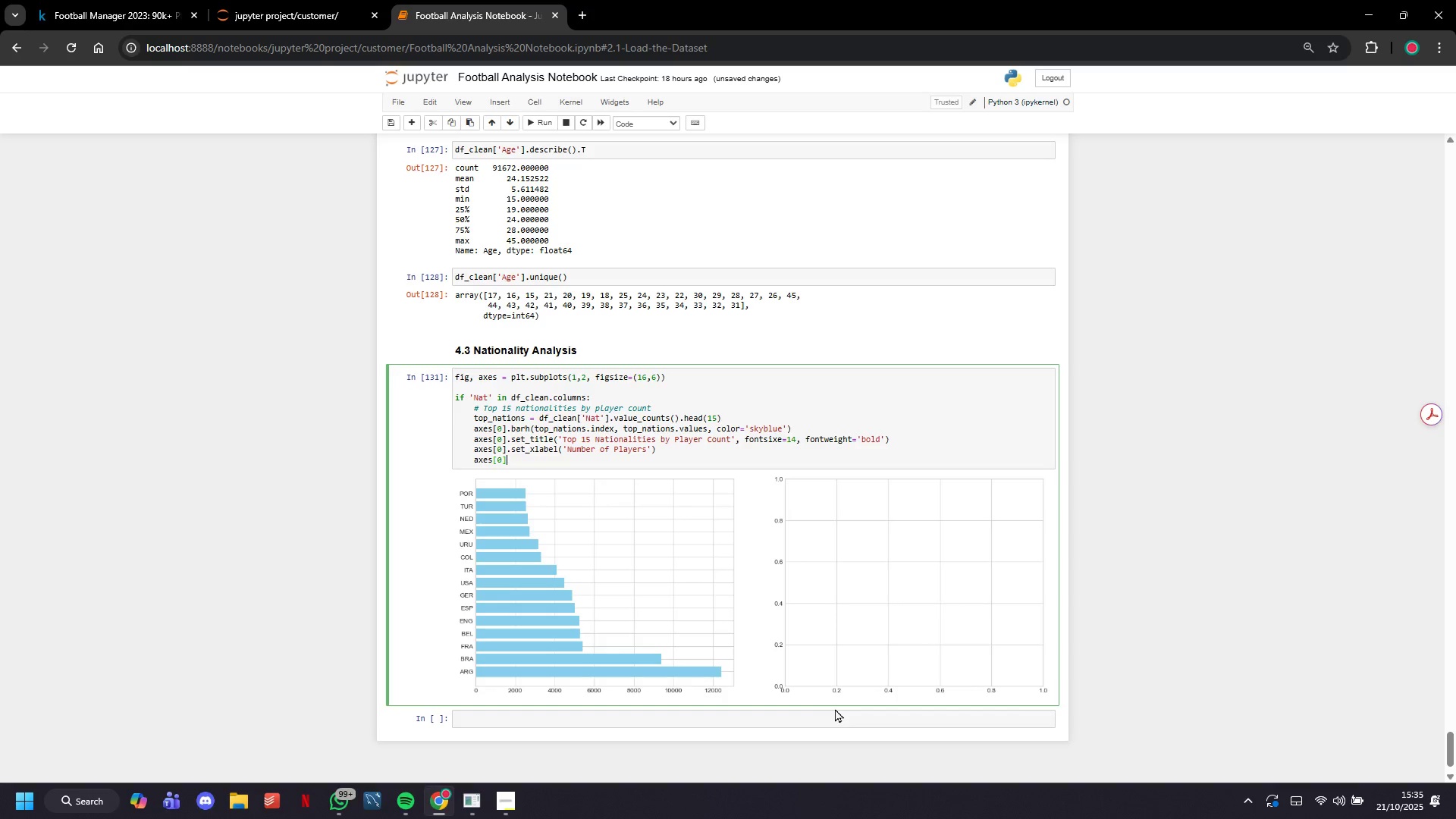 
key(Period)
 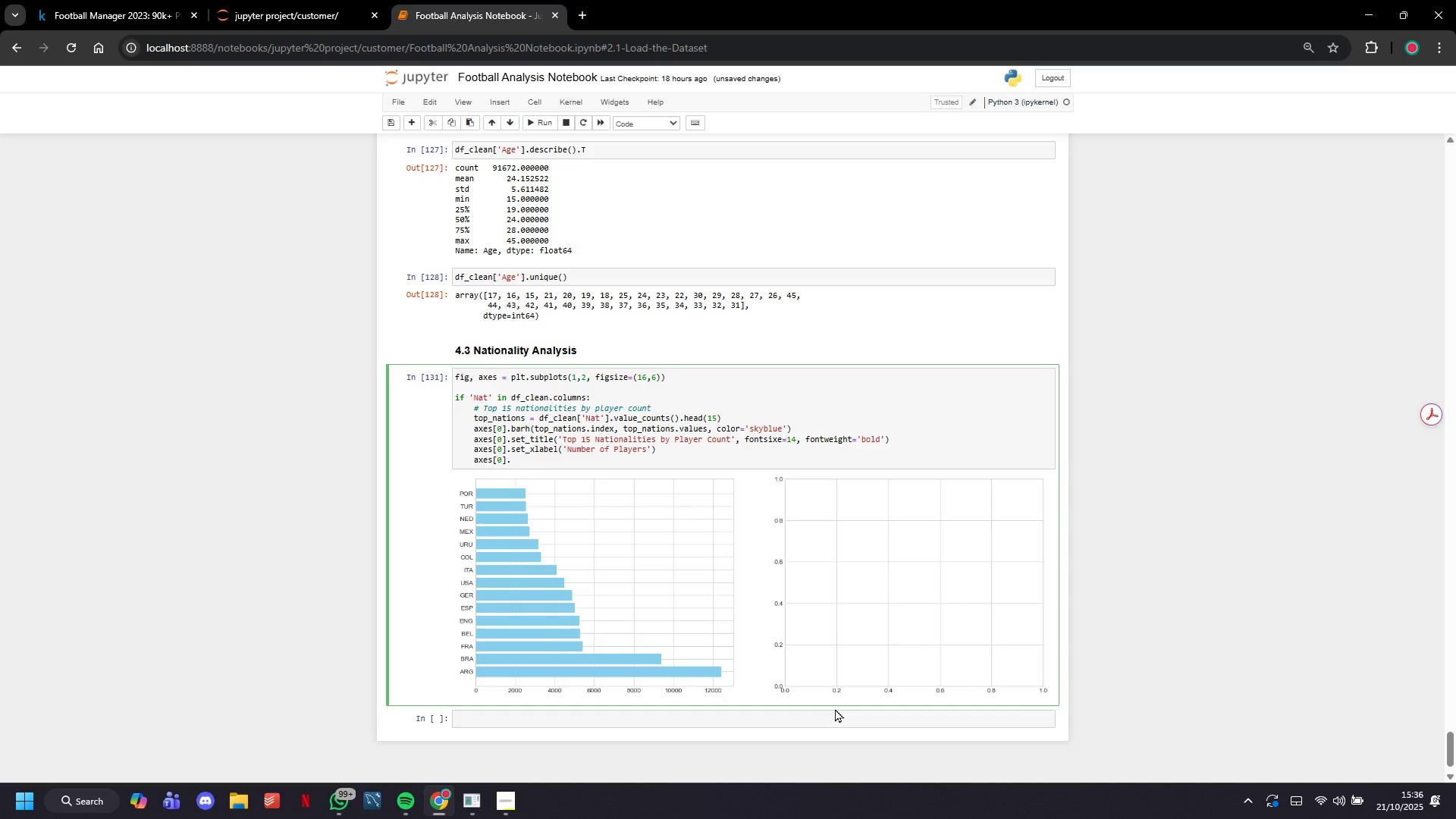 
wait(17.19)
 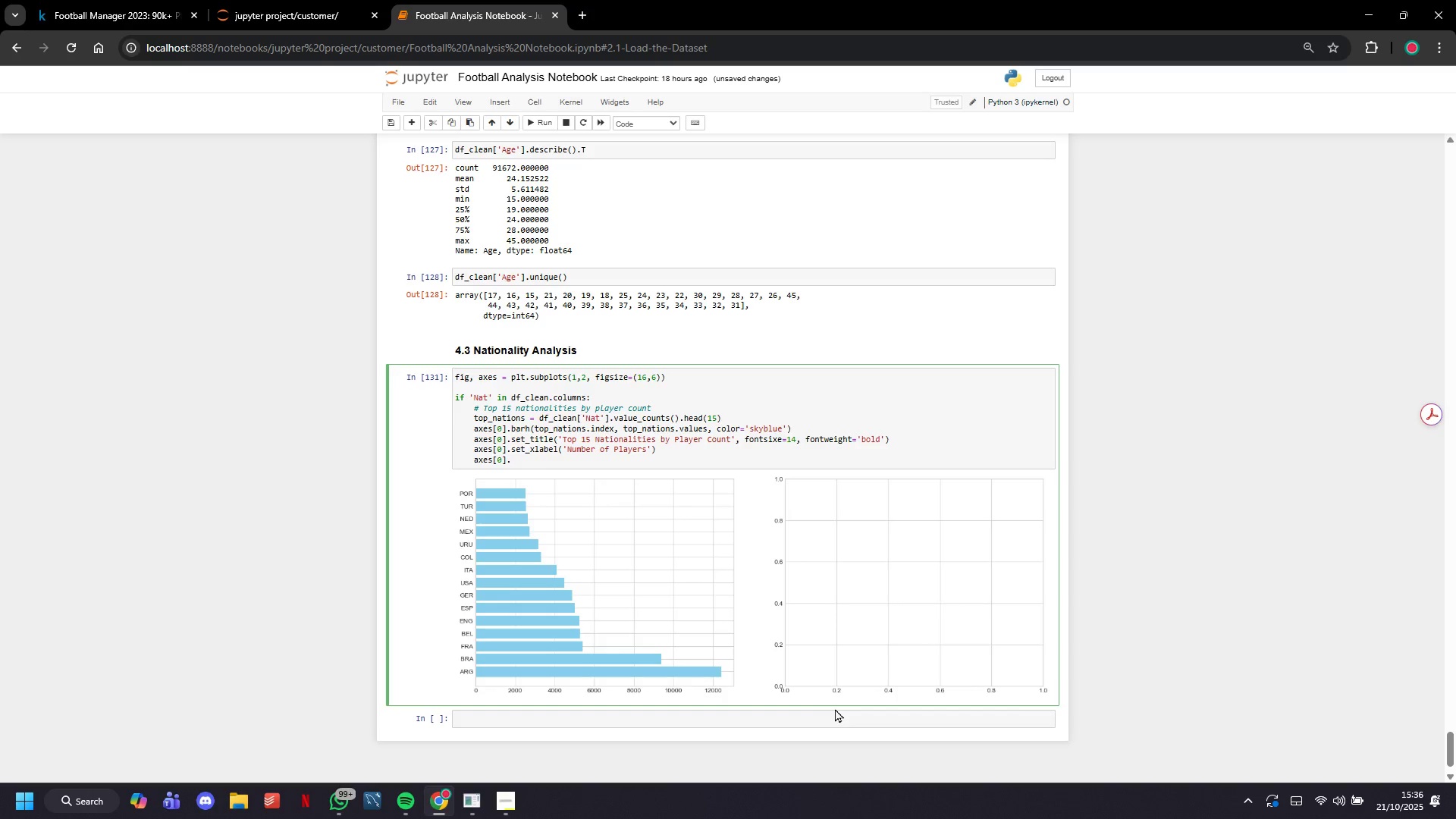 
type(inver_yaxis()
 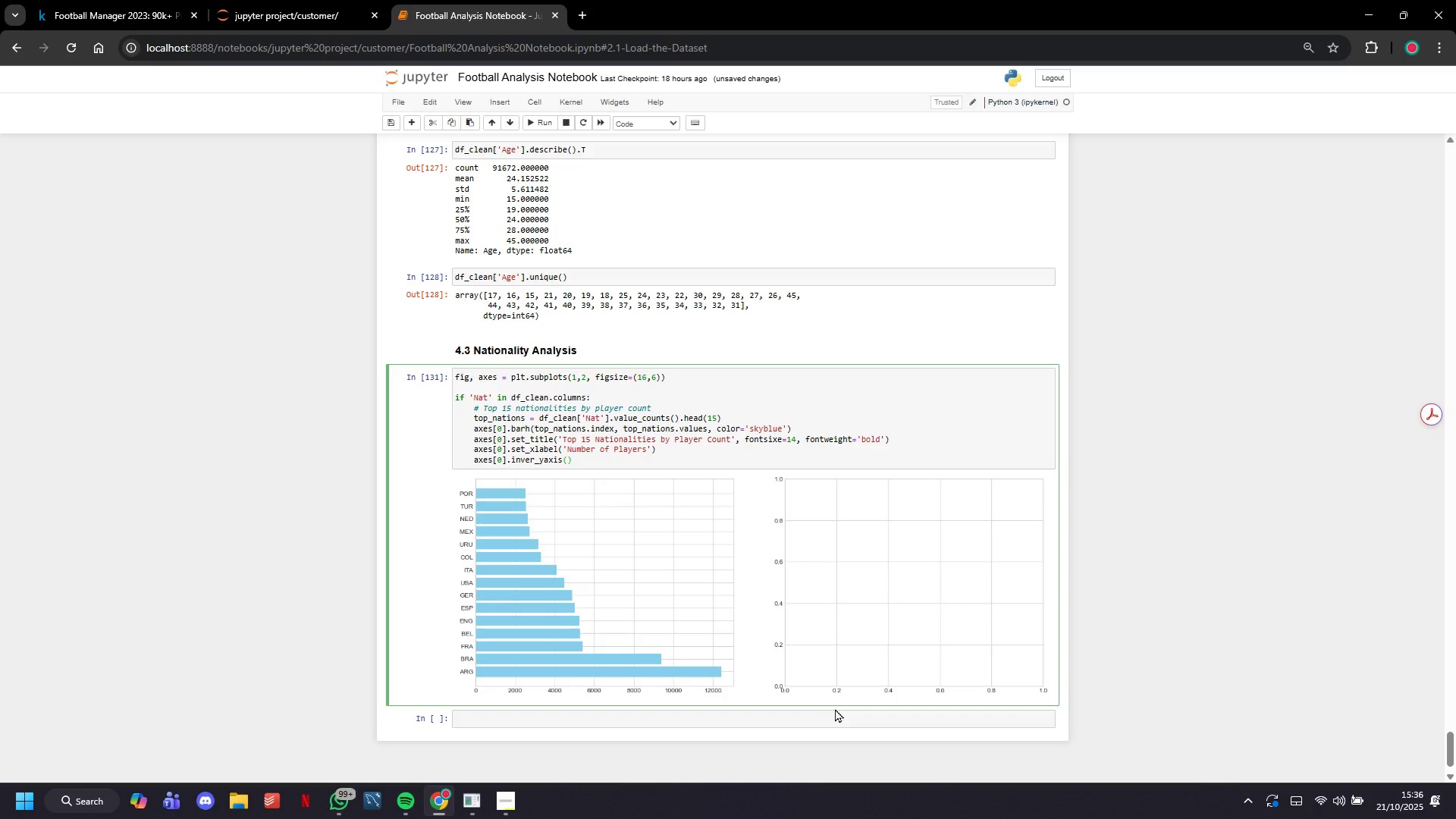 
wait(7.69)
 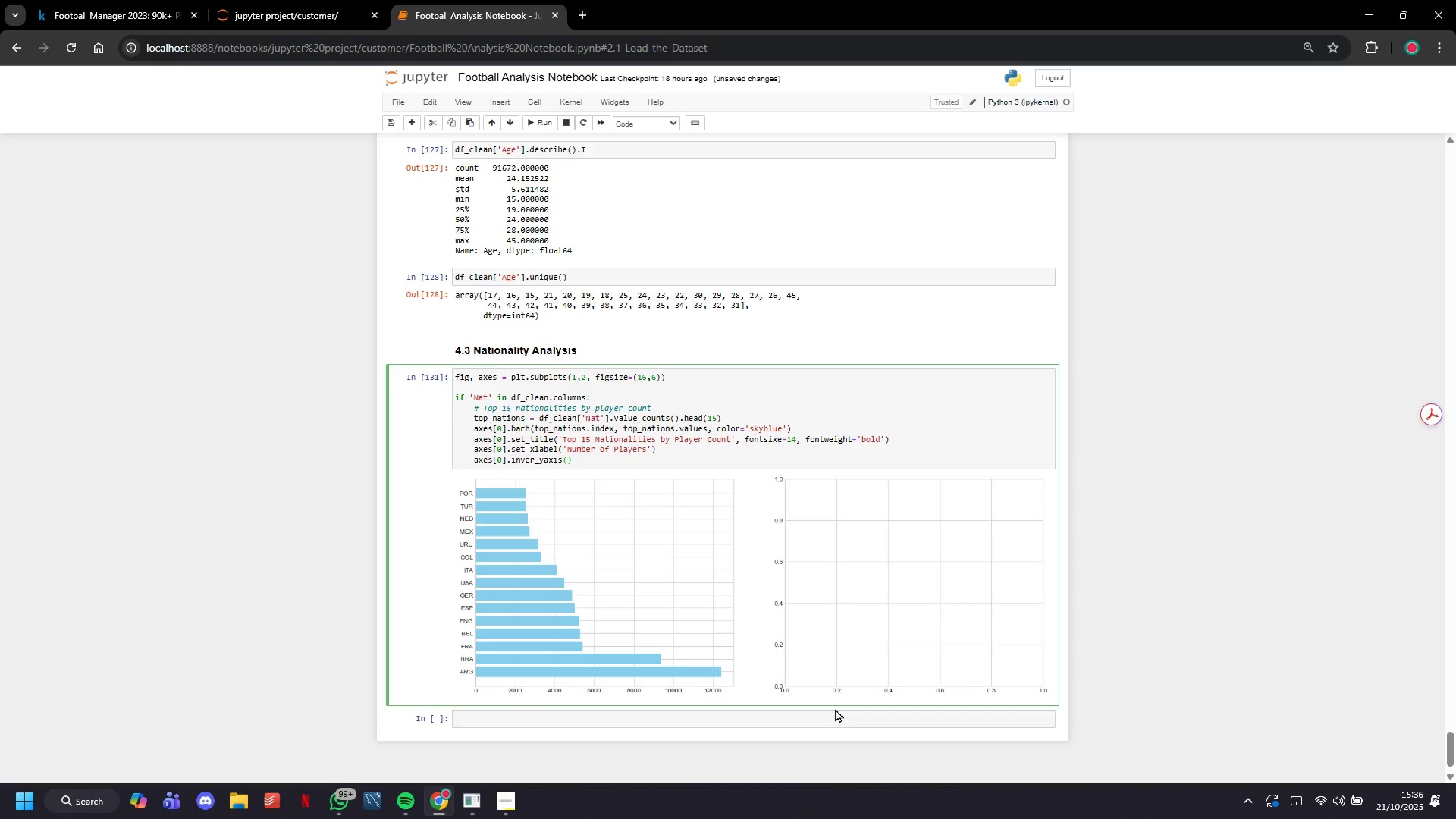 
left_click([549, 118])
 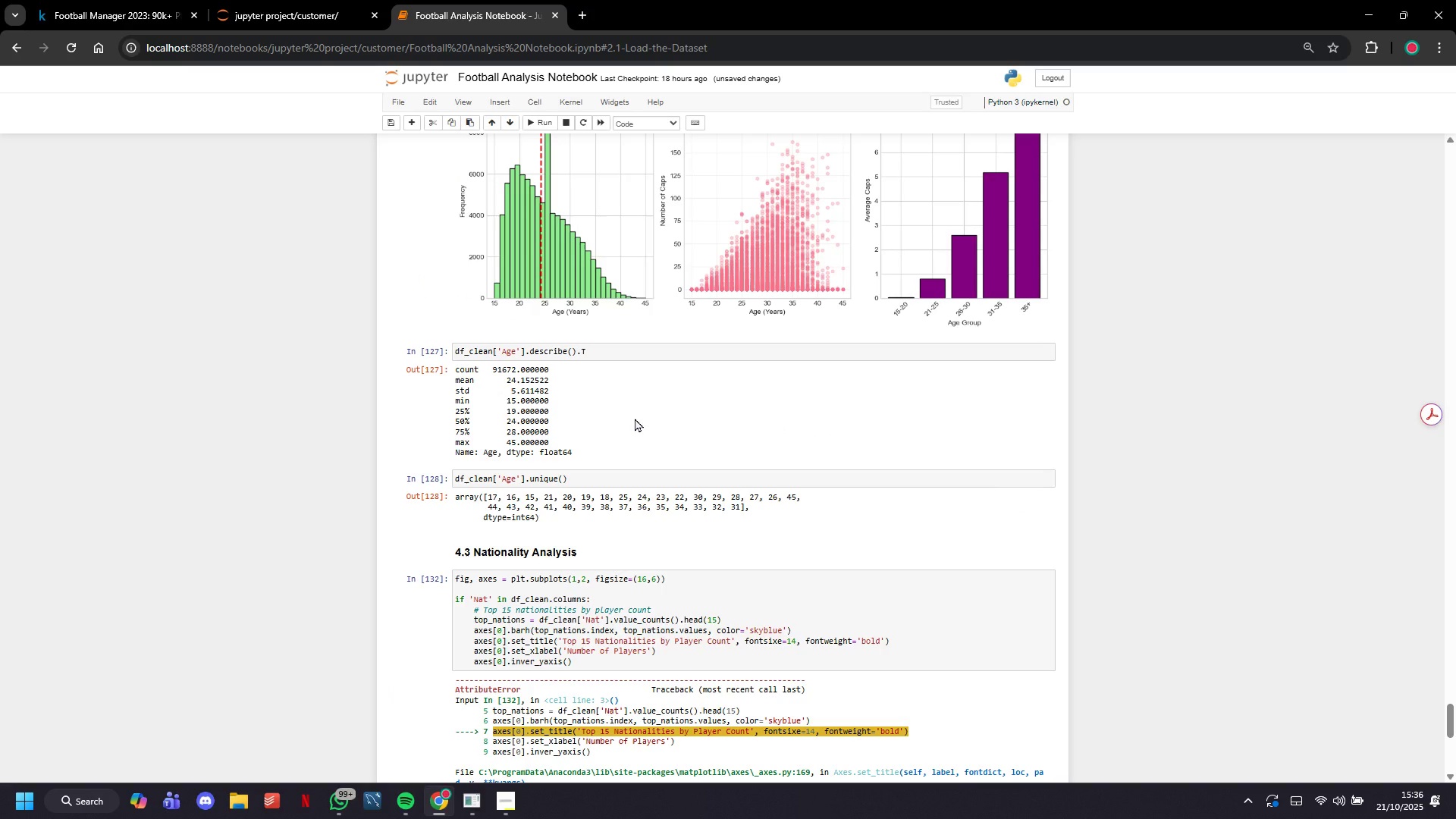 
wait(15.18)
 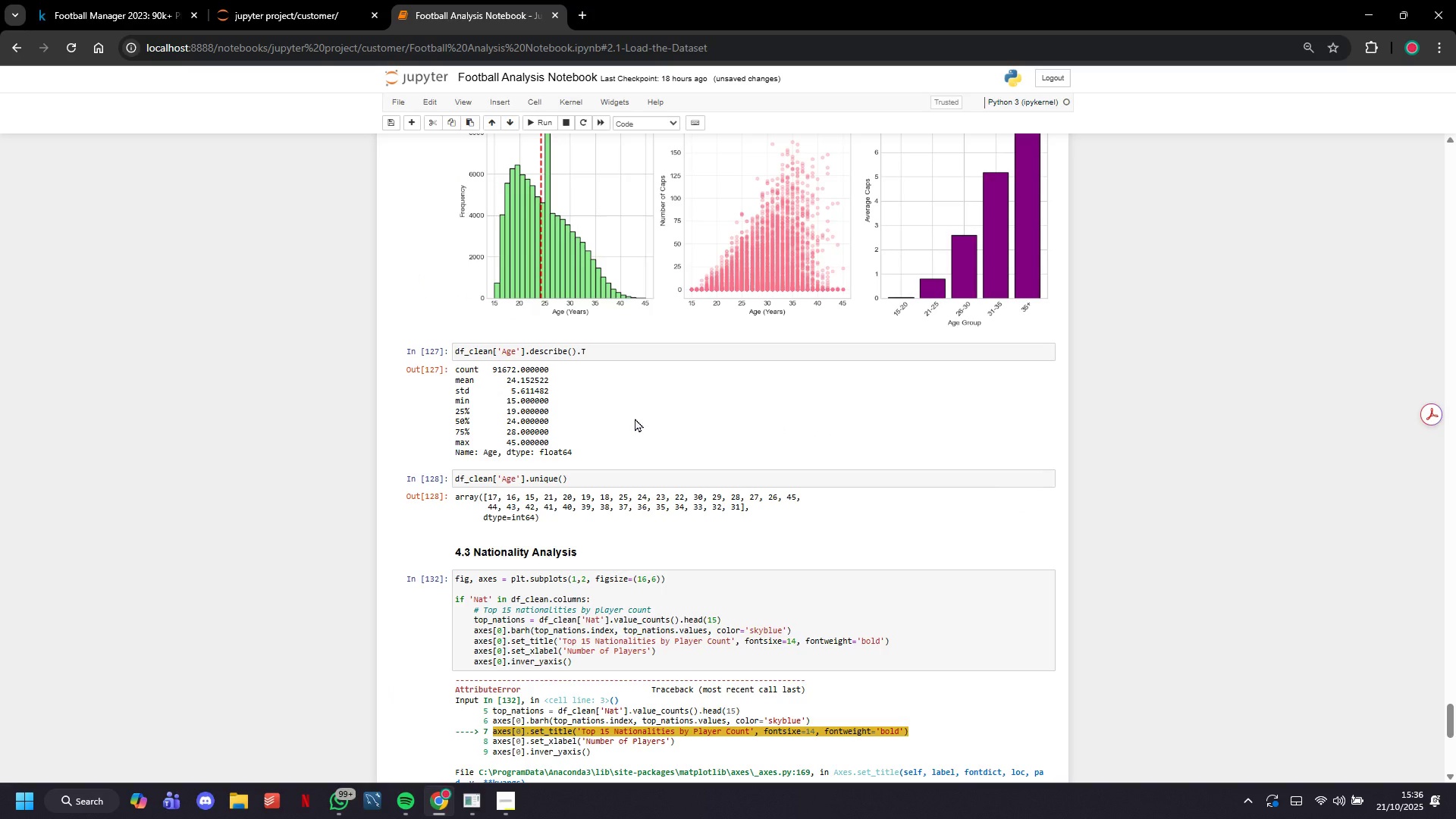 
left_click([781, 641])
 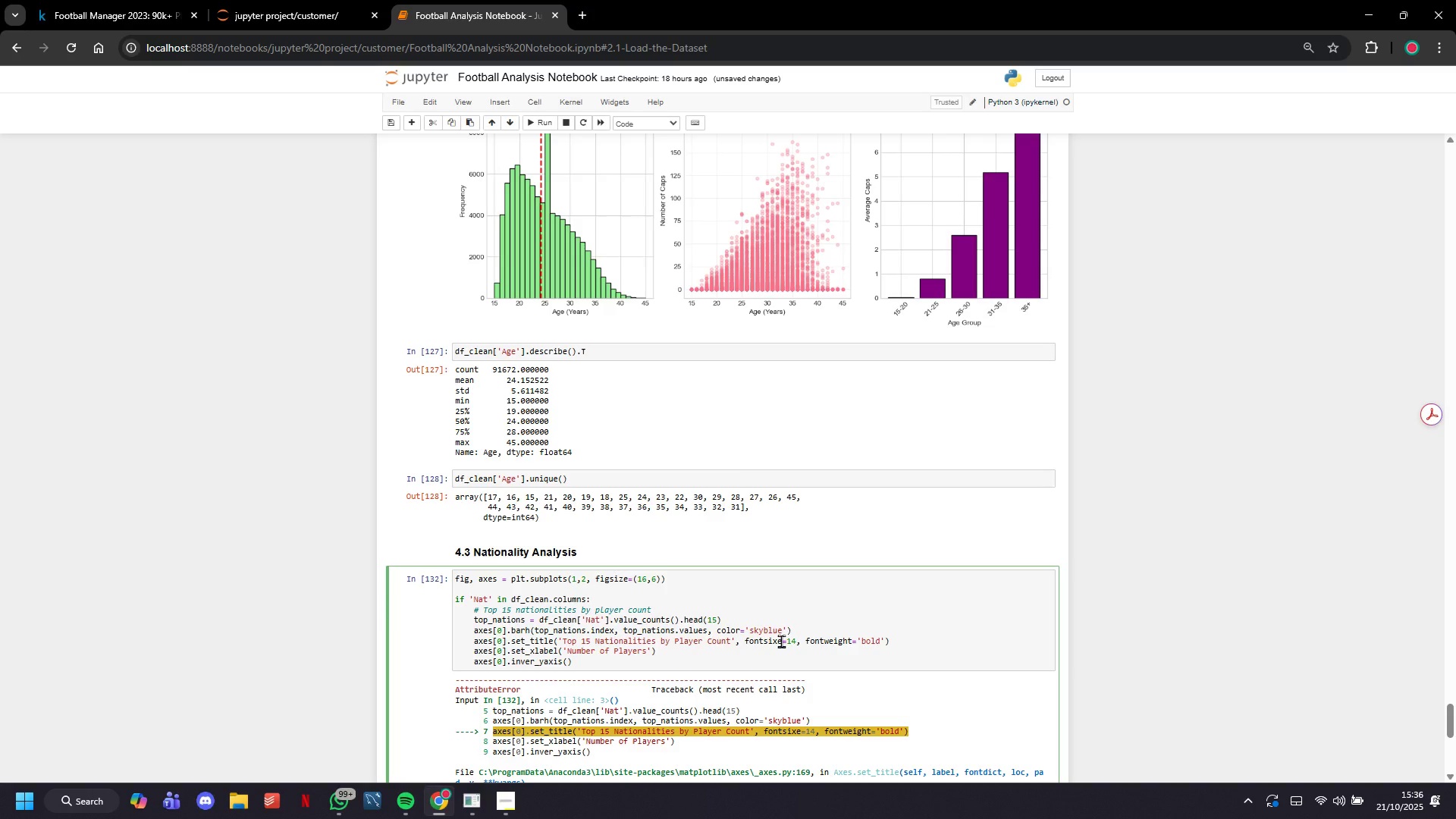 
key(ArrowLeft)
 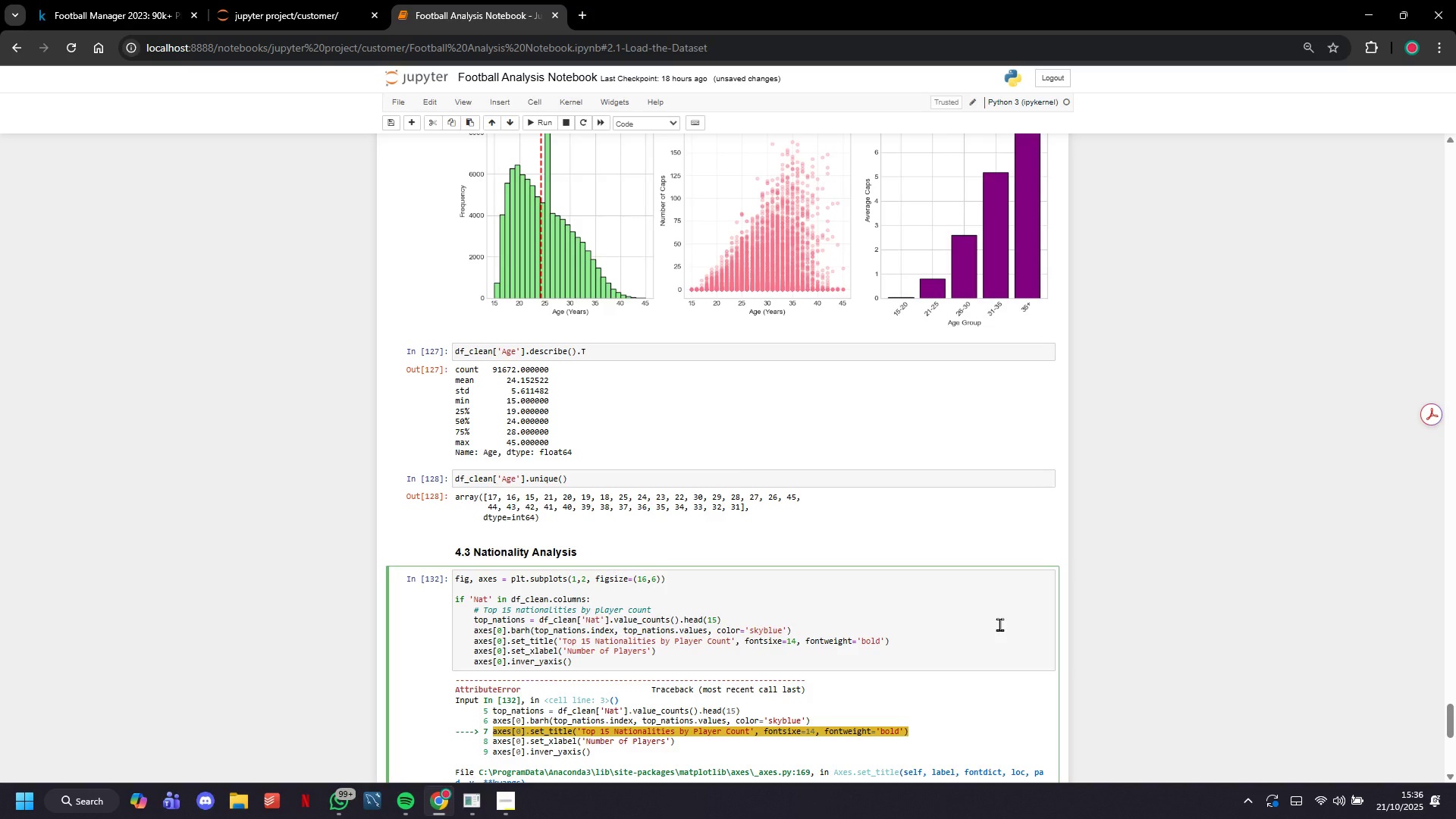 
key(Backspace)
type(z)
key(Backspace)
key(Backspace)
type(ze)
 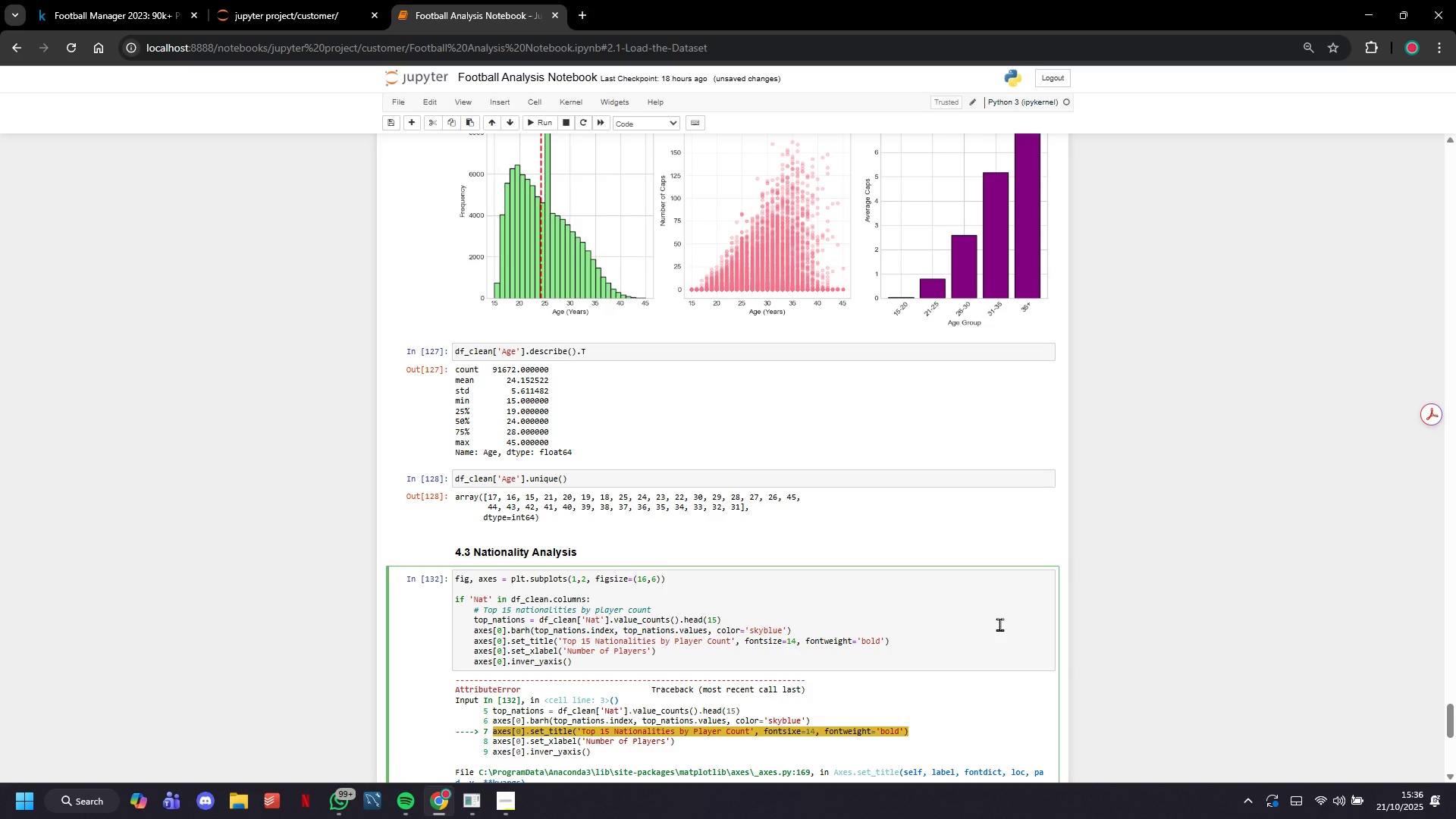 
wait(11.1)
 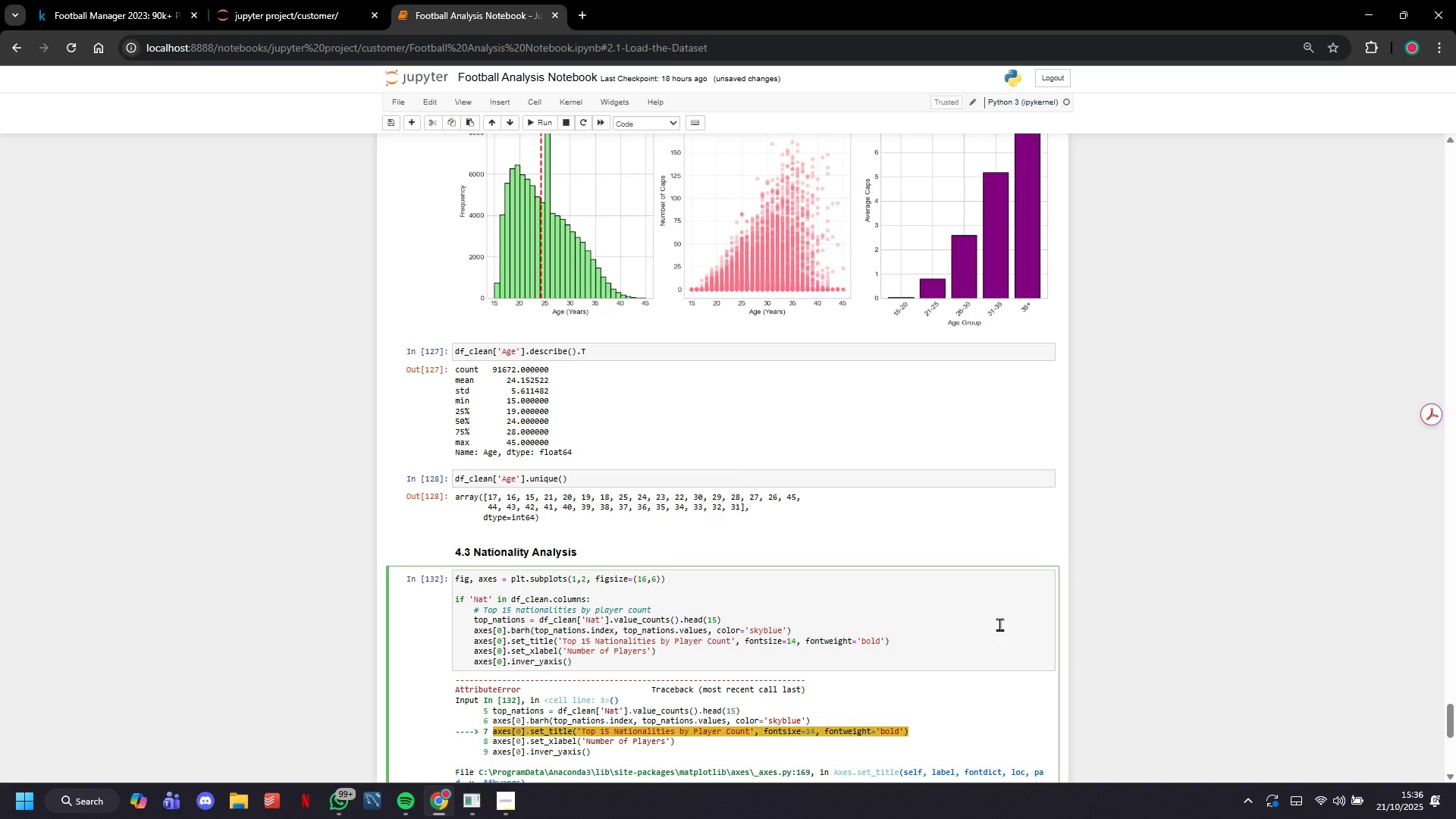 
key(ArrowDown)
 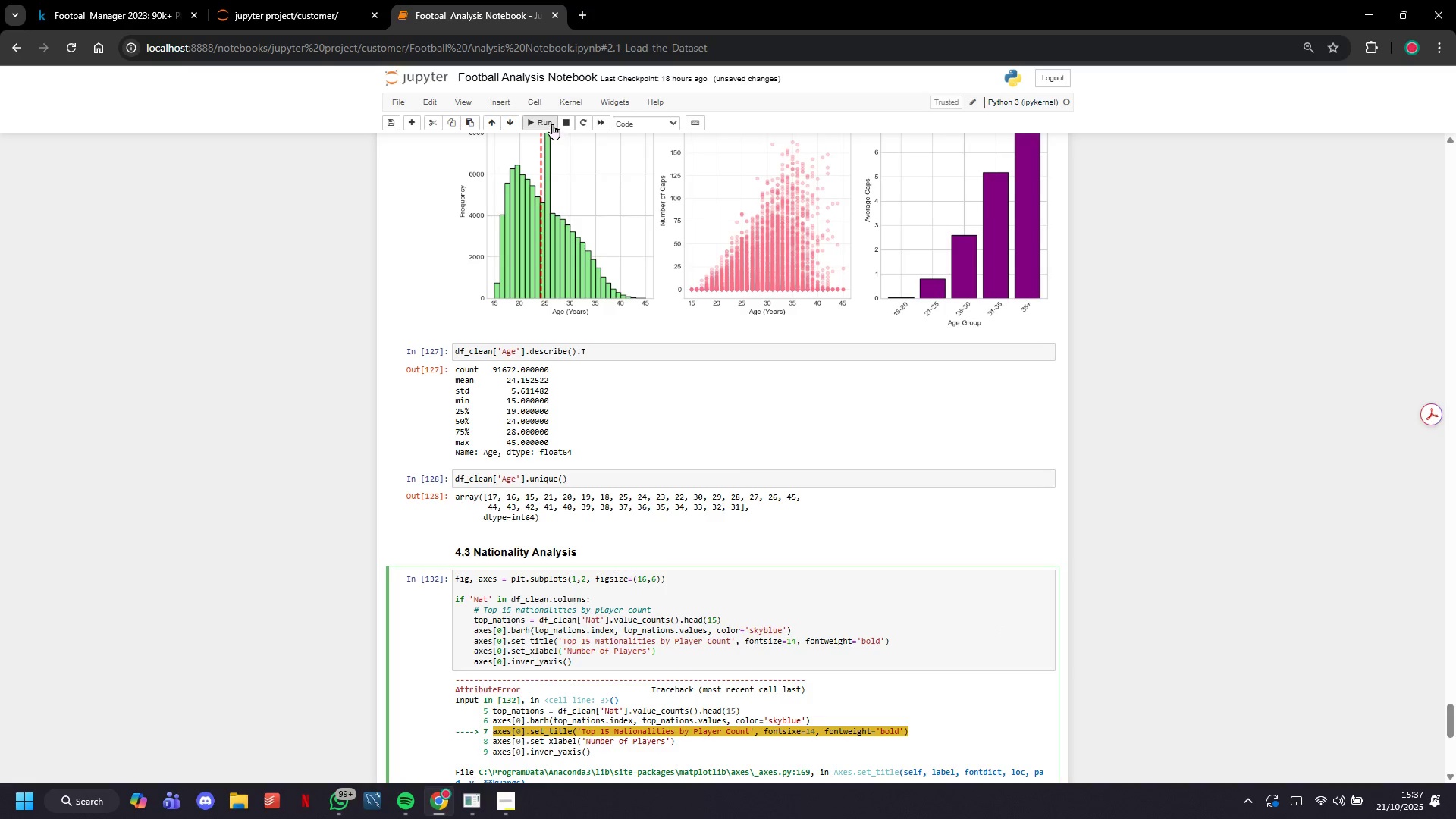 
left_click([552, 122])
 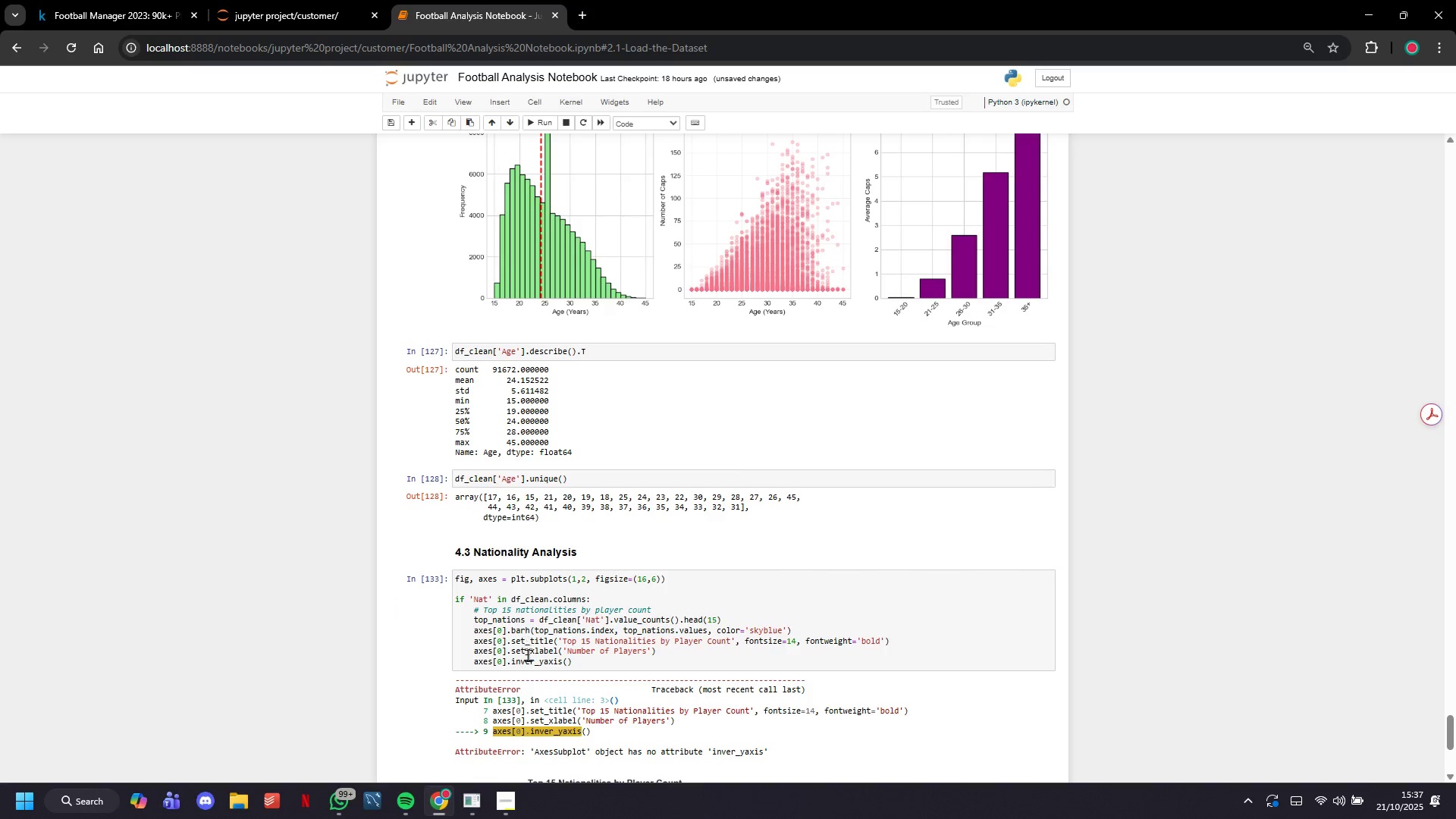 
left_click([533, 664])
 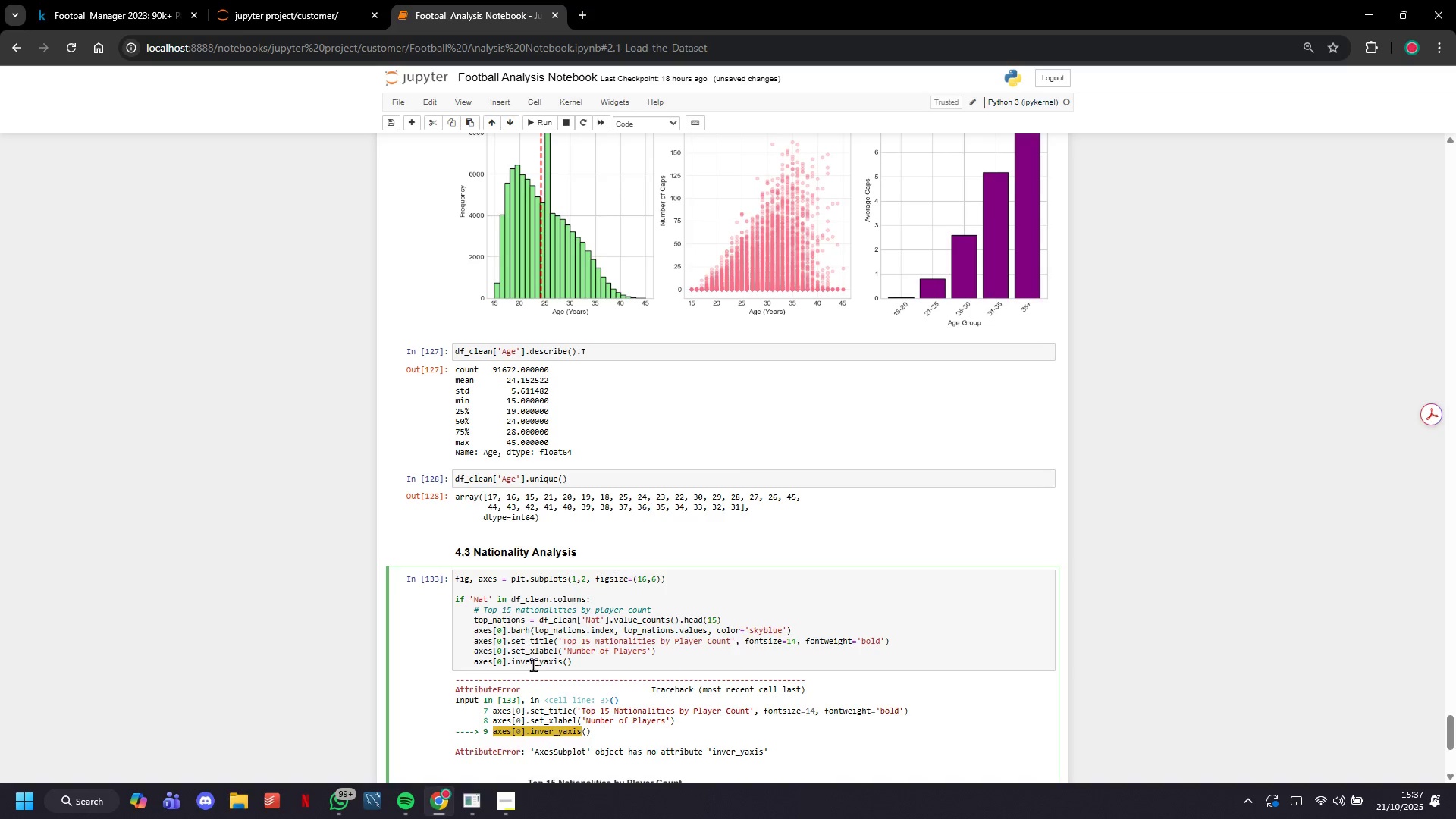 
key(T)
 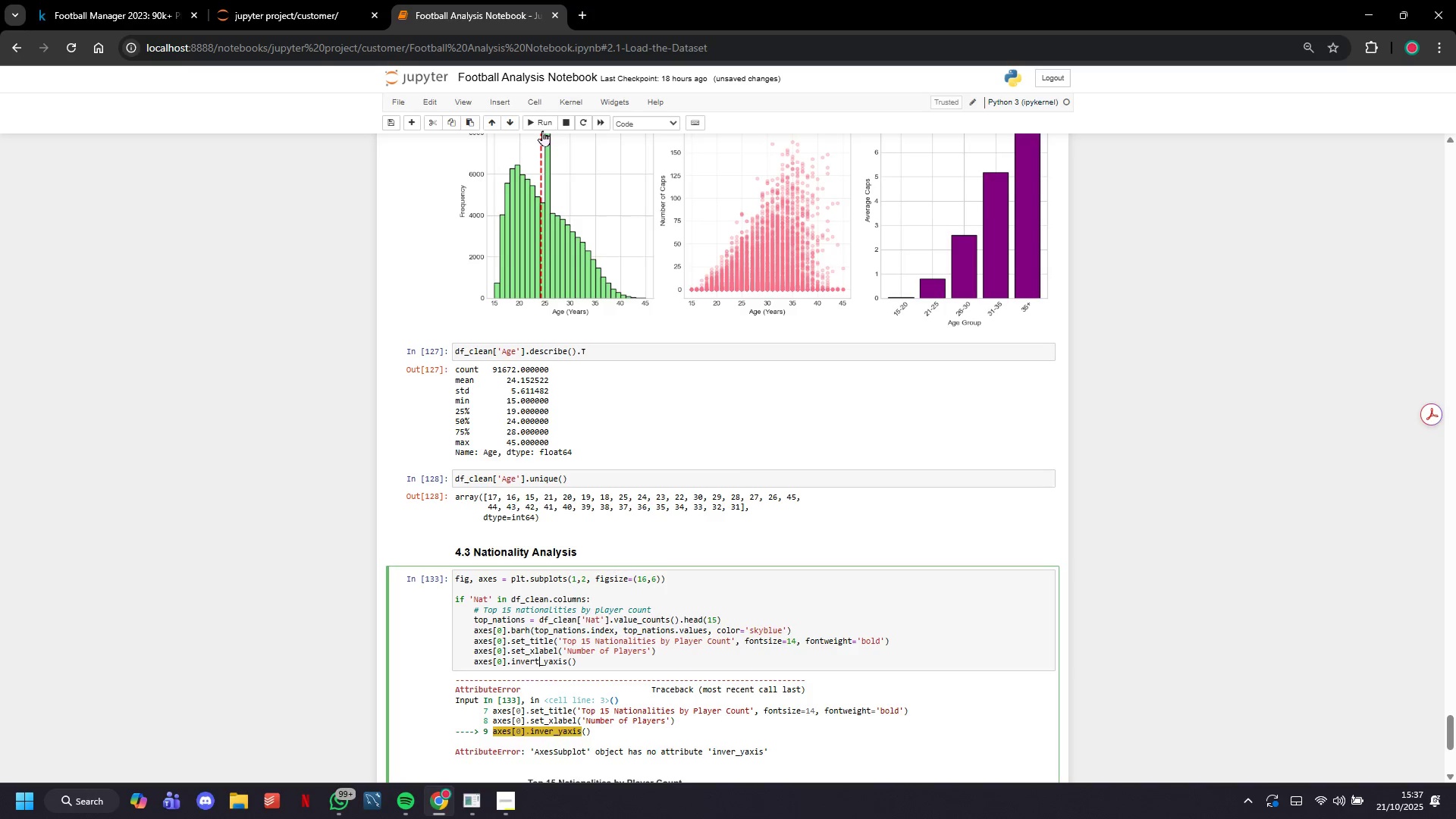 
left_click([541, 127])
 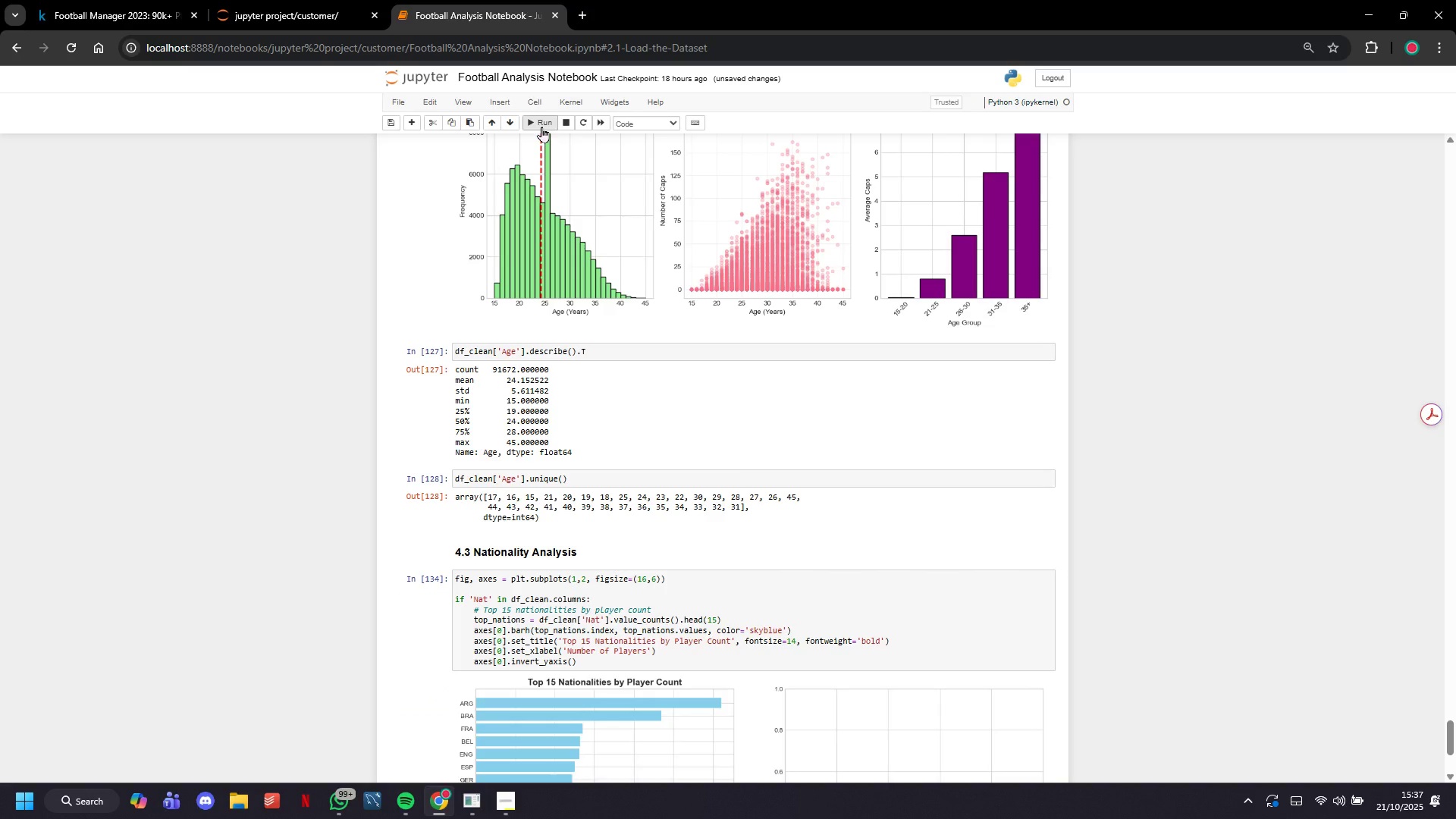 
wait(13.4)
 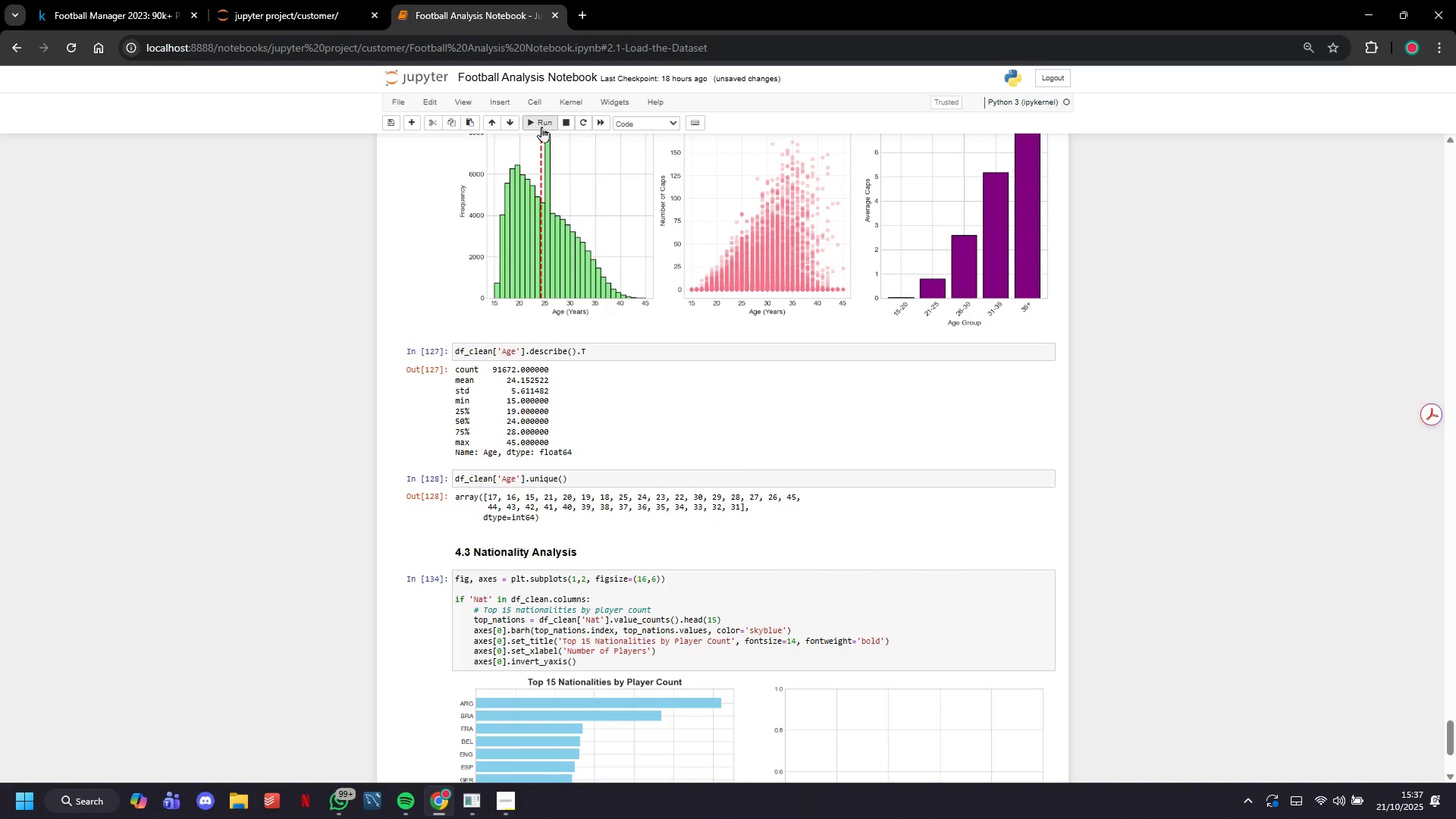 
left_click([671, 498])
 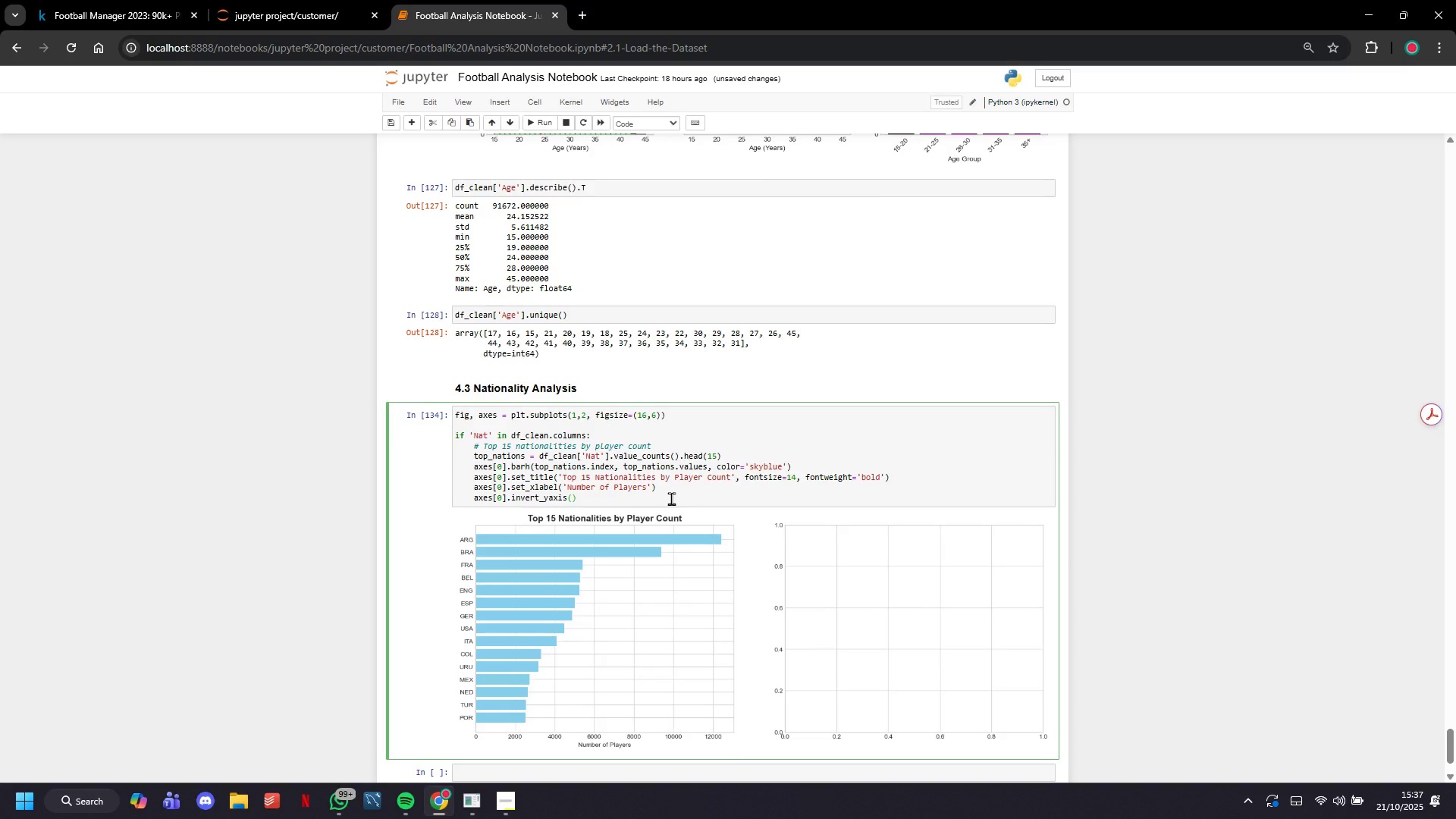 
key(Enter)
 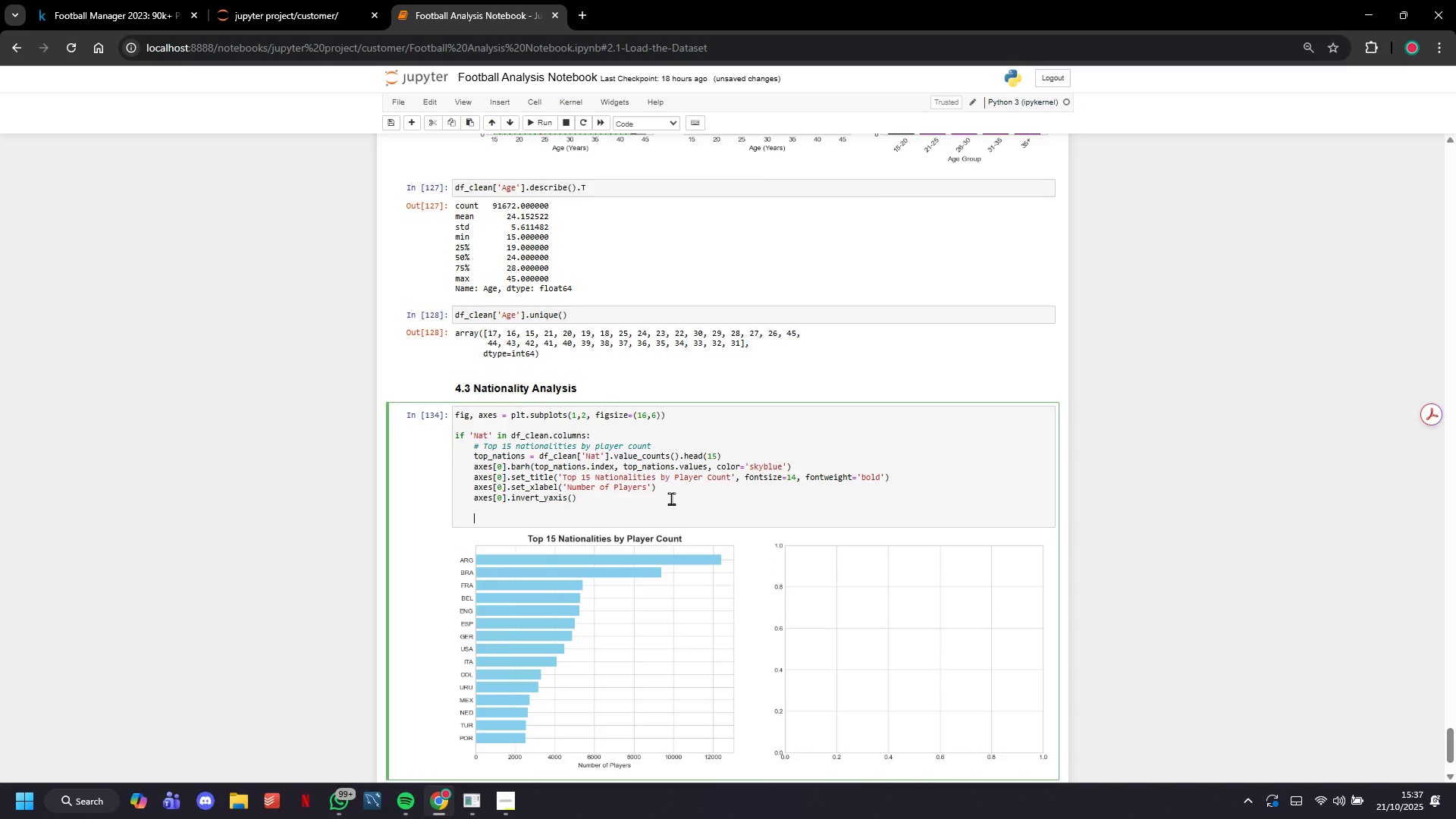 
key(Enter)
 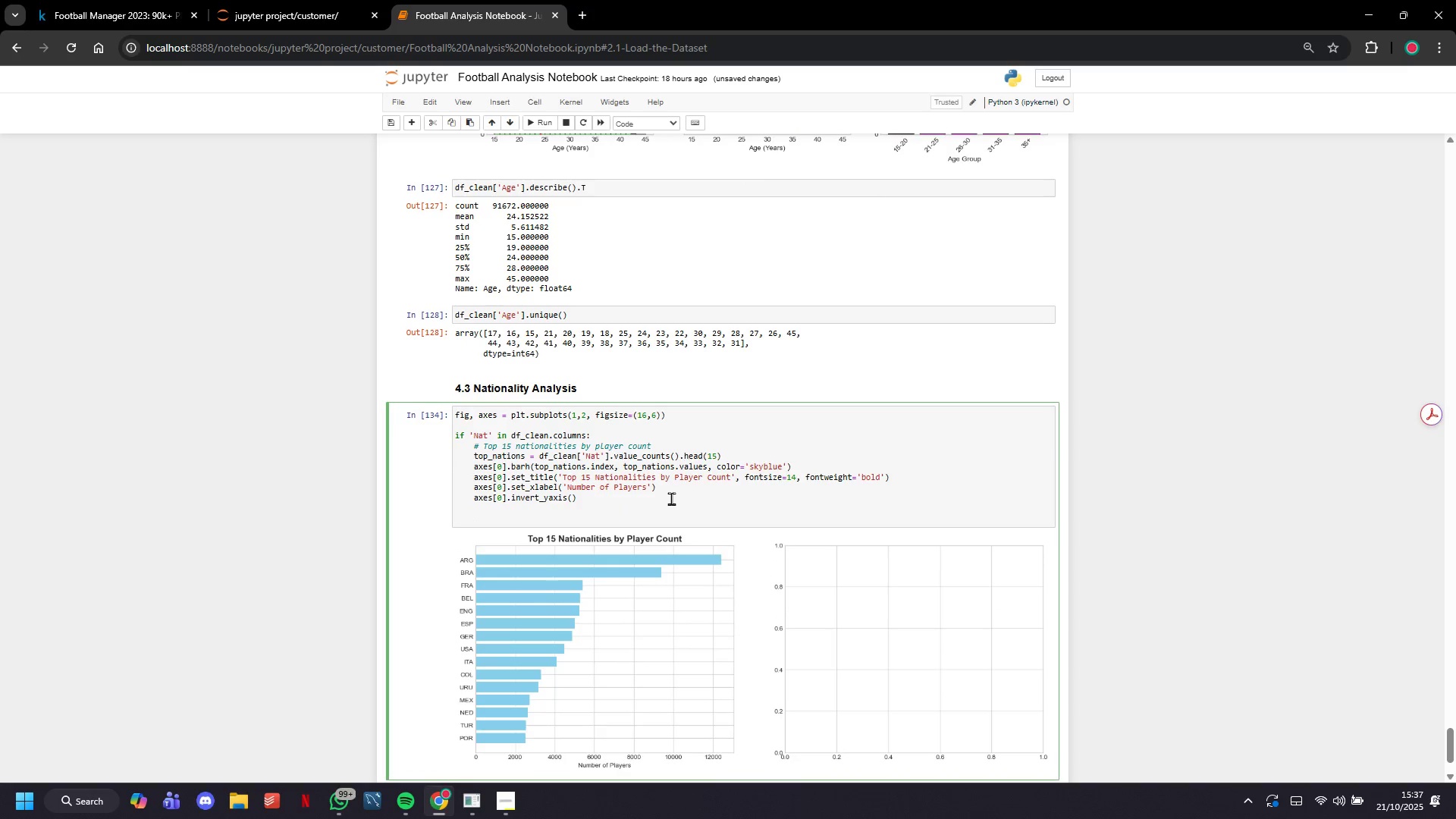 
type(# Average Caps bt)
key(Backspace)
type(y Top 15 Nations)
 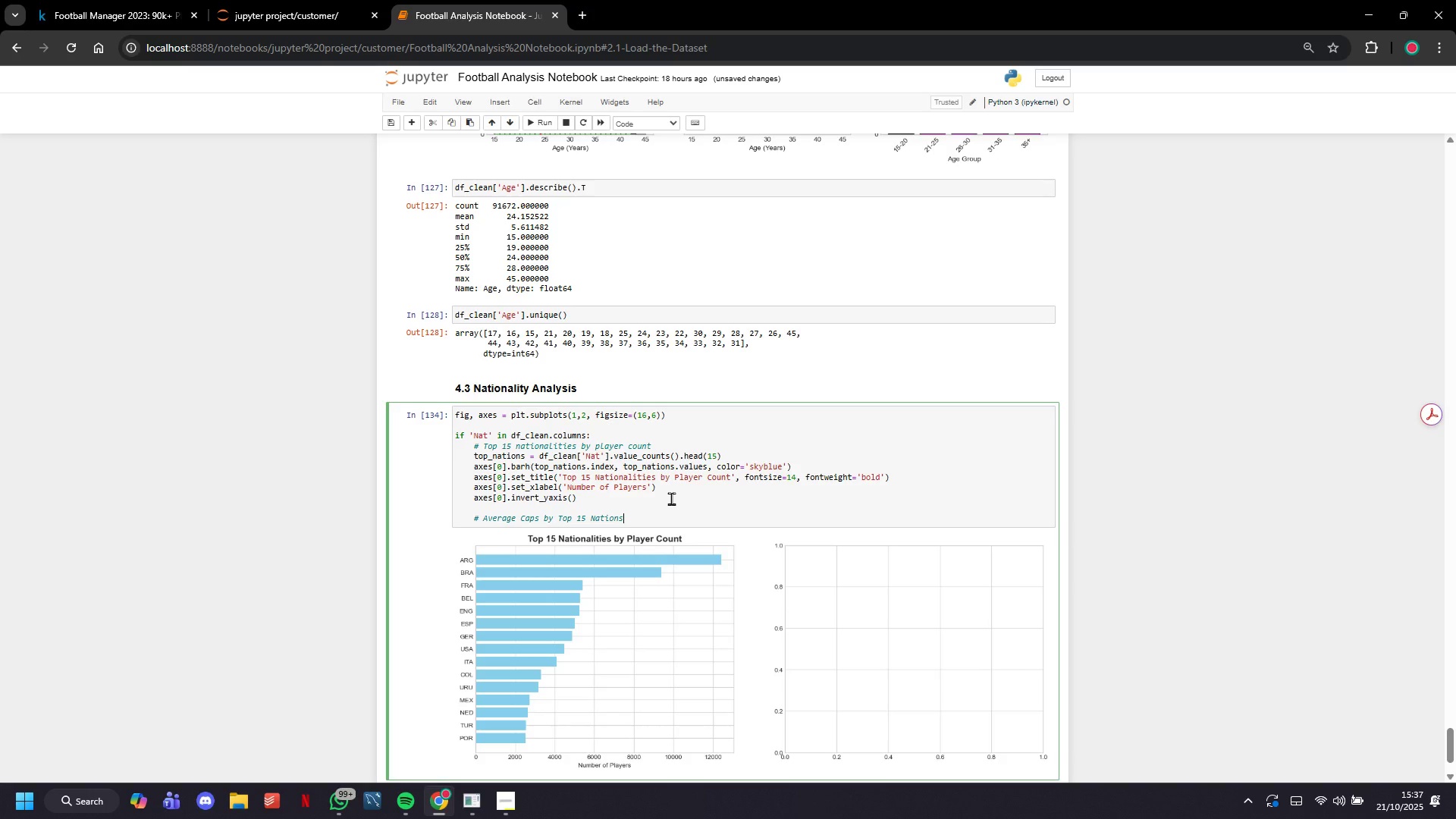 
wait(11.54)
 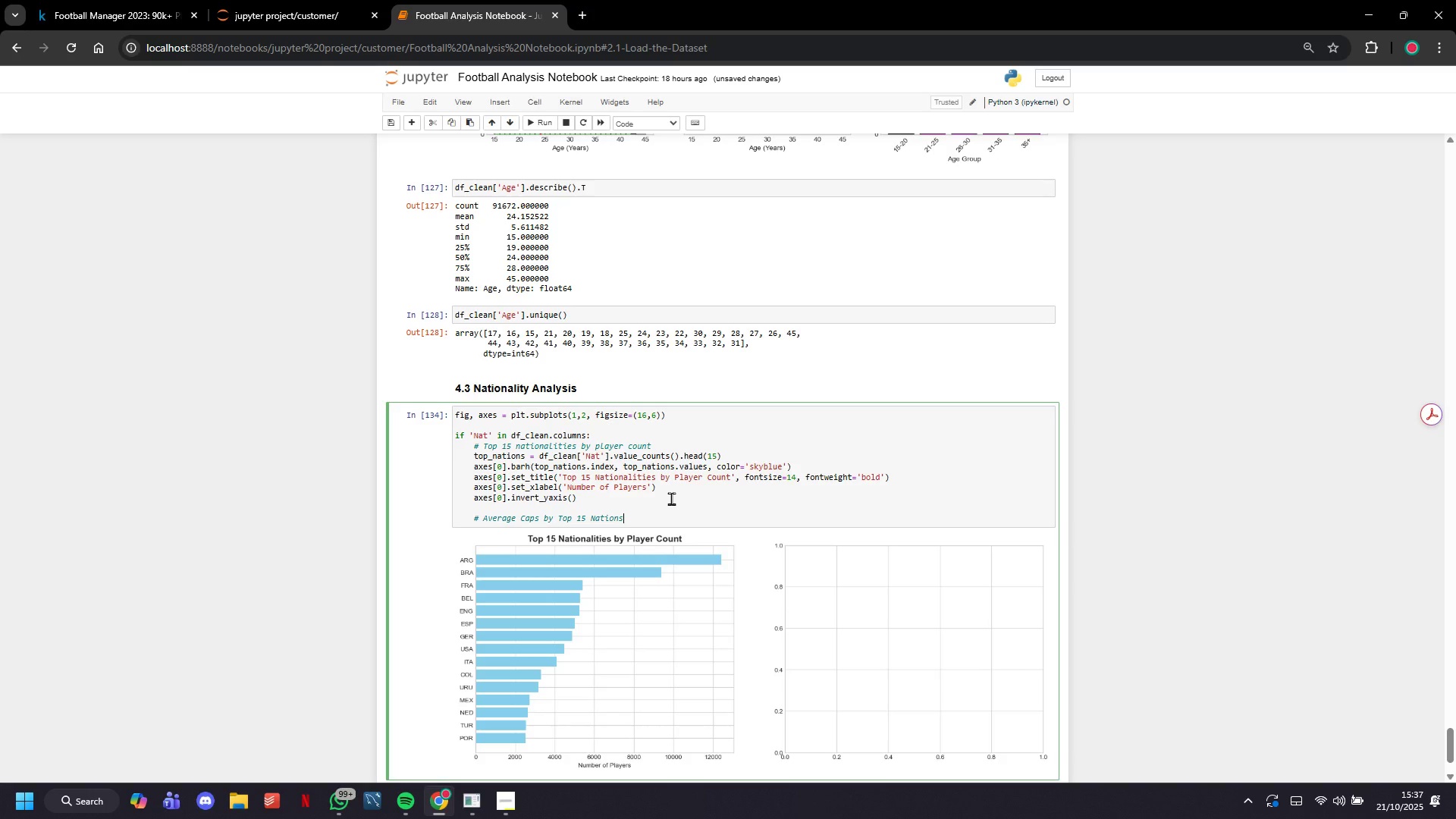 
key(Enter)
 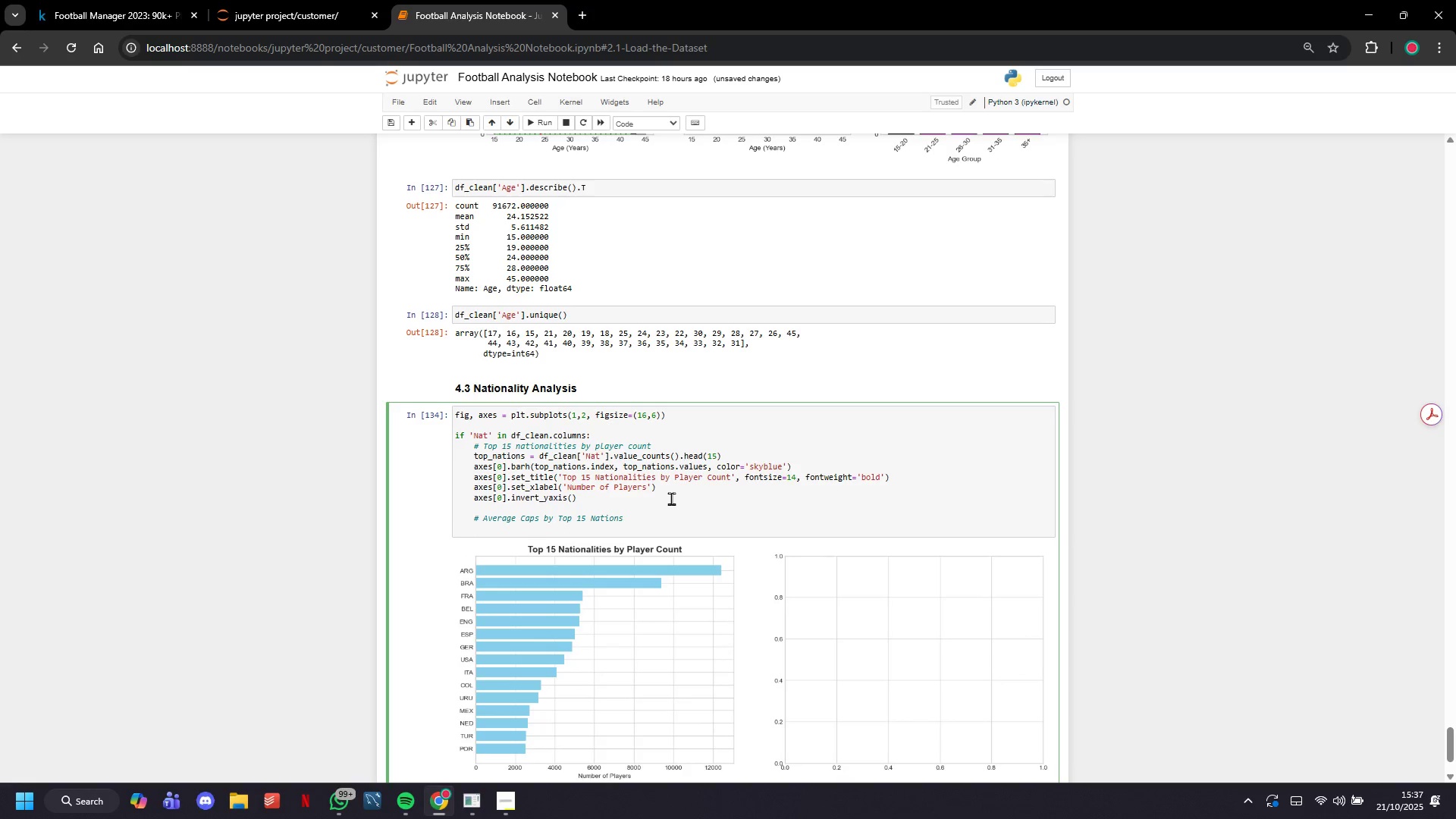 
type(top_nations)
 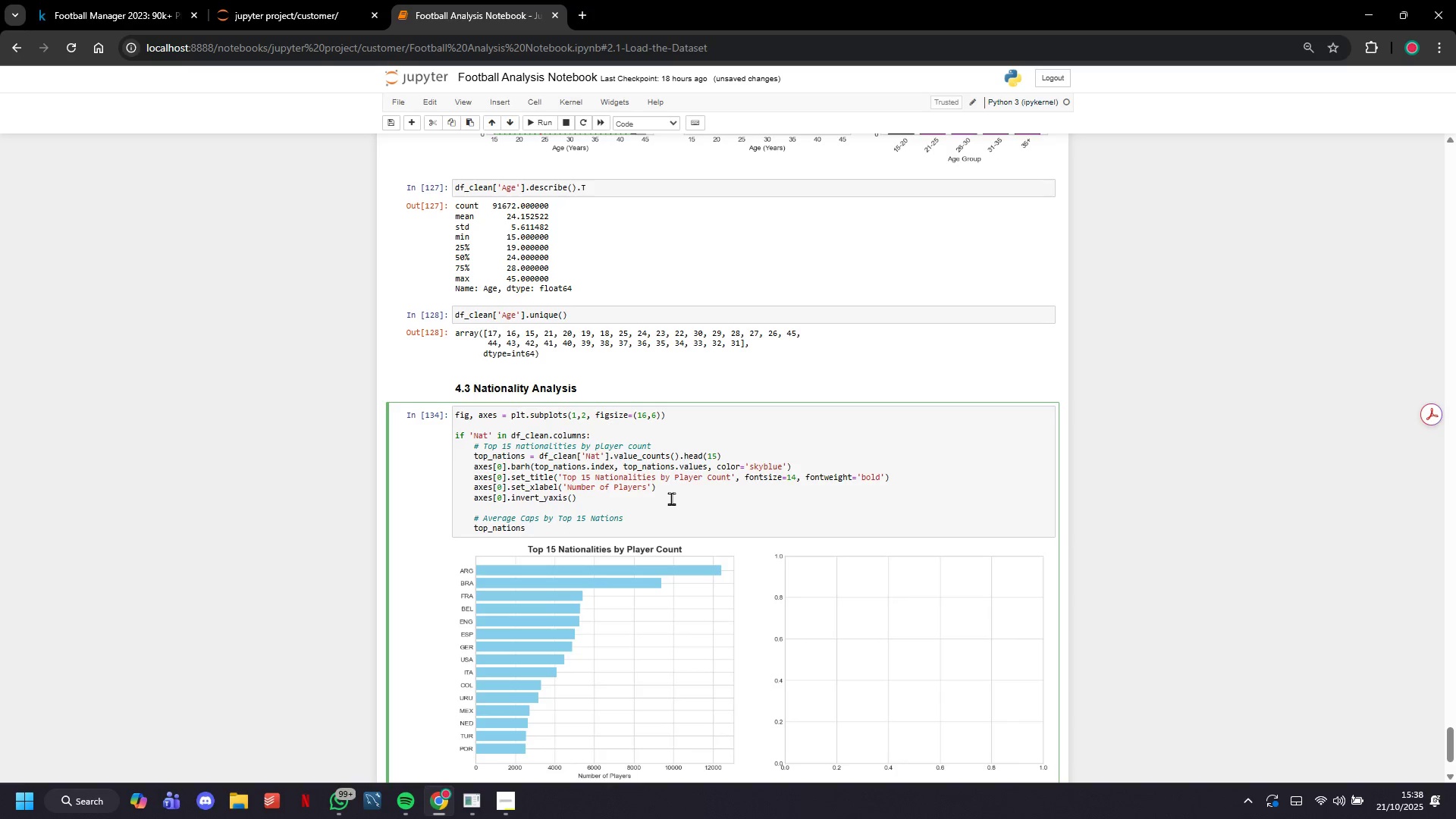 
wait(19.03)
 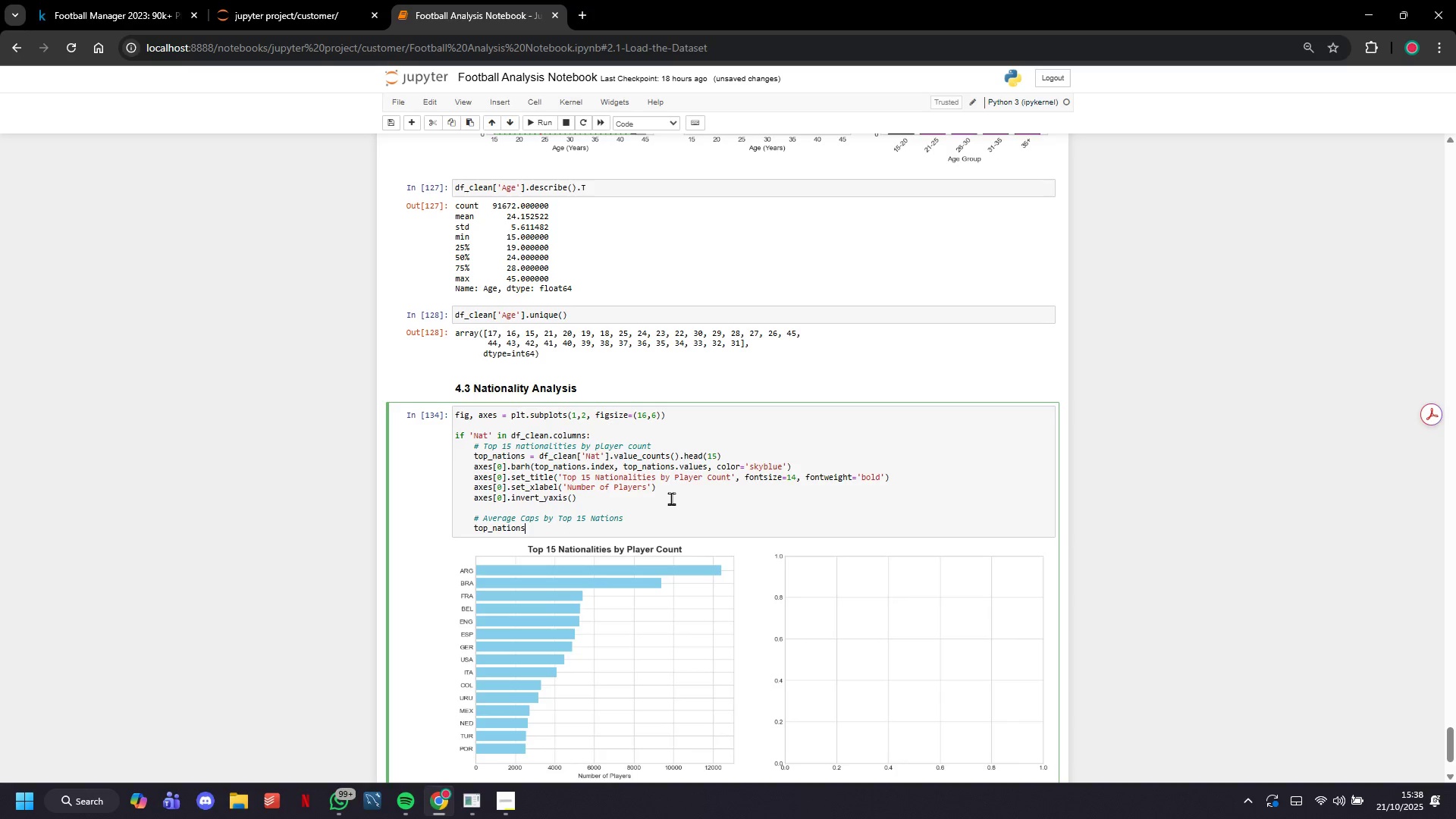 
type(_names)
 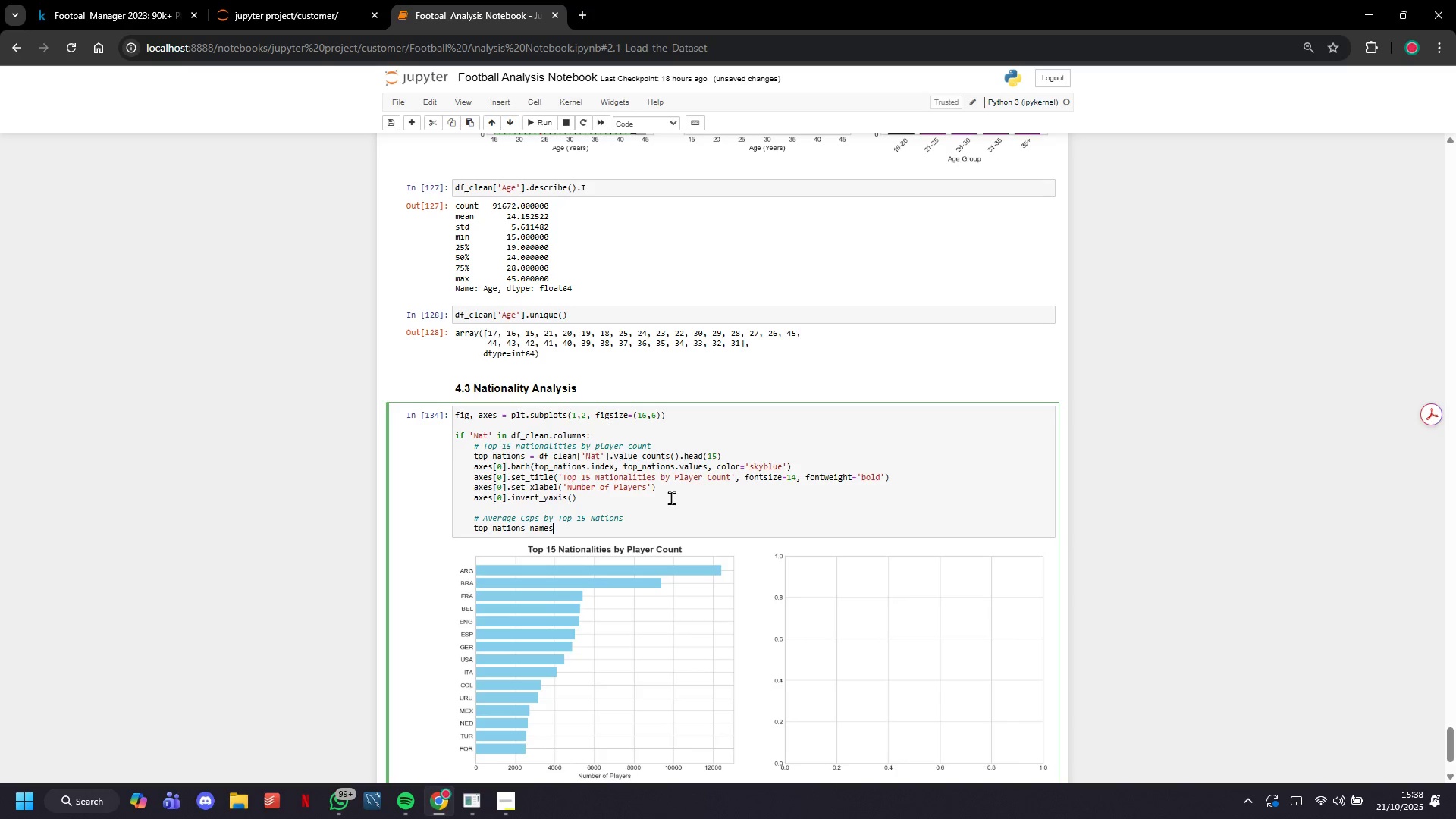 
wait(11.33)
 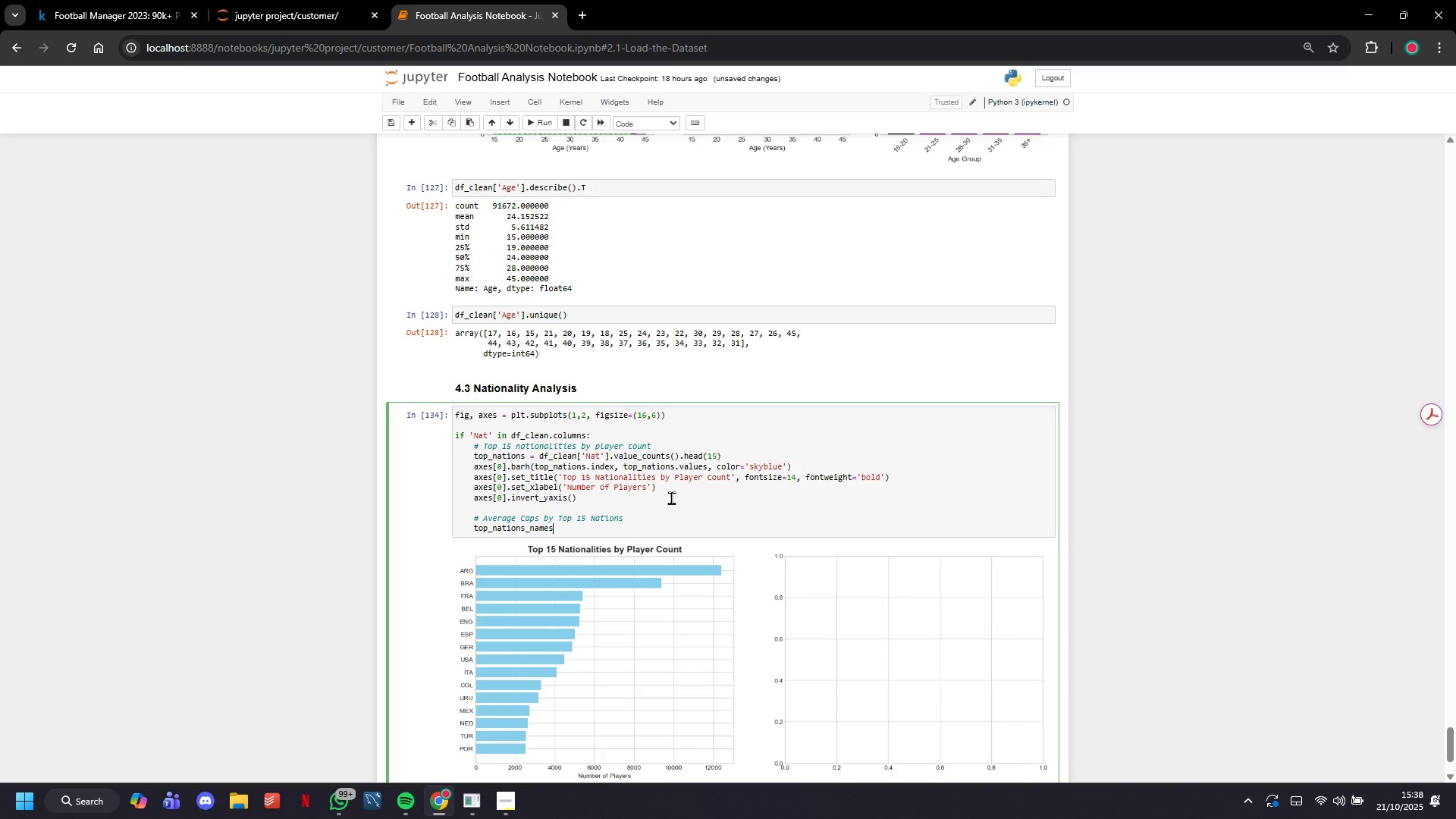 
key(Space)
 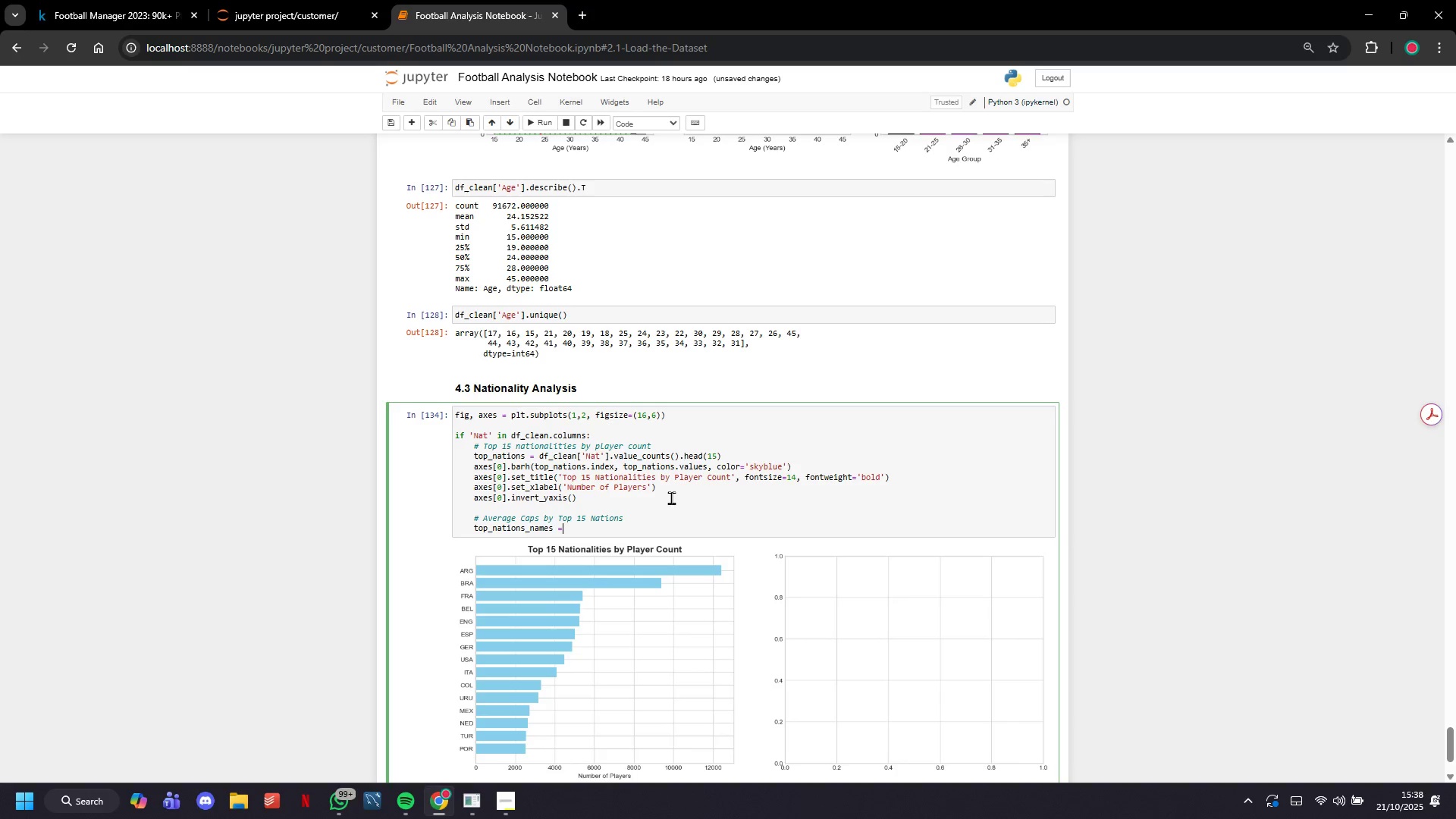 
key(Equal)
 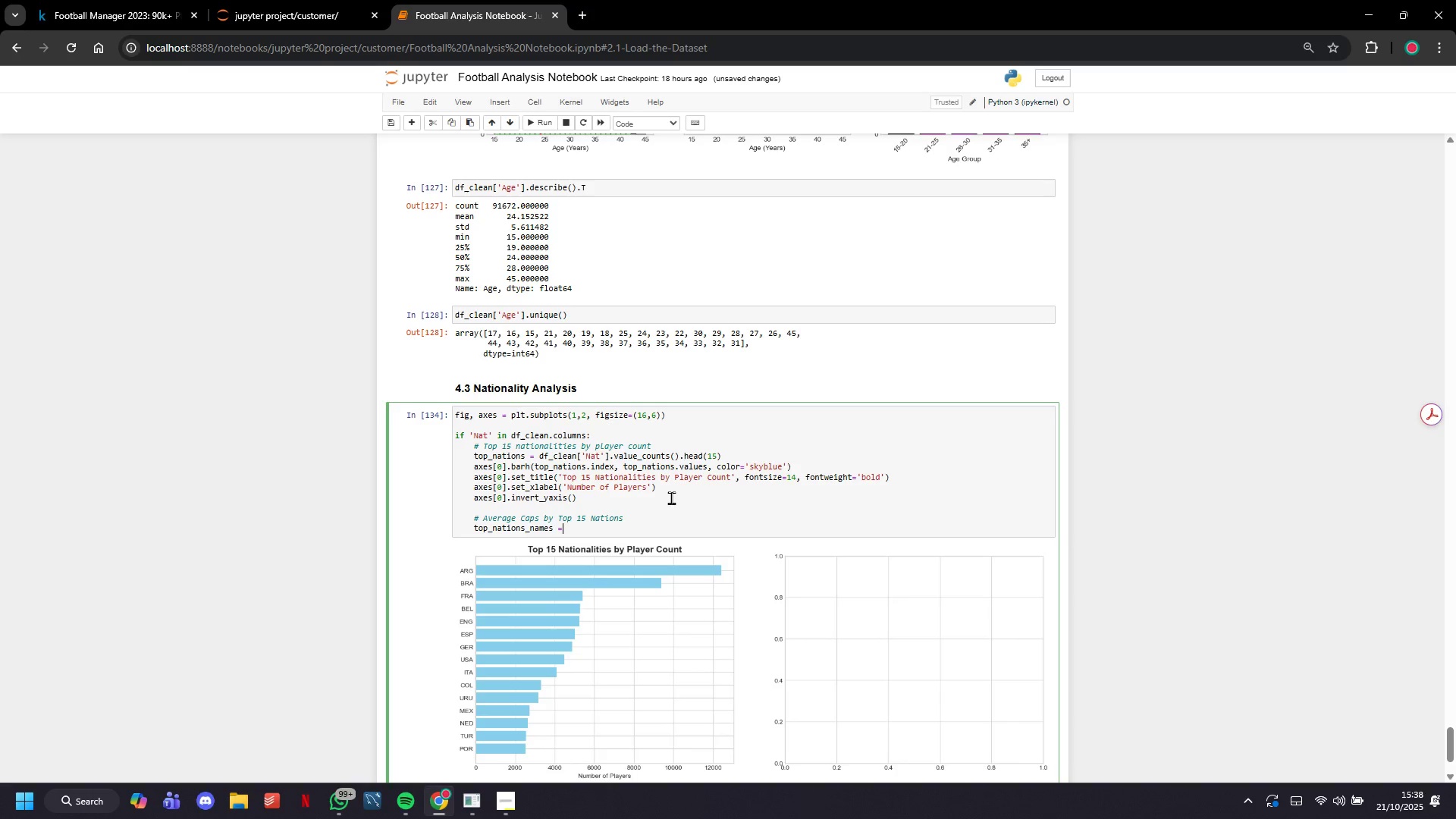 
key(Space)
 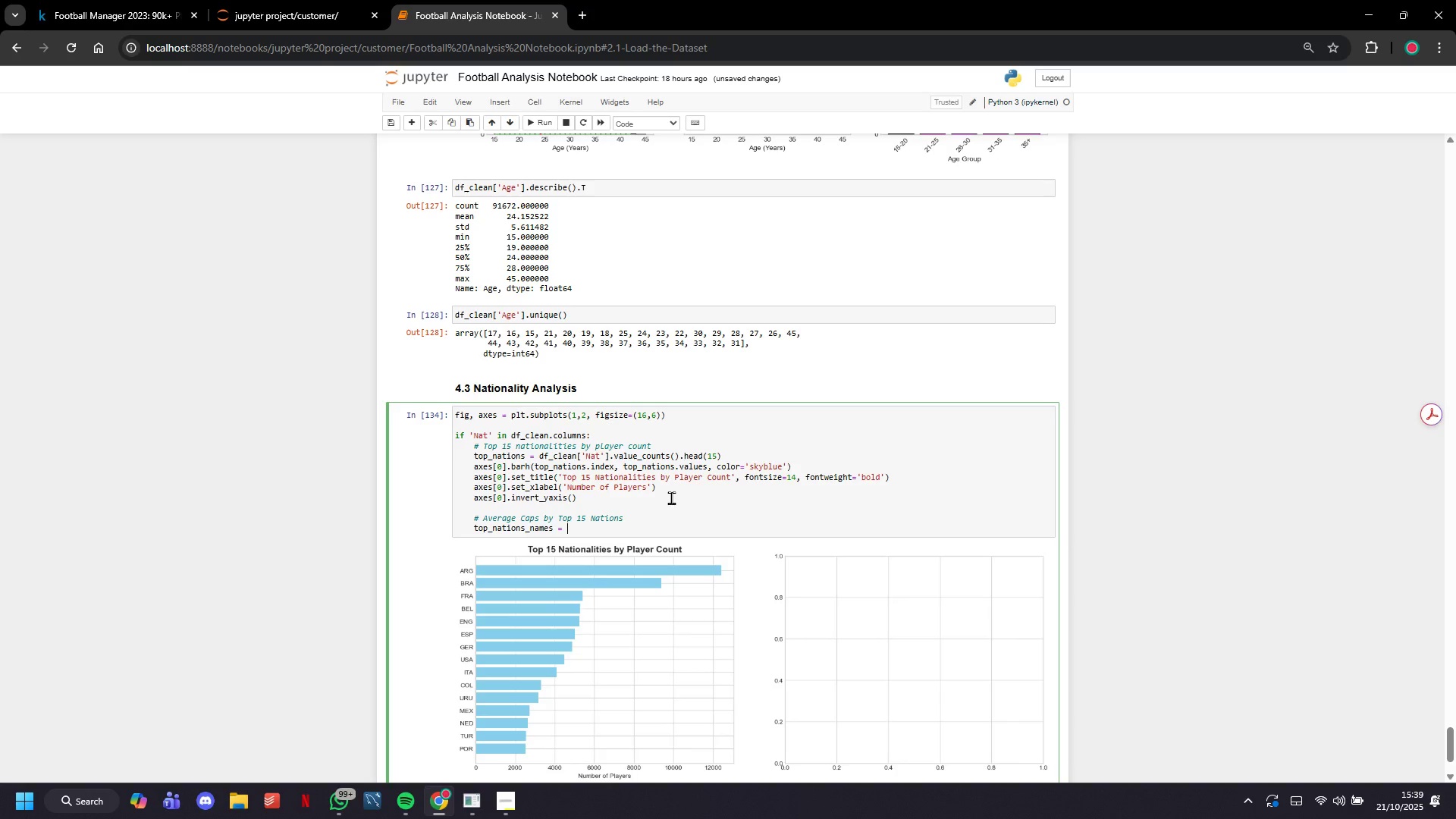 
wait(35.65)
 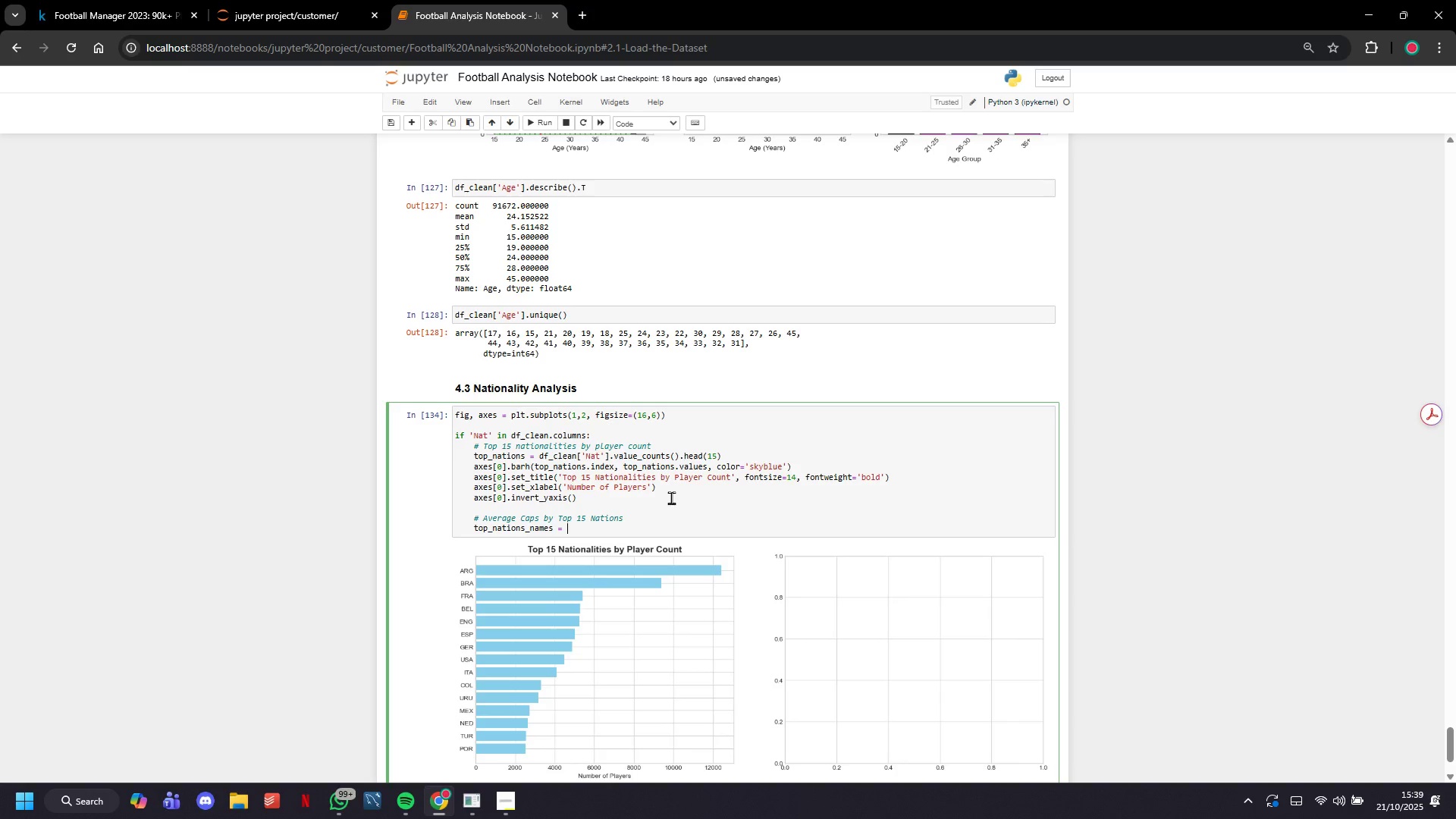 
type(top_nam)
key(Backspace)
type(tions.)
 